 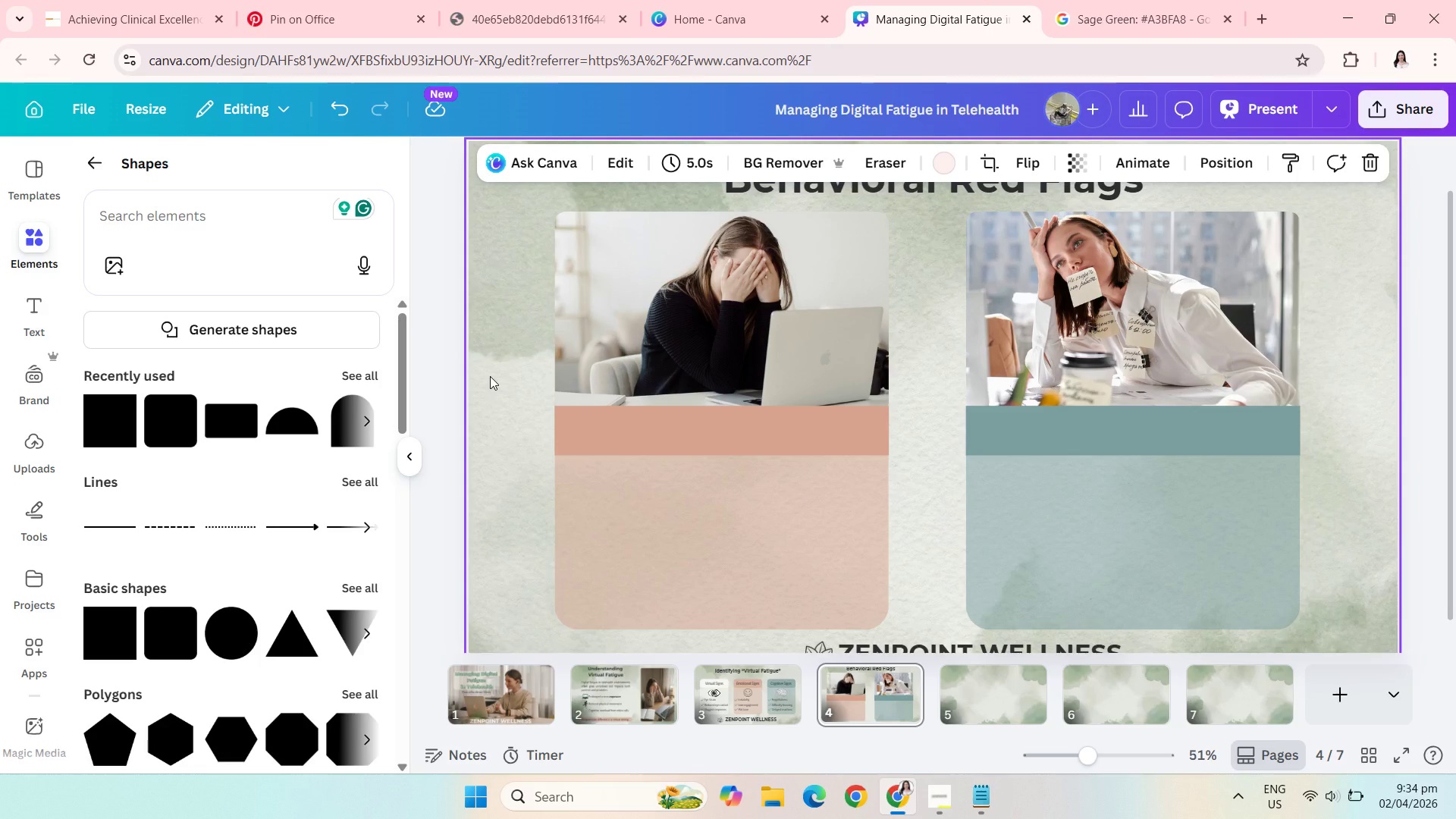 
left_click([716, 435])
 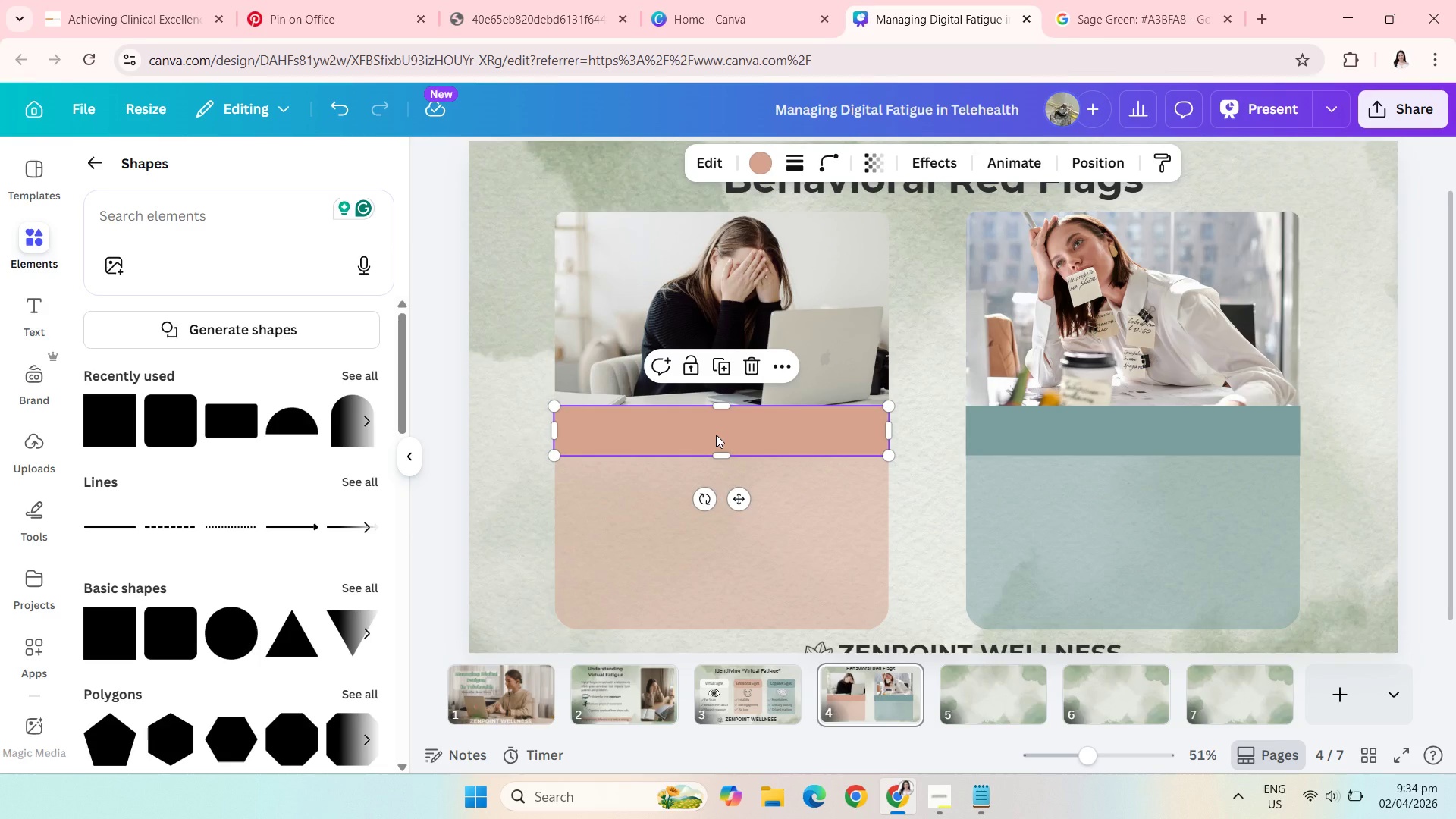 
double_click([716, 435])
 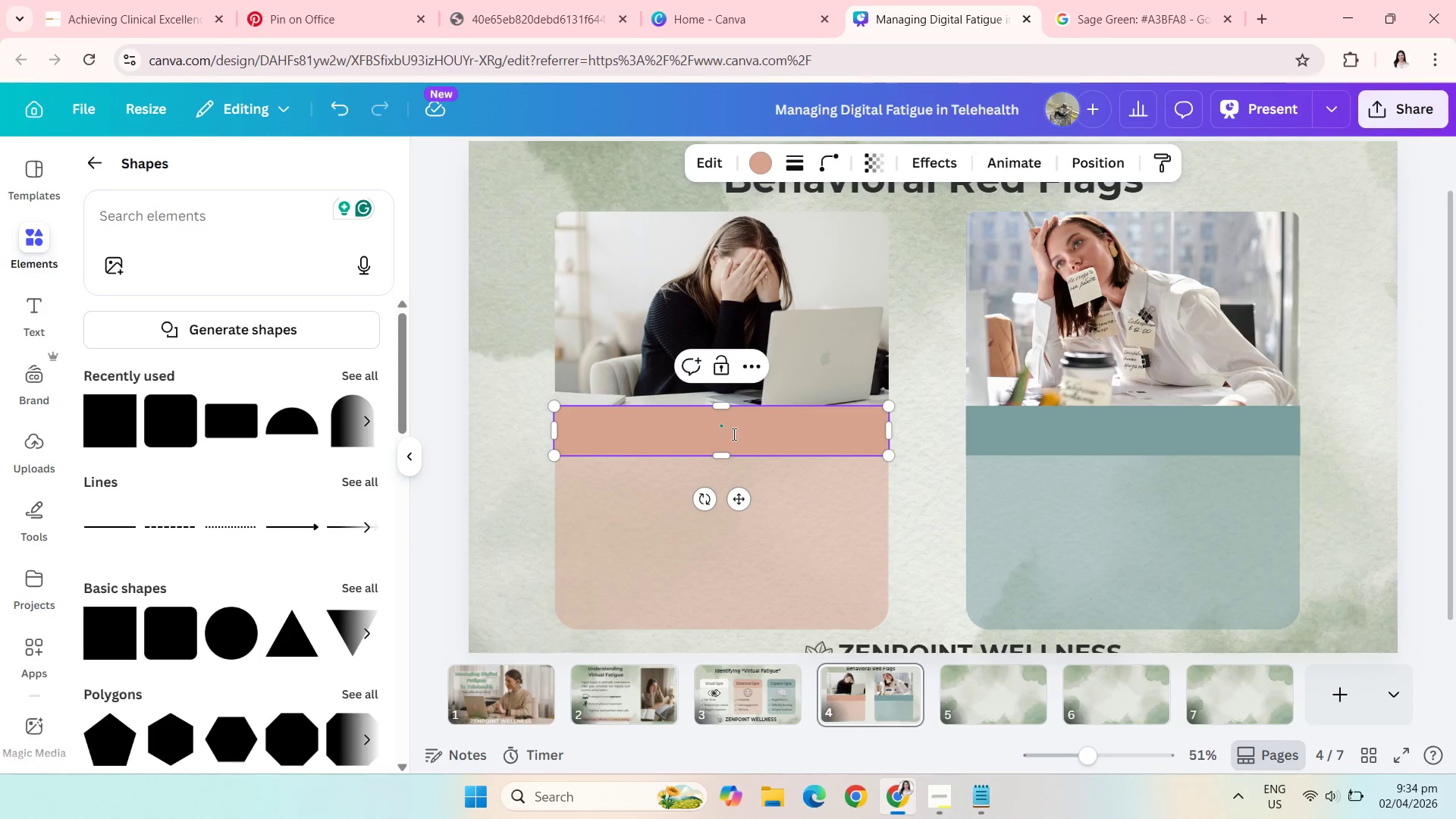 
left_click([733, 431])
 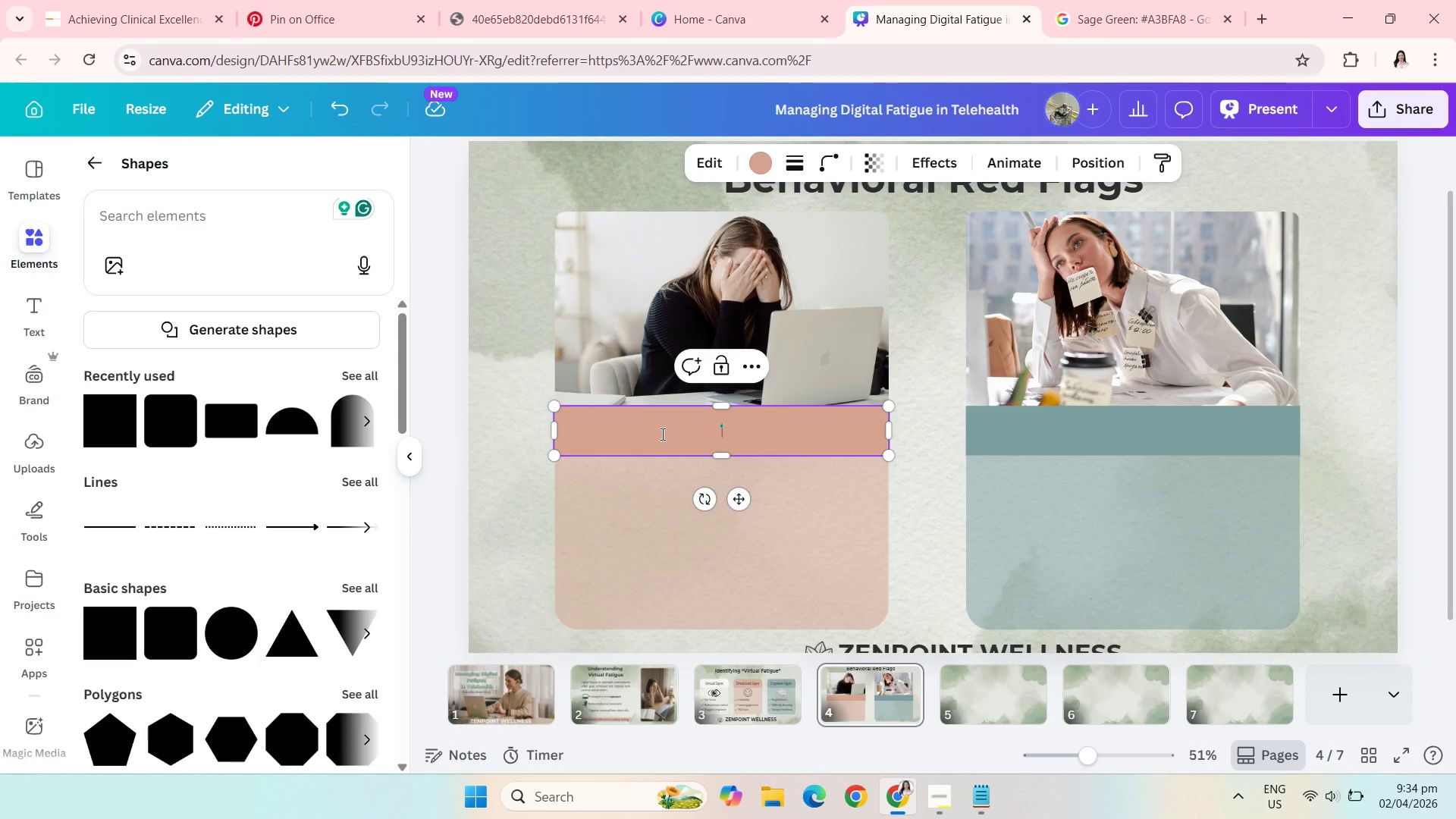 
type(whjwhhw)
key(Backspace)
key(Backspace)
key(Backspace)
key(Backspace)
key(Backspace)
key(Backspace)
key(Backspace)
 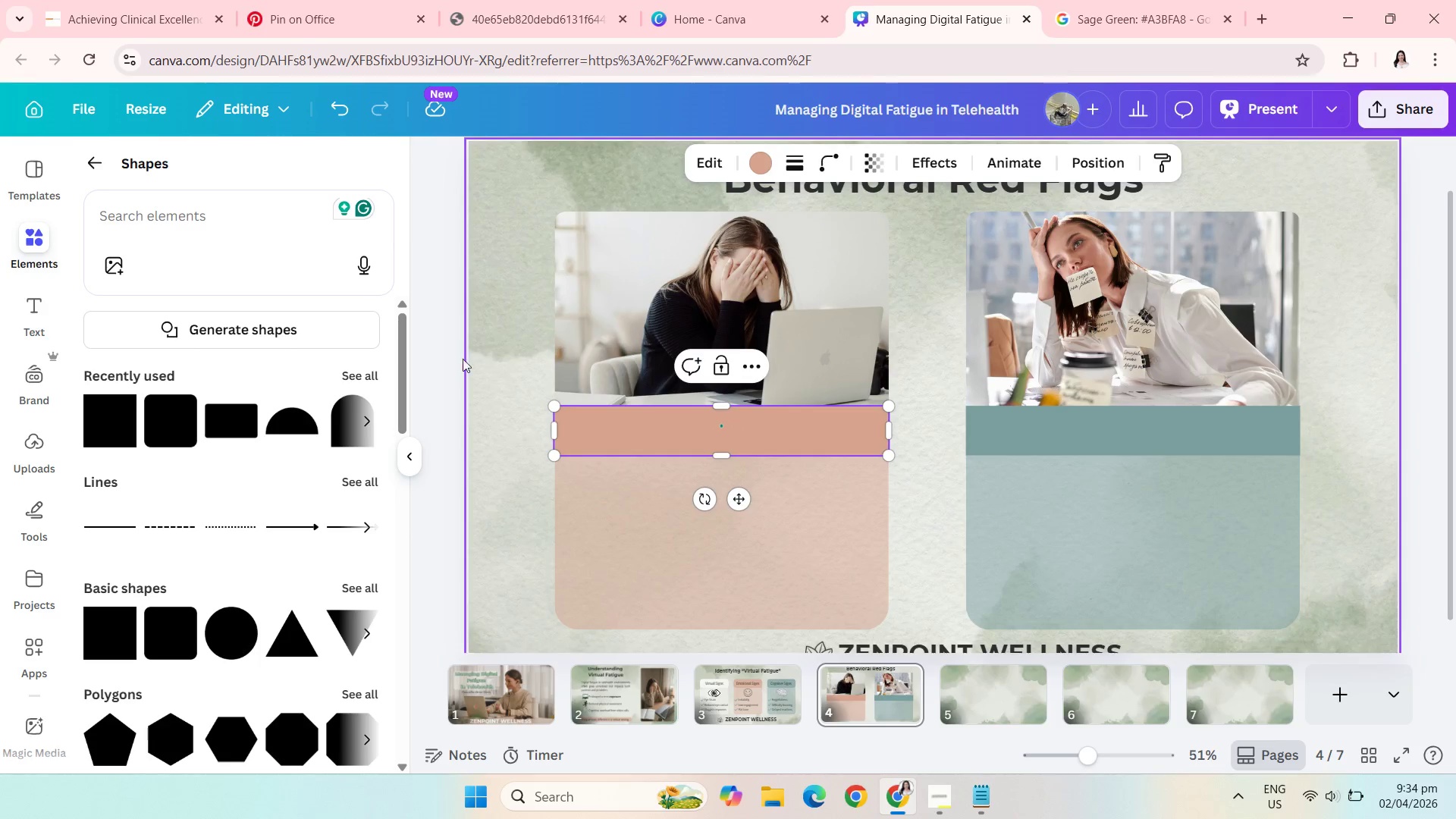 
left_click([438, 348])
 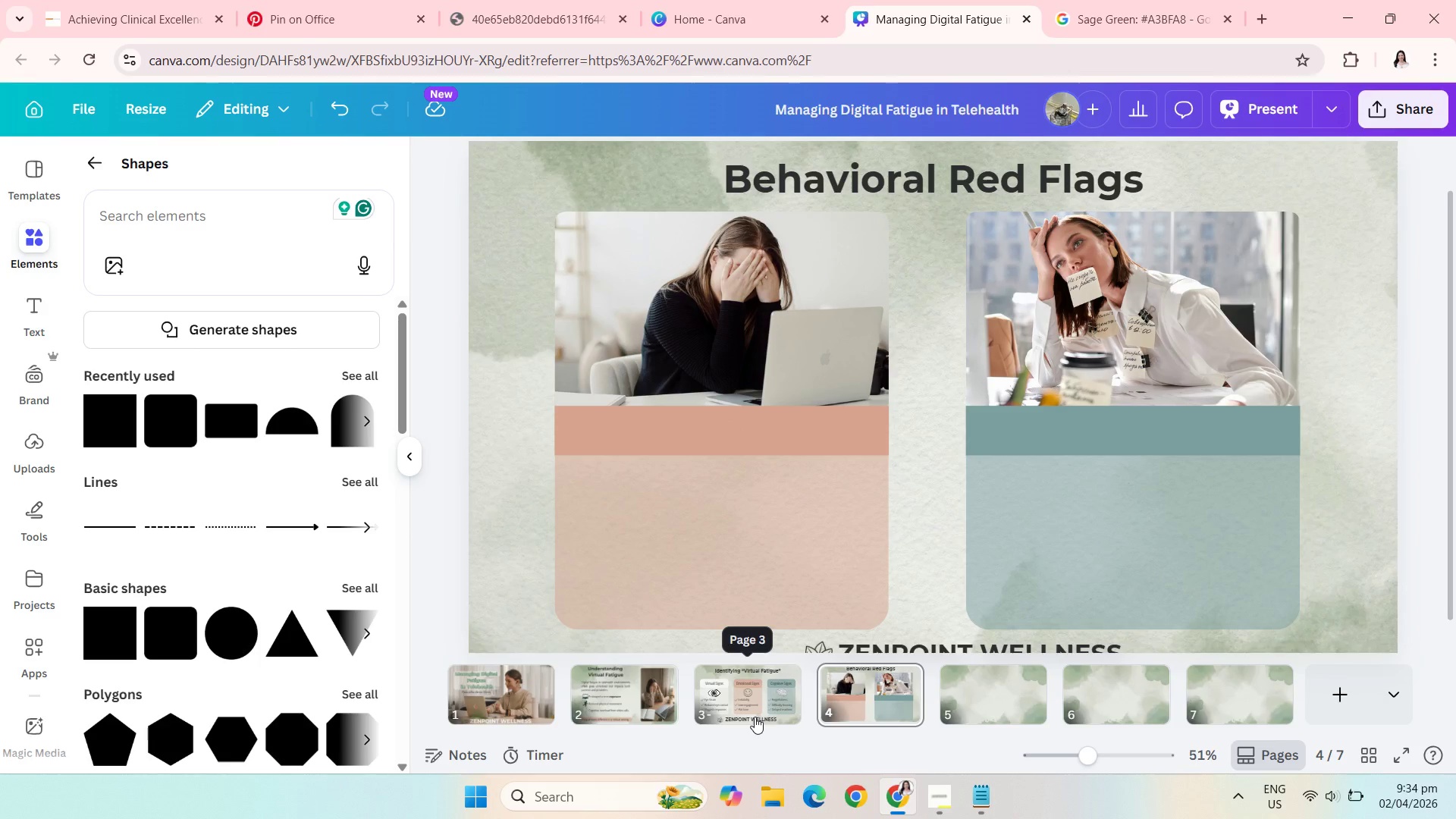 
left_click([768, 709])
 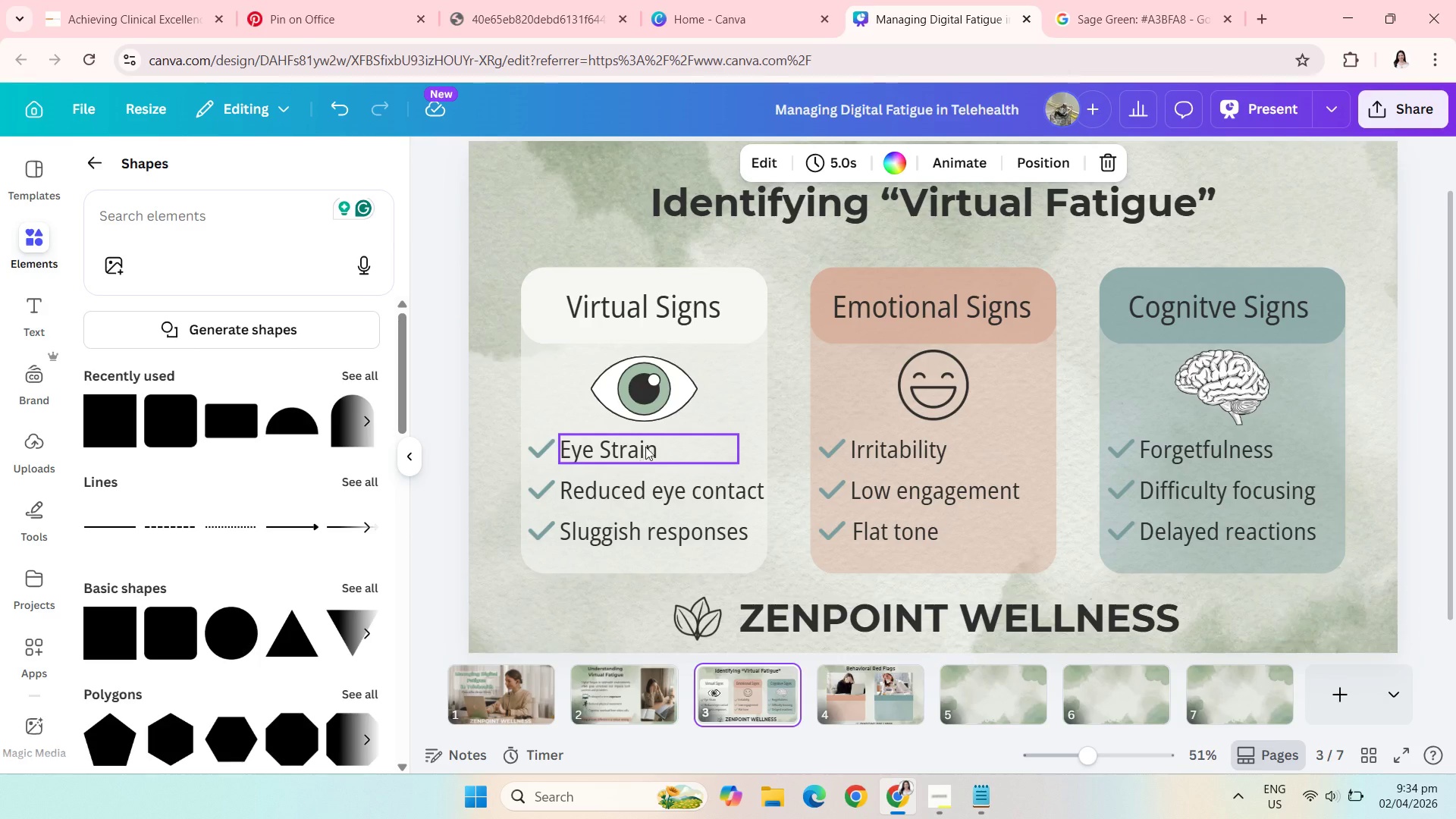 
left_click([648, 450])
 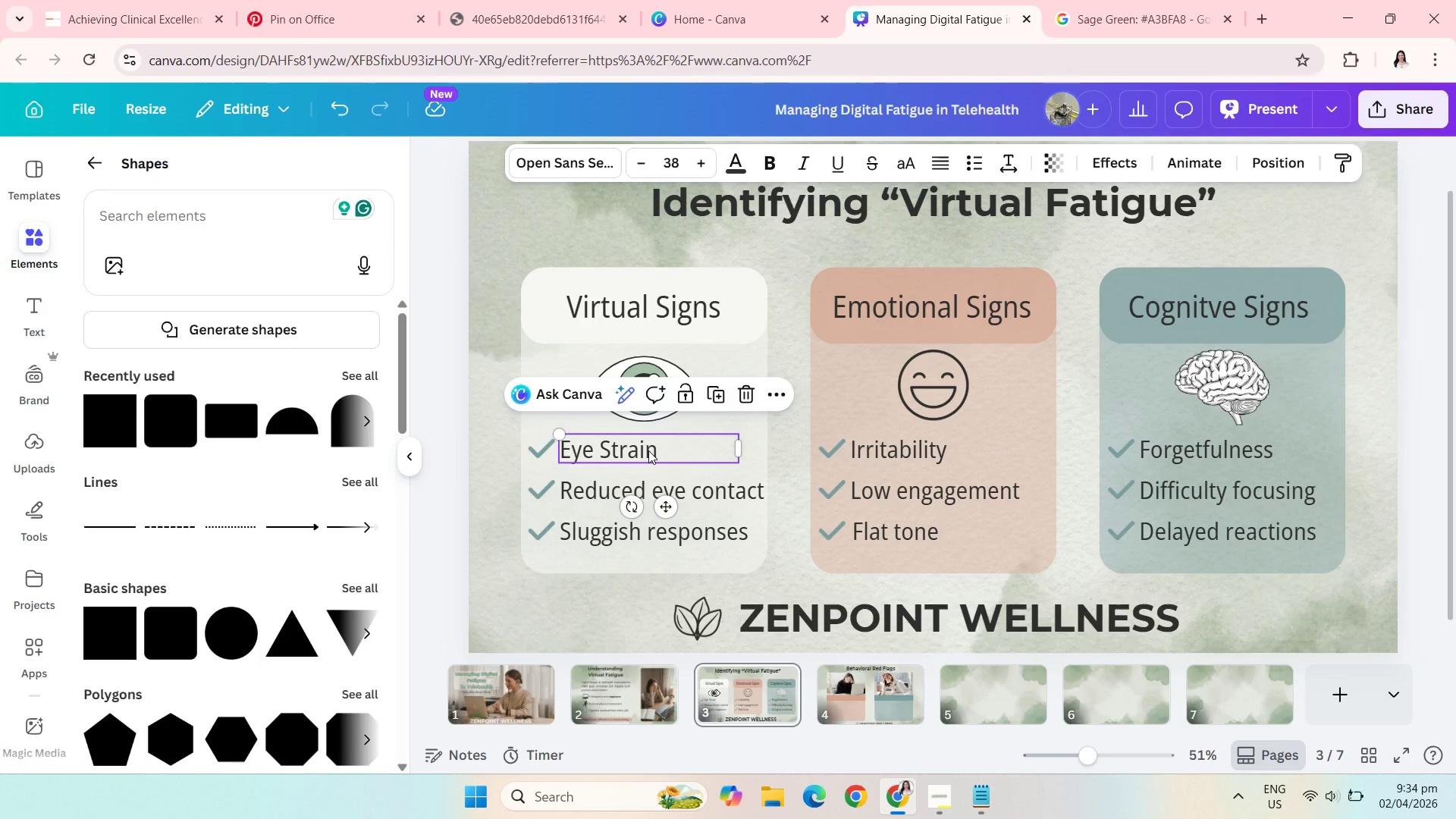 
key(Control+C)
 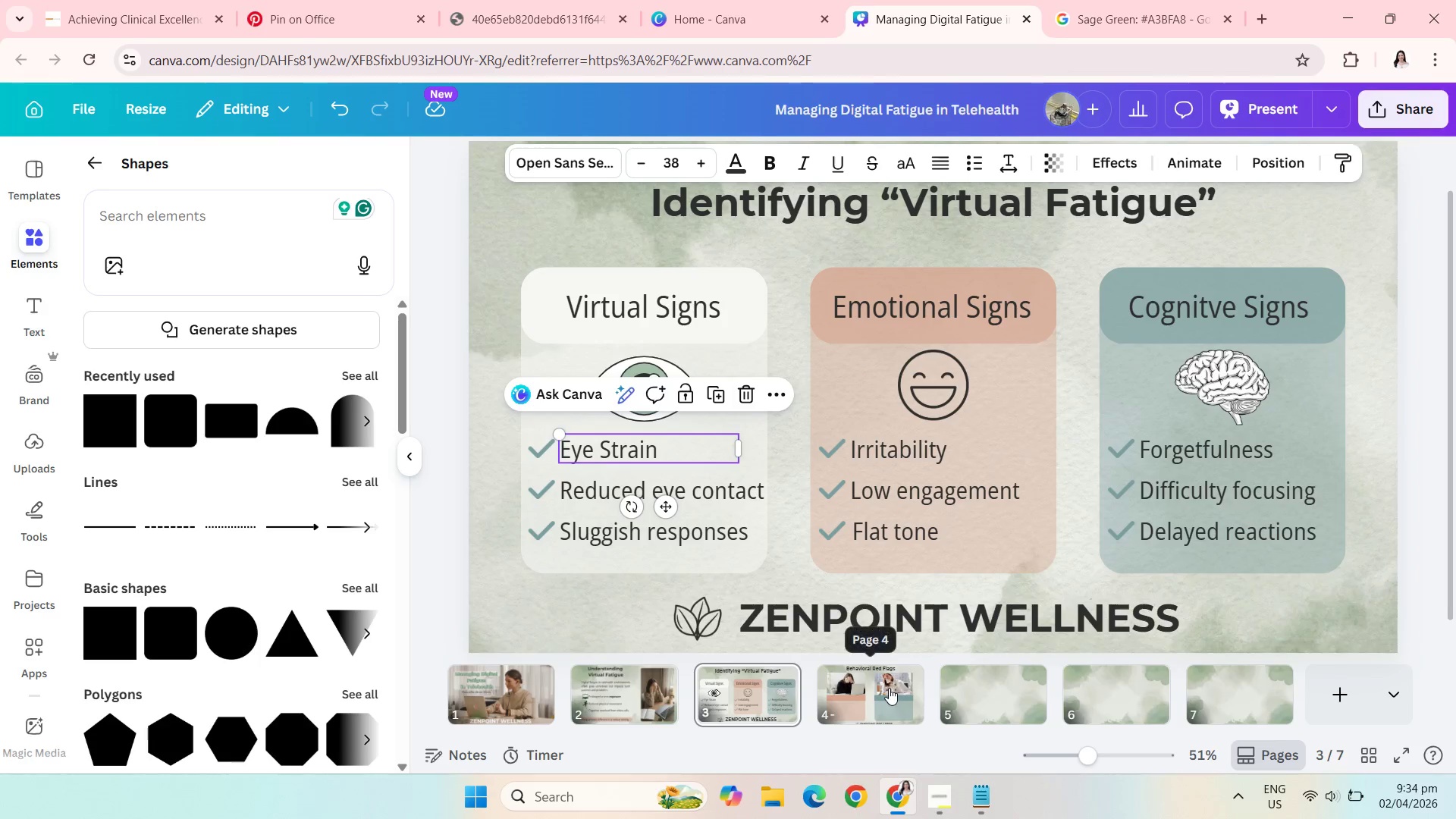 
left_click([889, 688])
 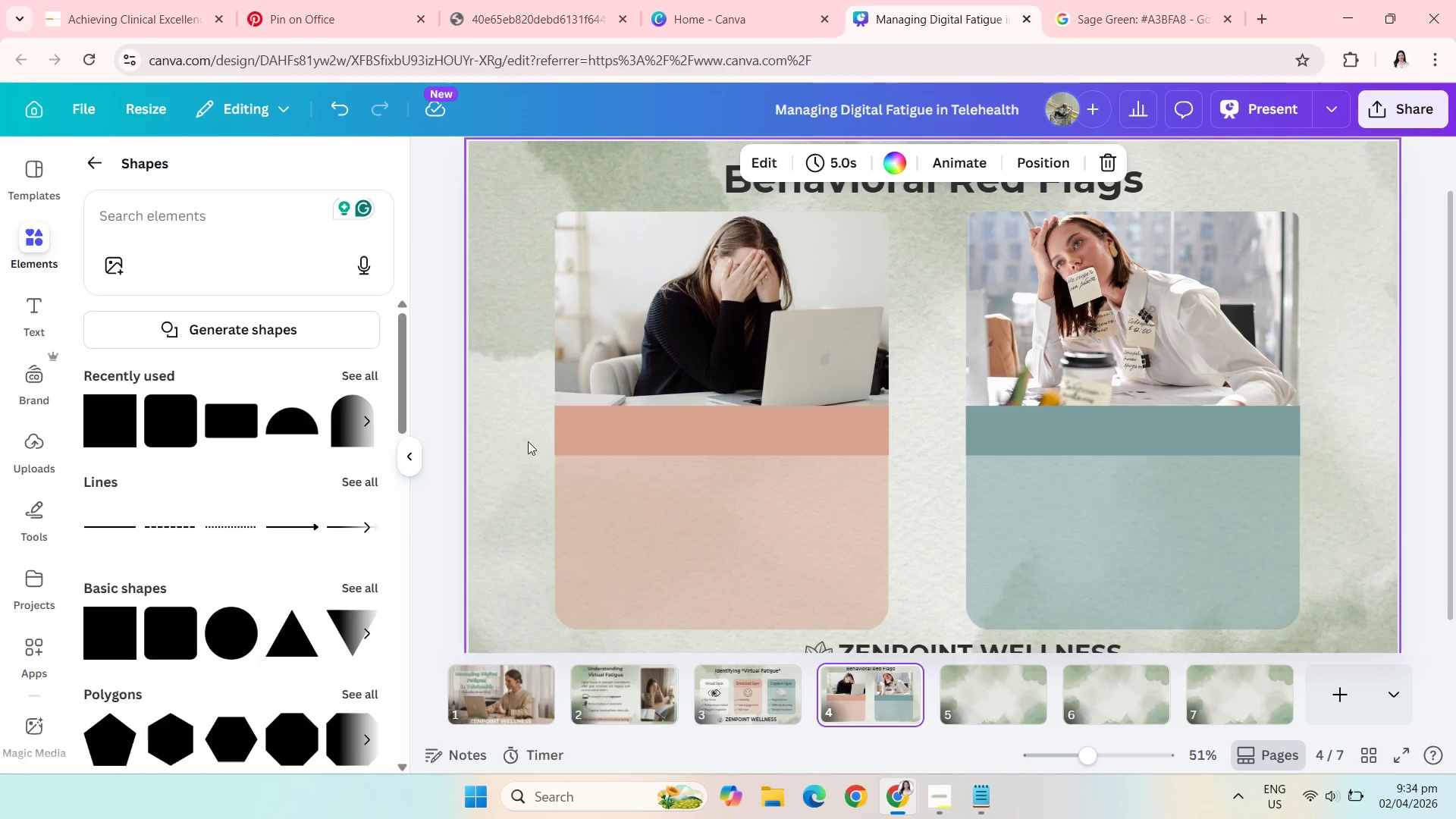 
key(Control+V)
 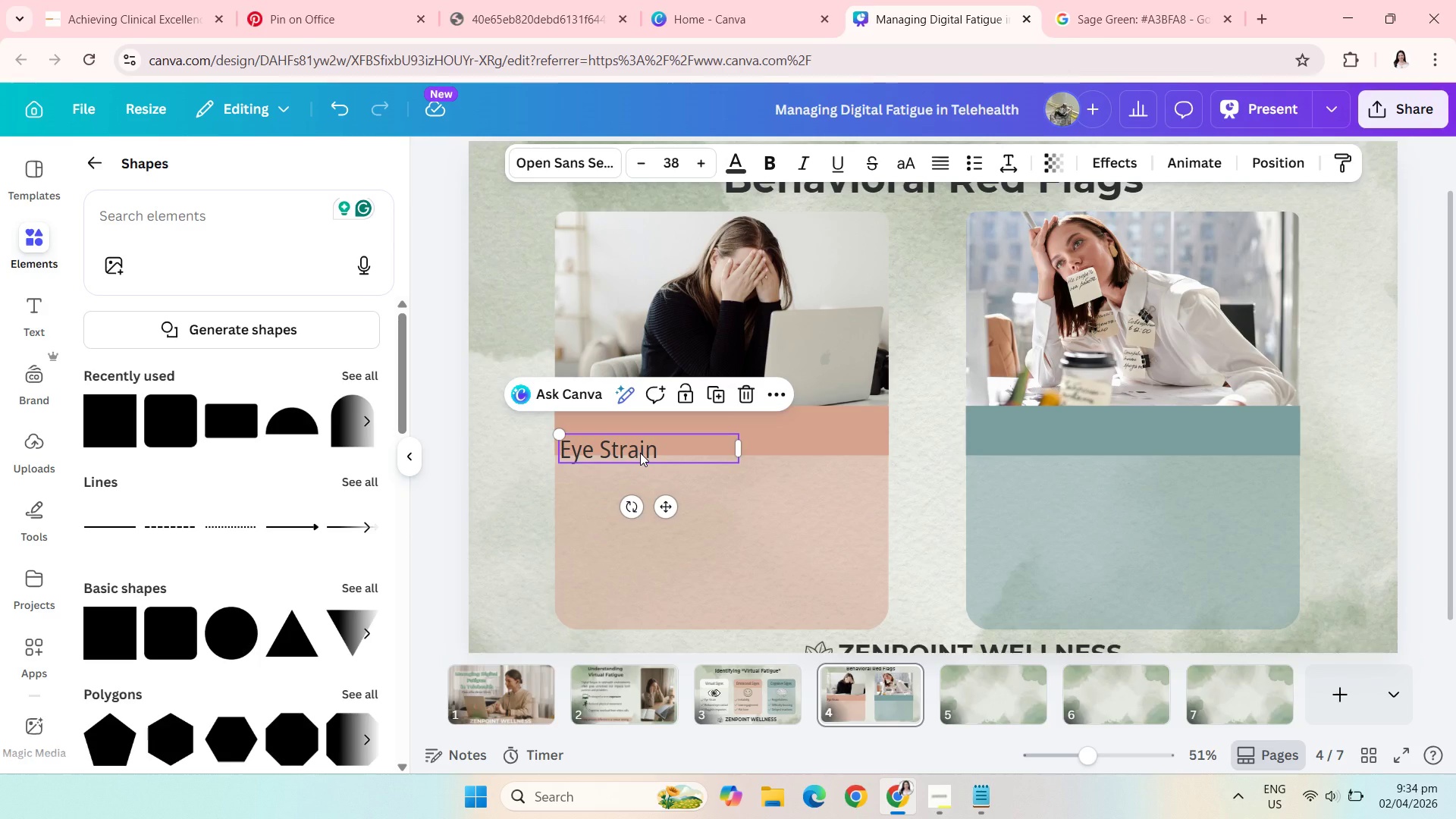 
left_click_drag(start_coordinate=[640, 453], to_coordinate=[726, 441])
 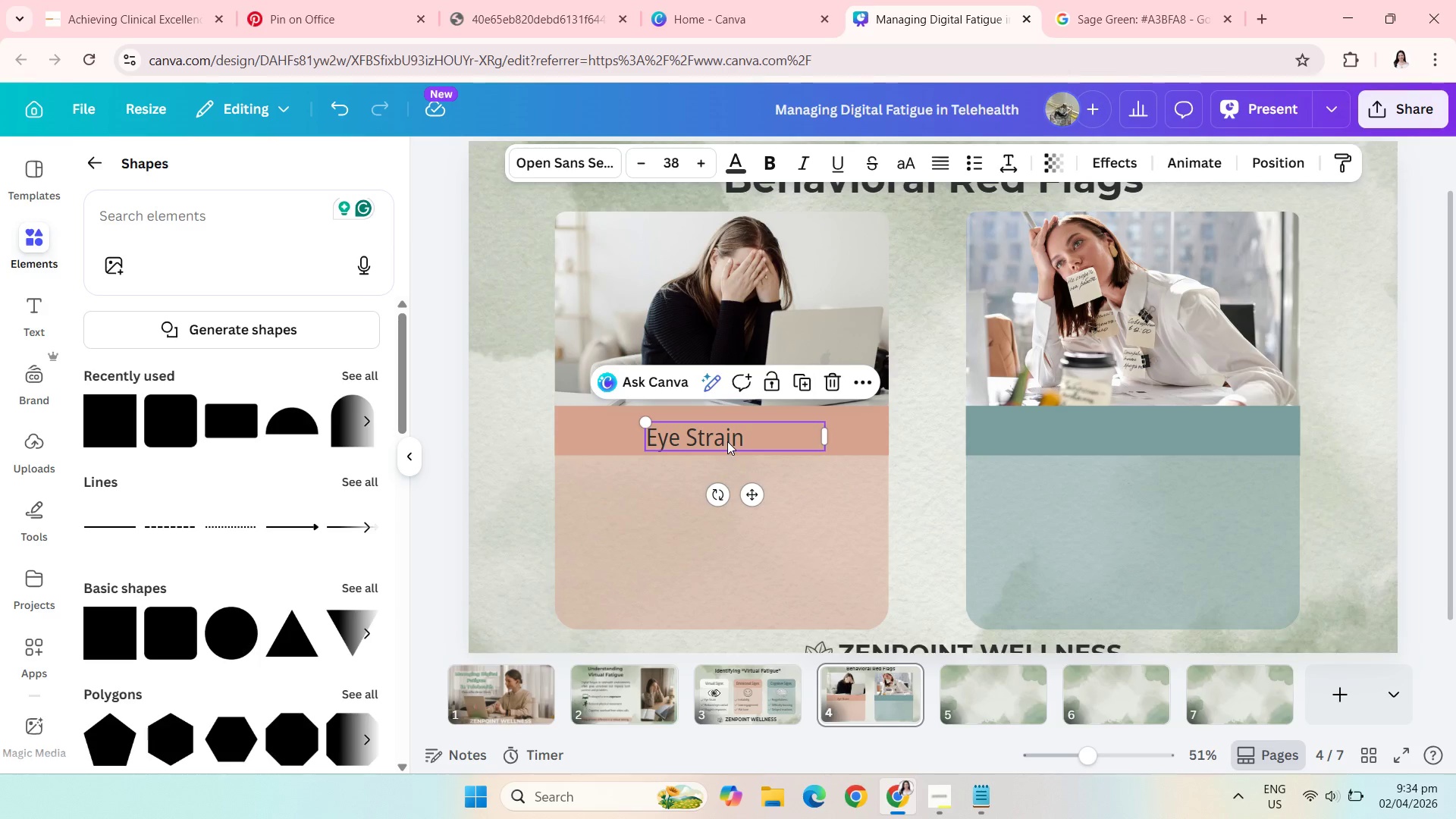 
wait(5.06)
 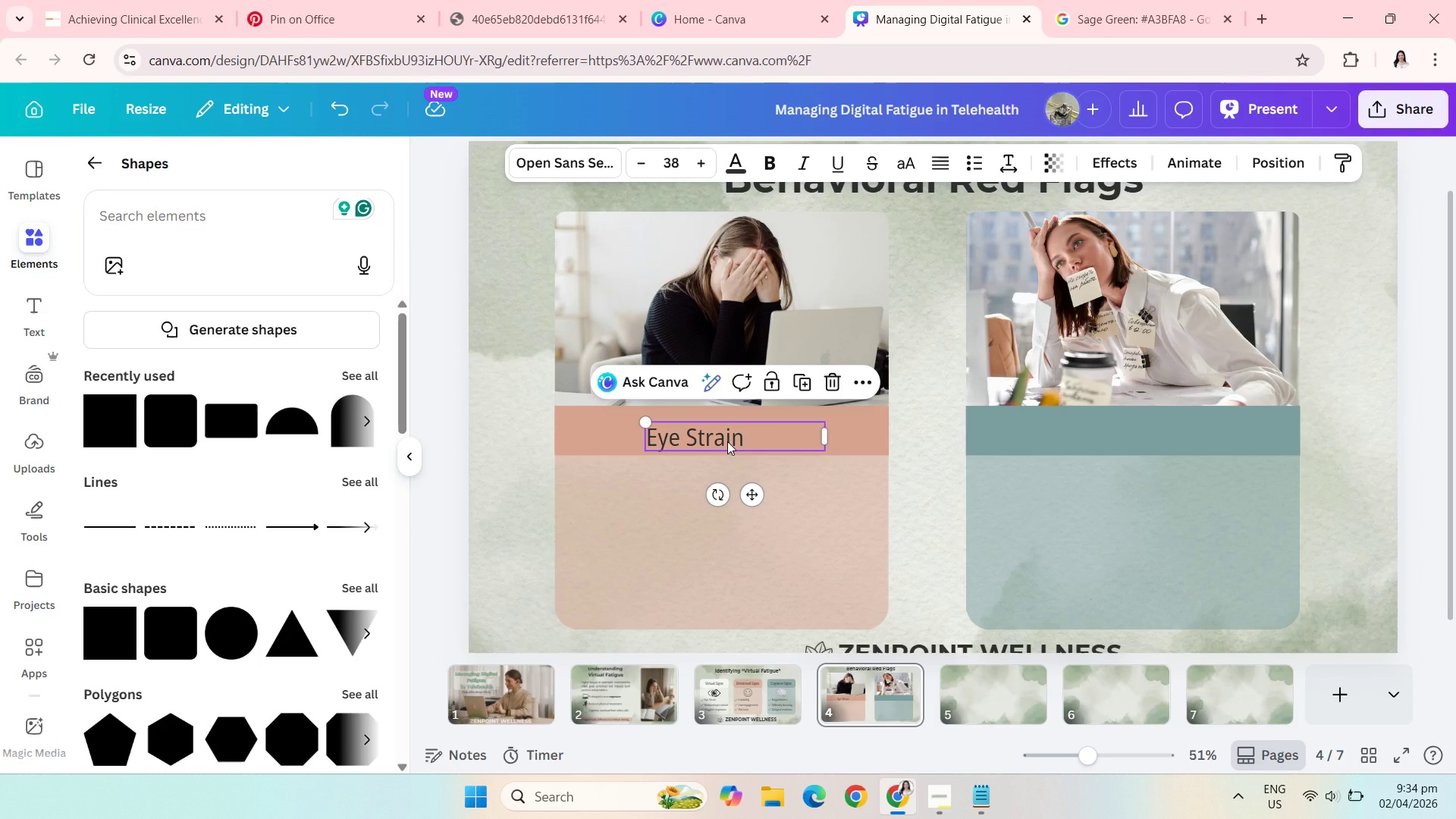 
left_click_drag(start_coordinate=[727, 439], to_coordinate=[739, 434])
 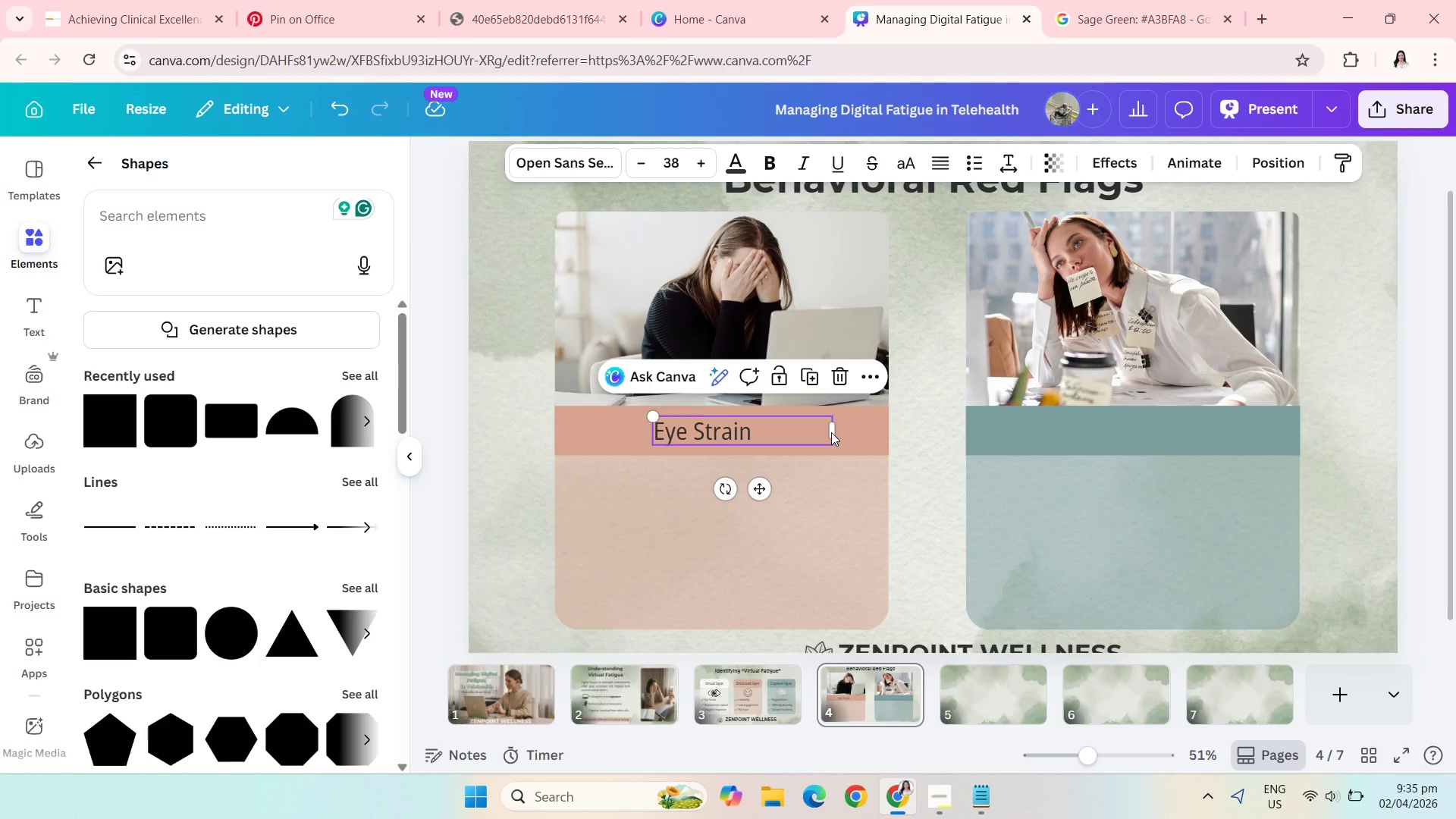 
left_click_drag(start_coordinate=[831, 432], to_coordinate=[821, 433])
 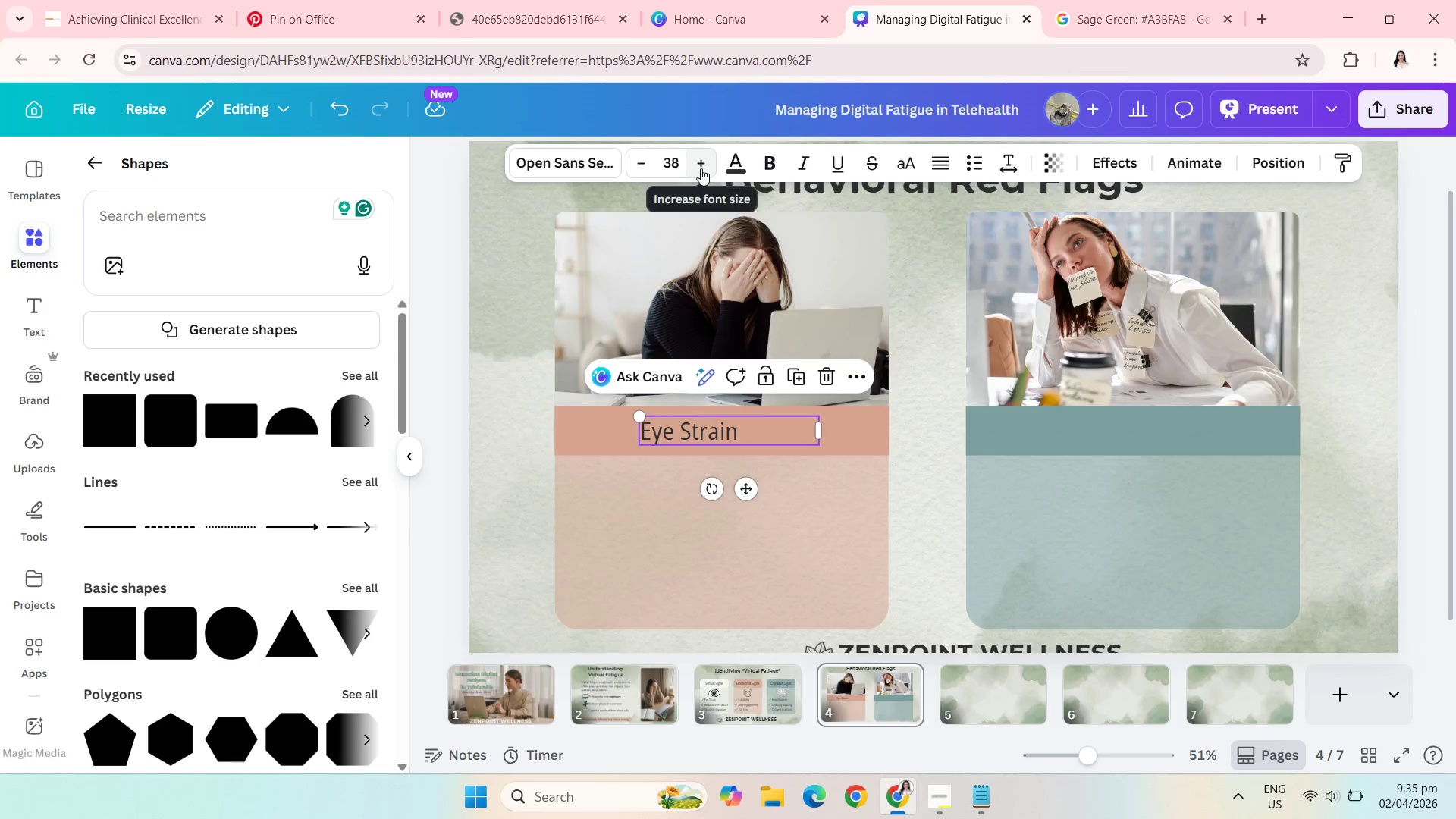 
double_click([701, 168])
 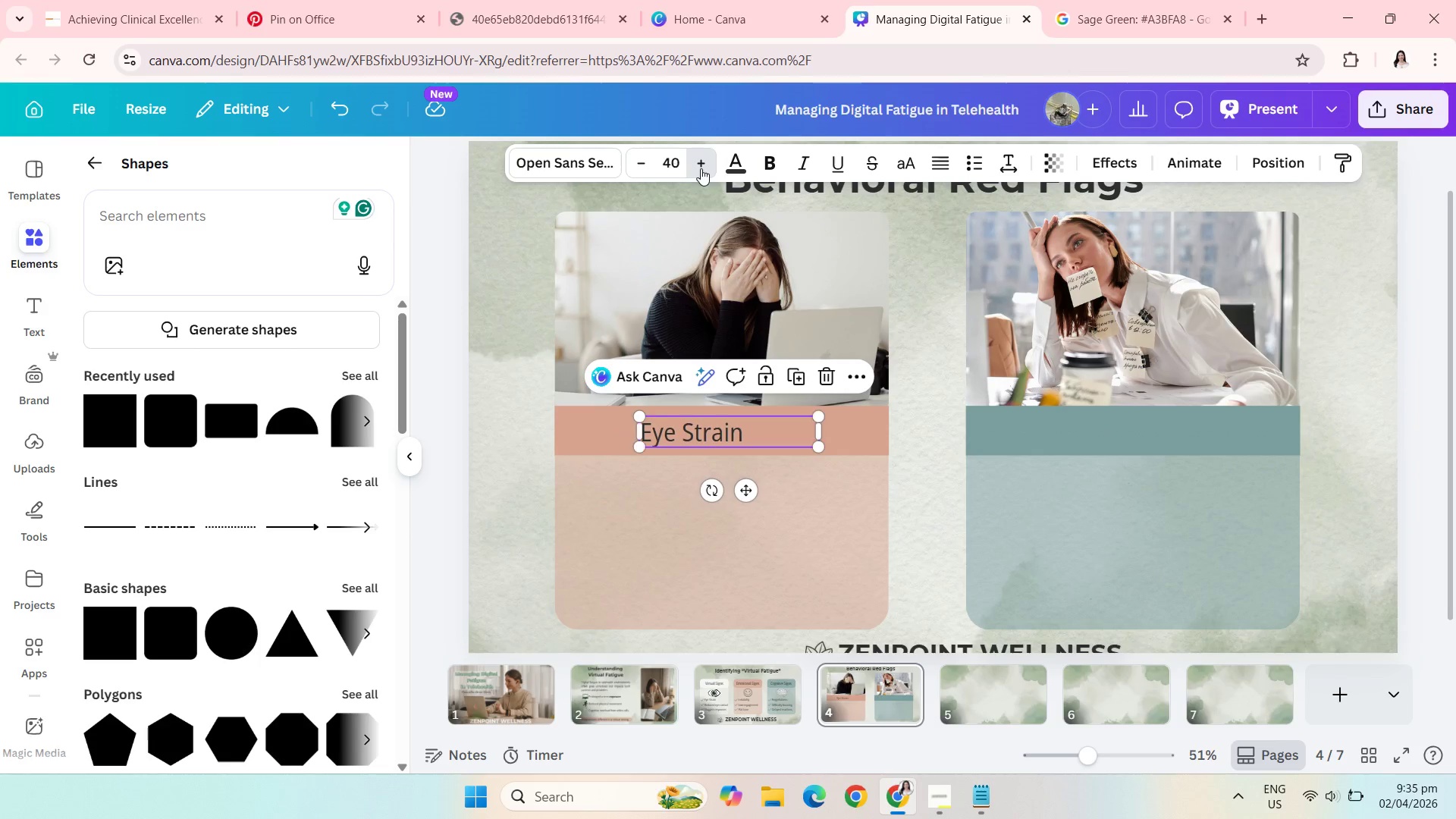 
triple_click([701, 168])
 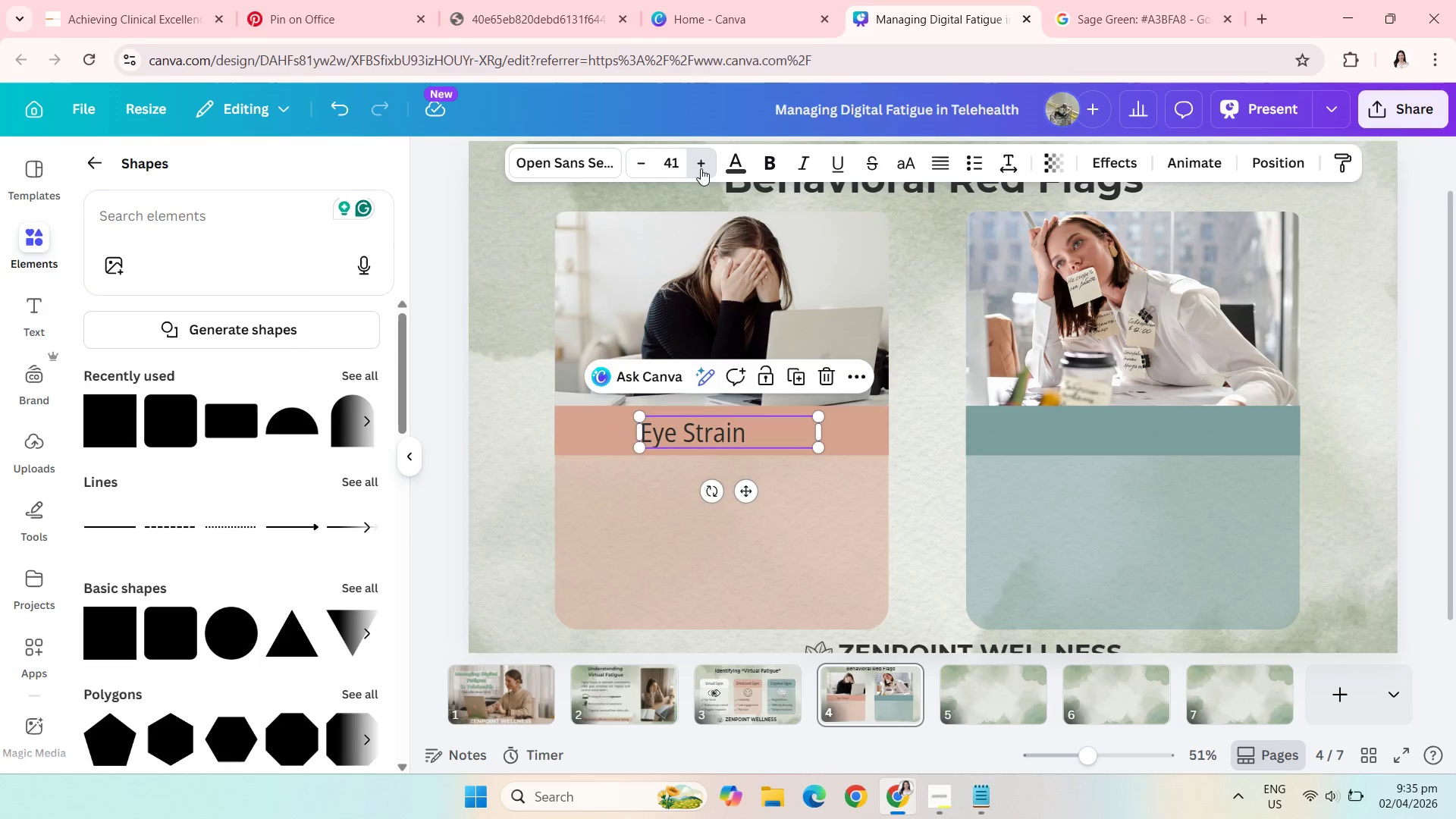 
triple_click([701, 168])
 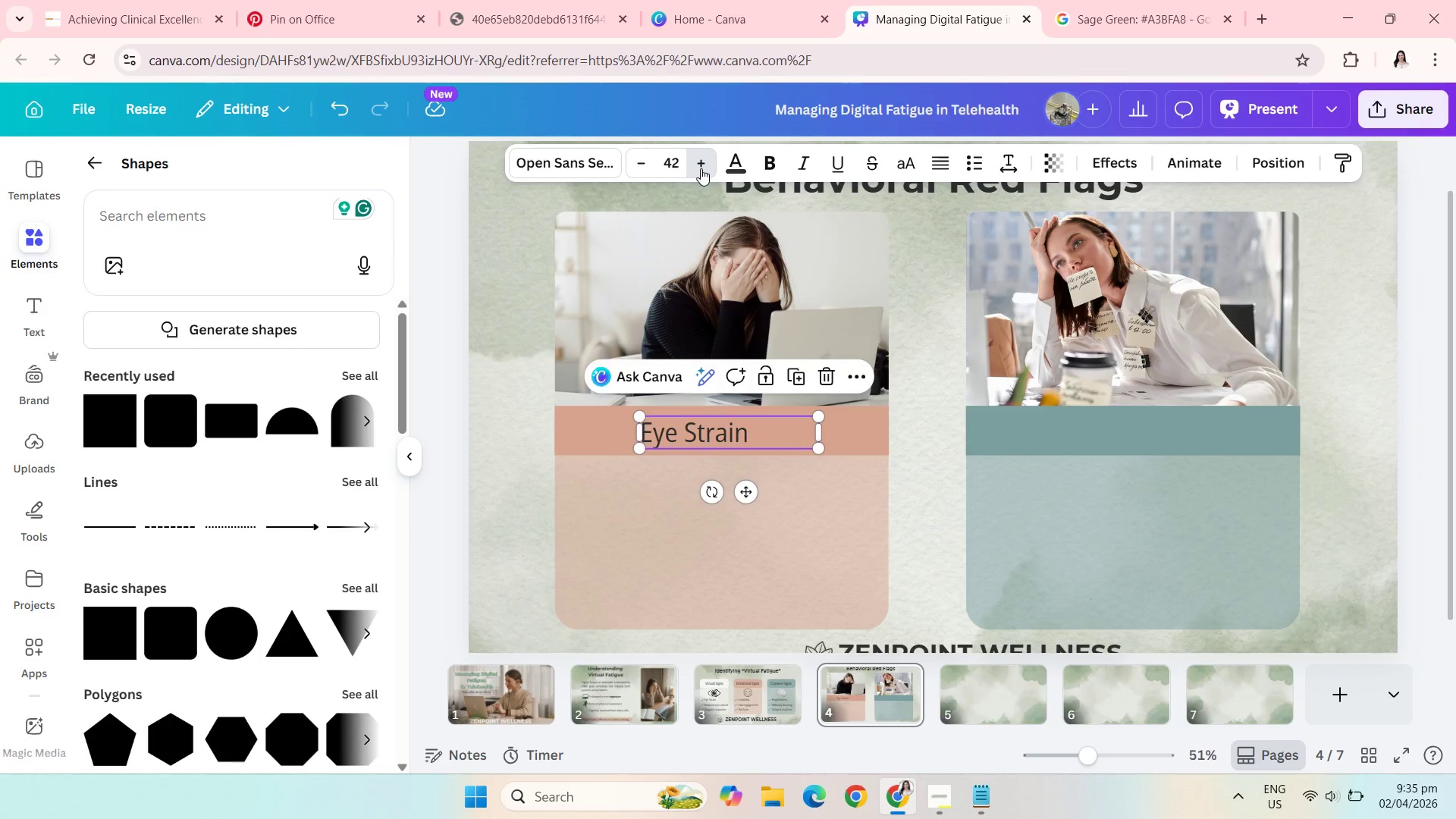 
triple_click([701, 168])
 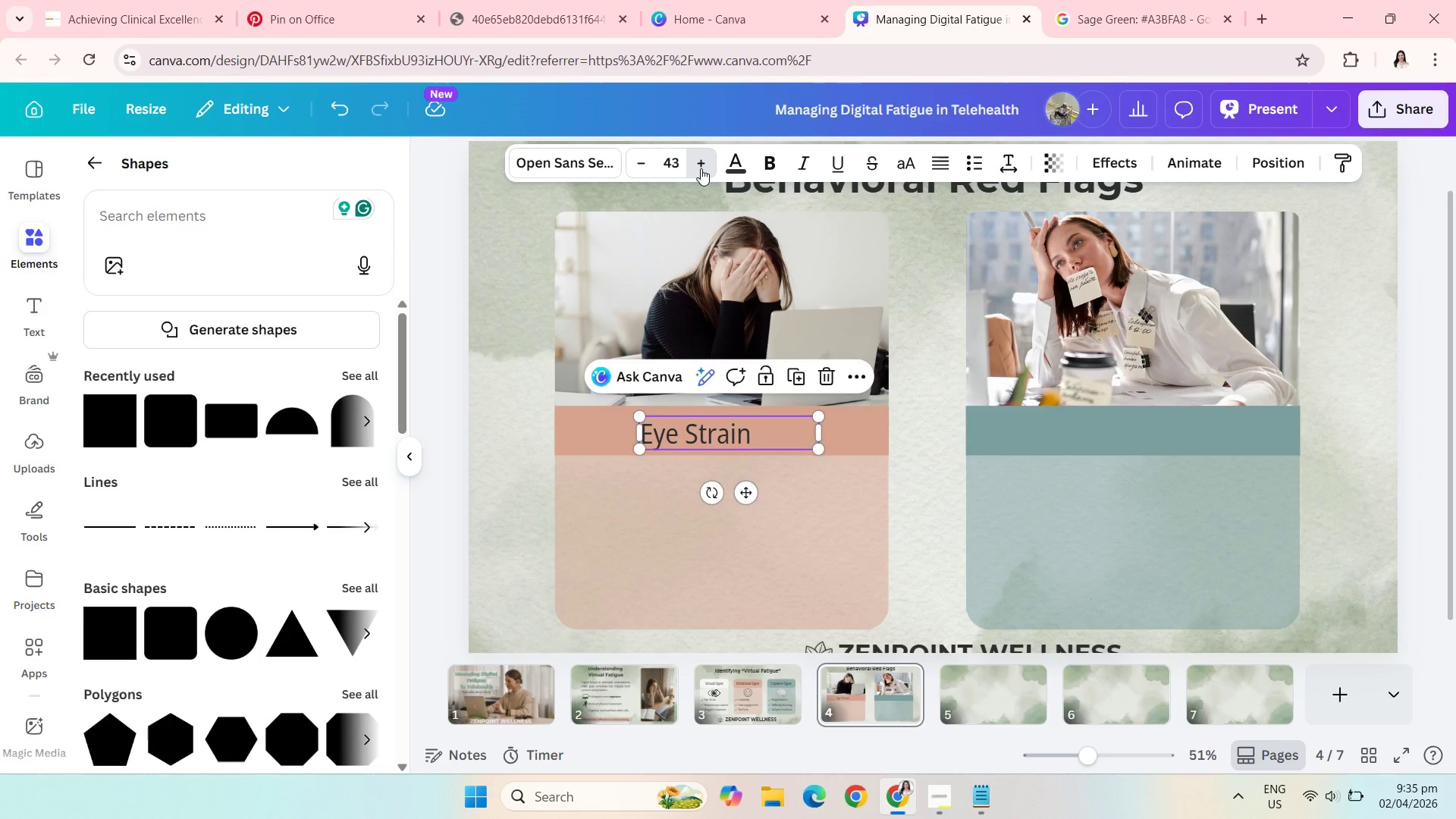 
triple_click([701, 168])
 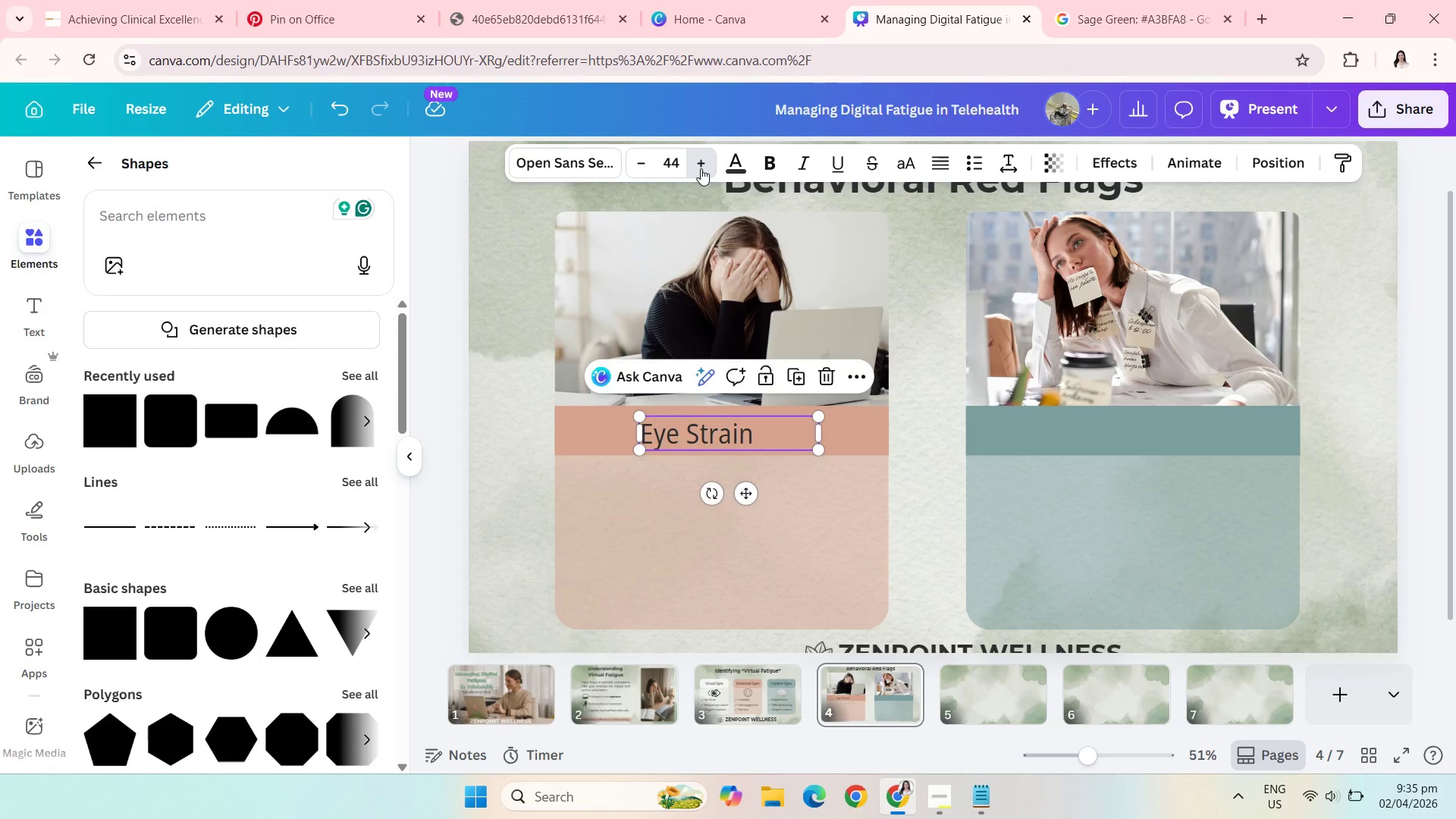 
triple_click([701, 168])
 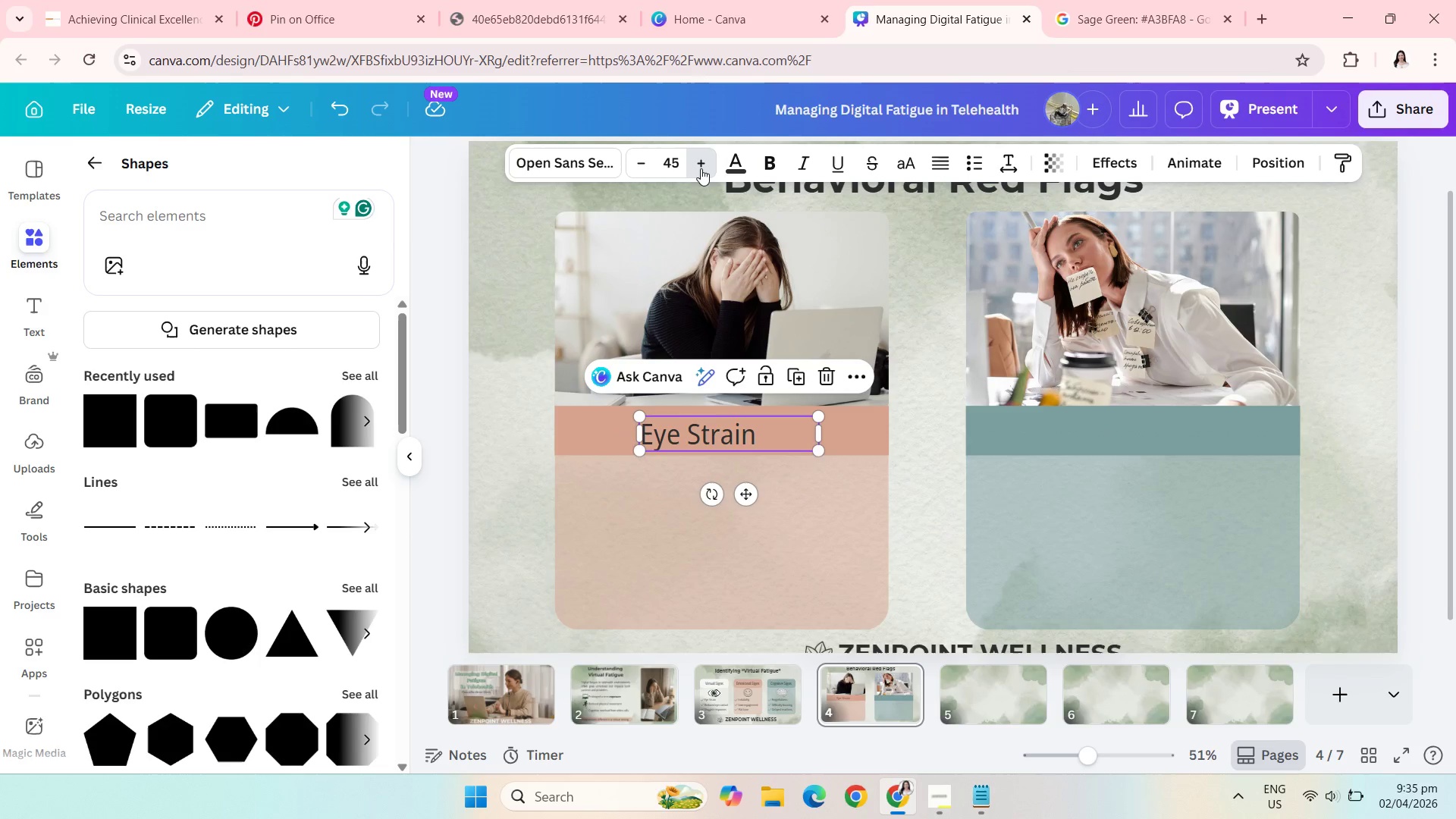 
triple_click([701, 168])
 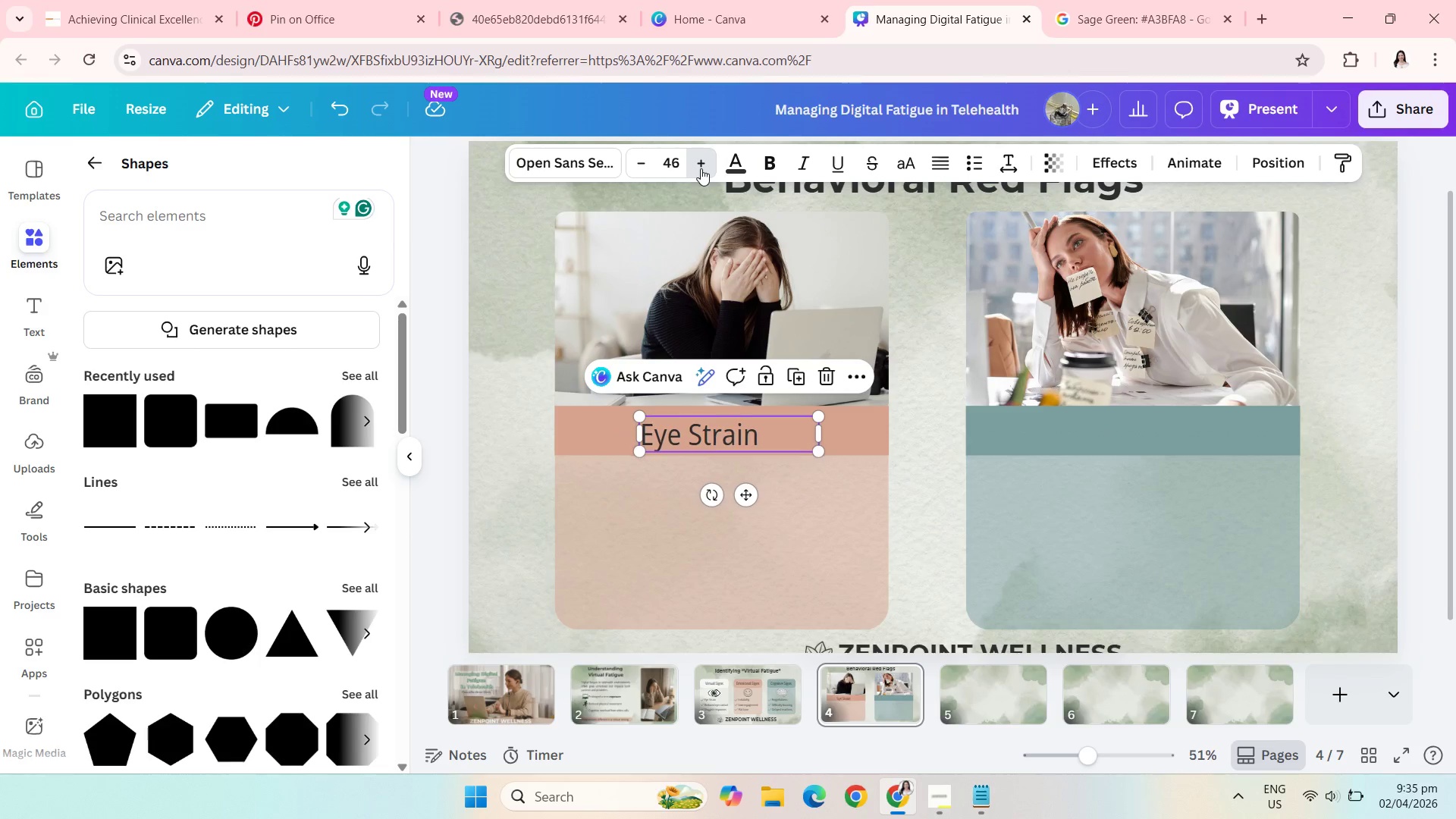 
triple_click([701, 168])
 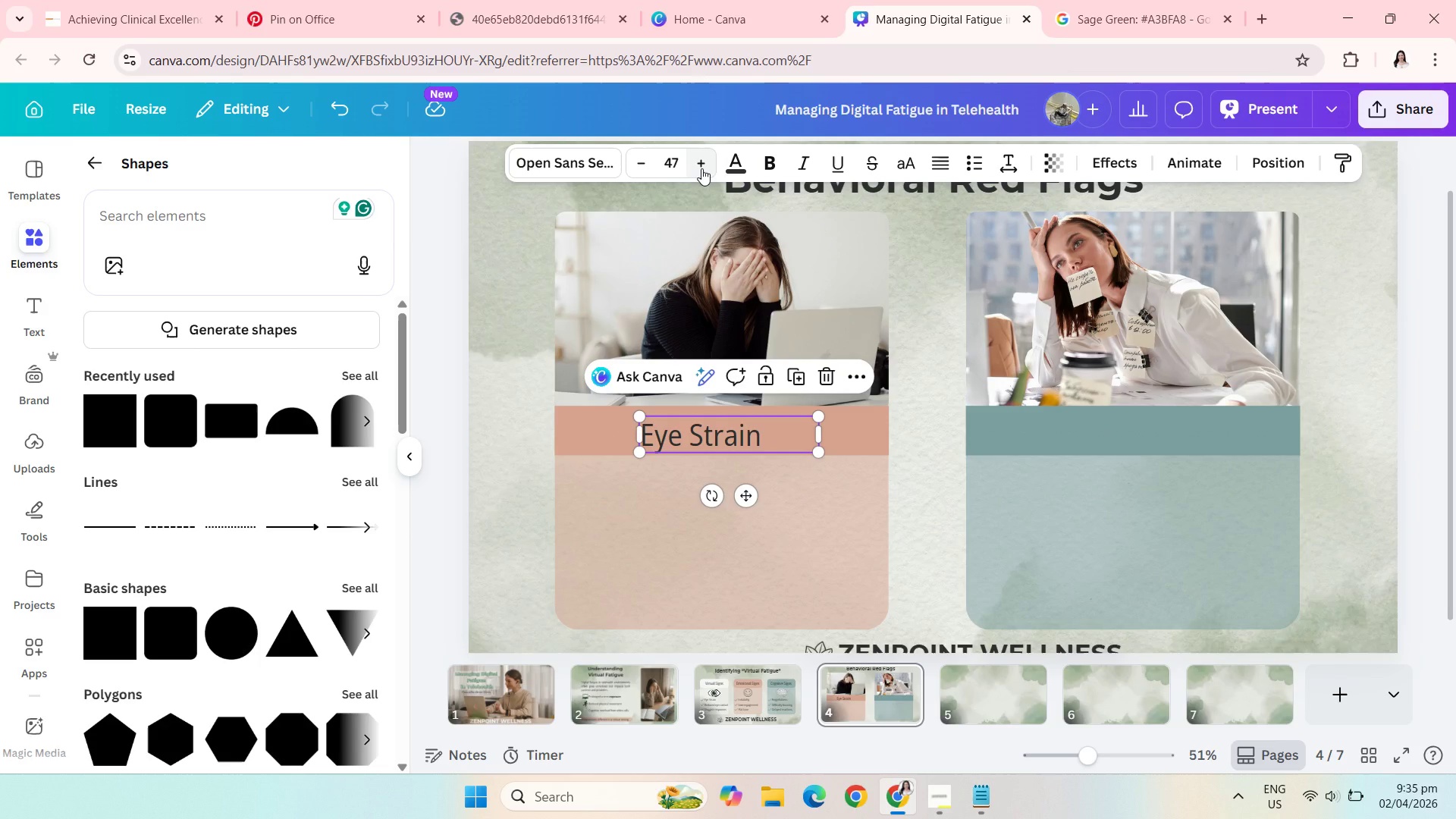 
left_click([701, 168])
 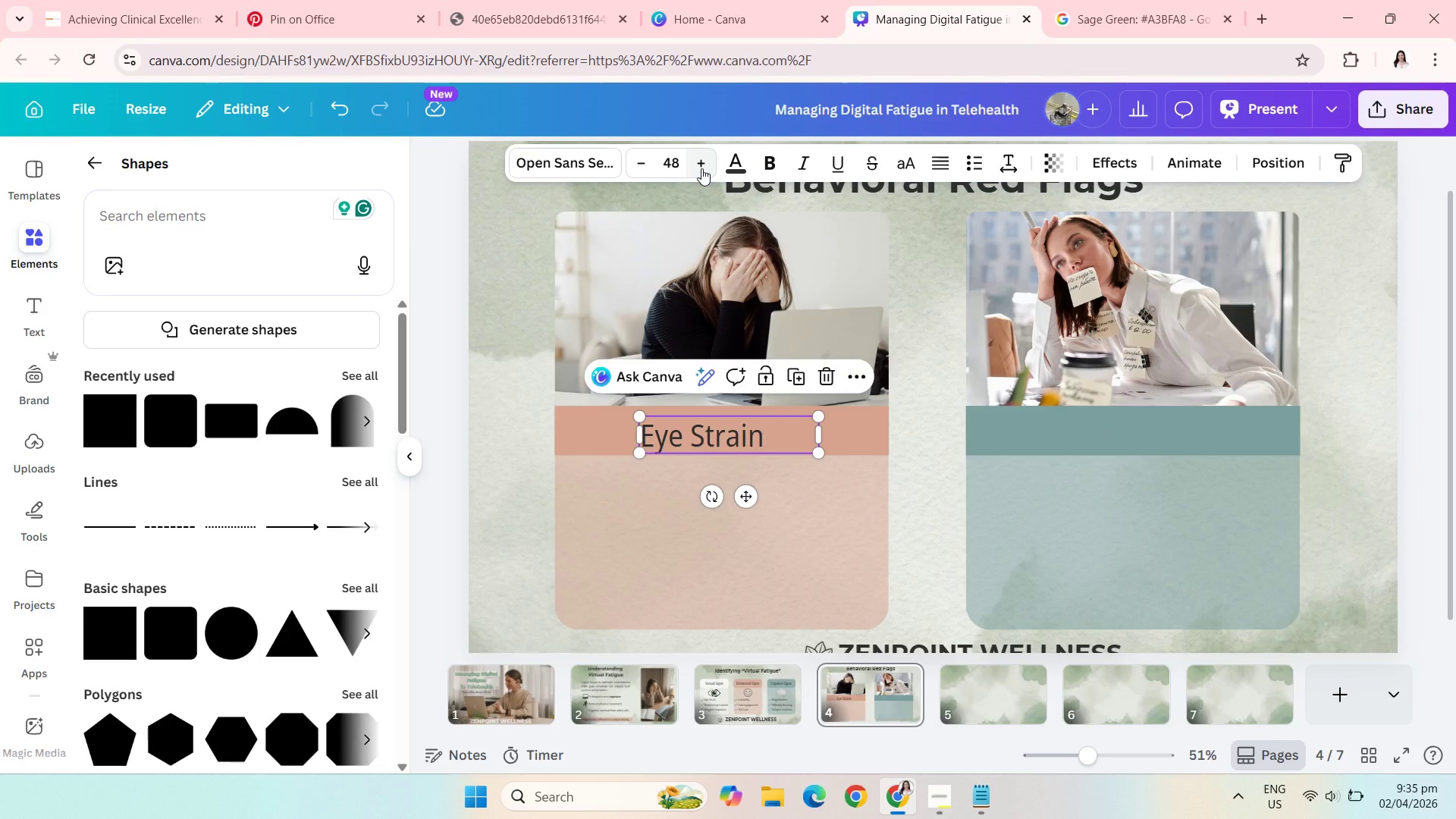 
left_click([701, 168])
 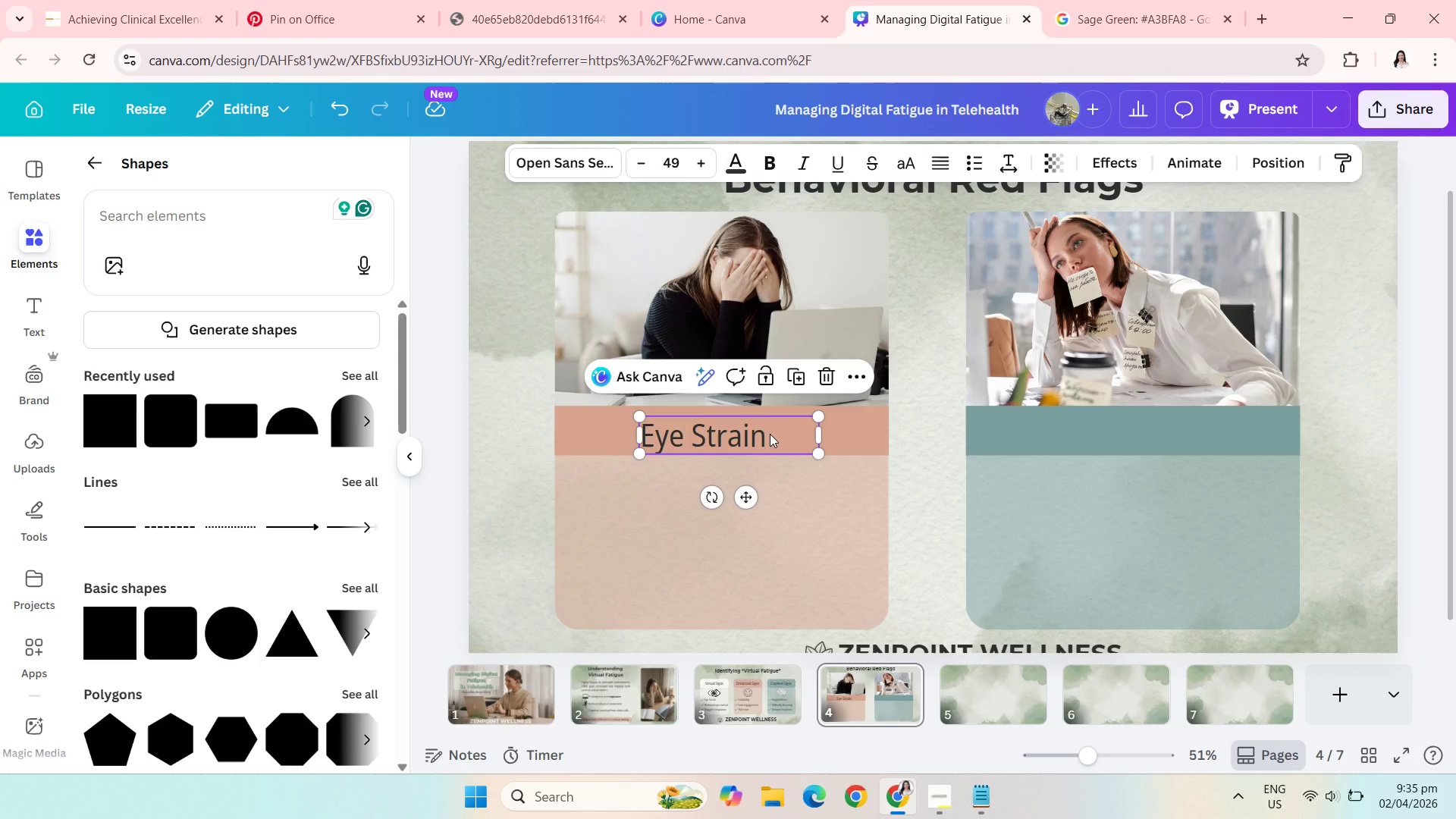 
left_click([770, 434])
 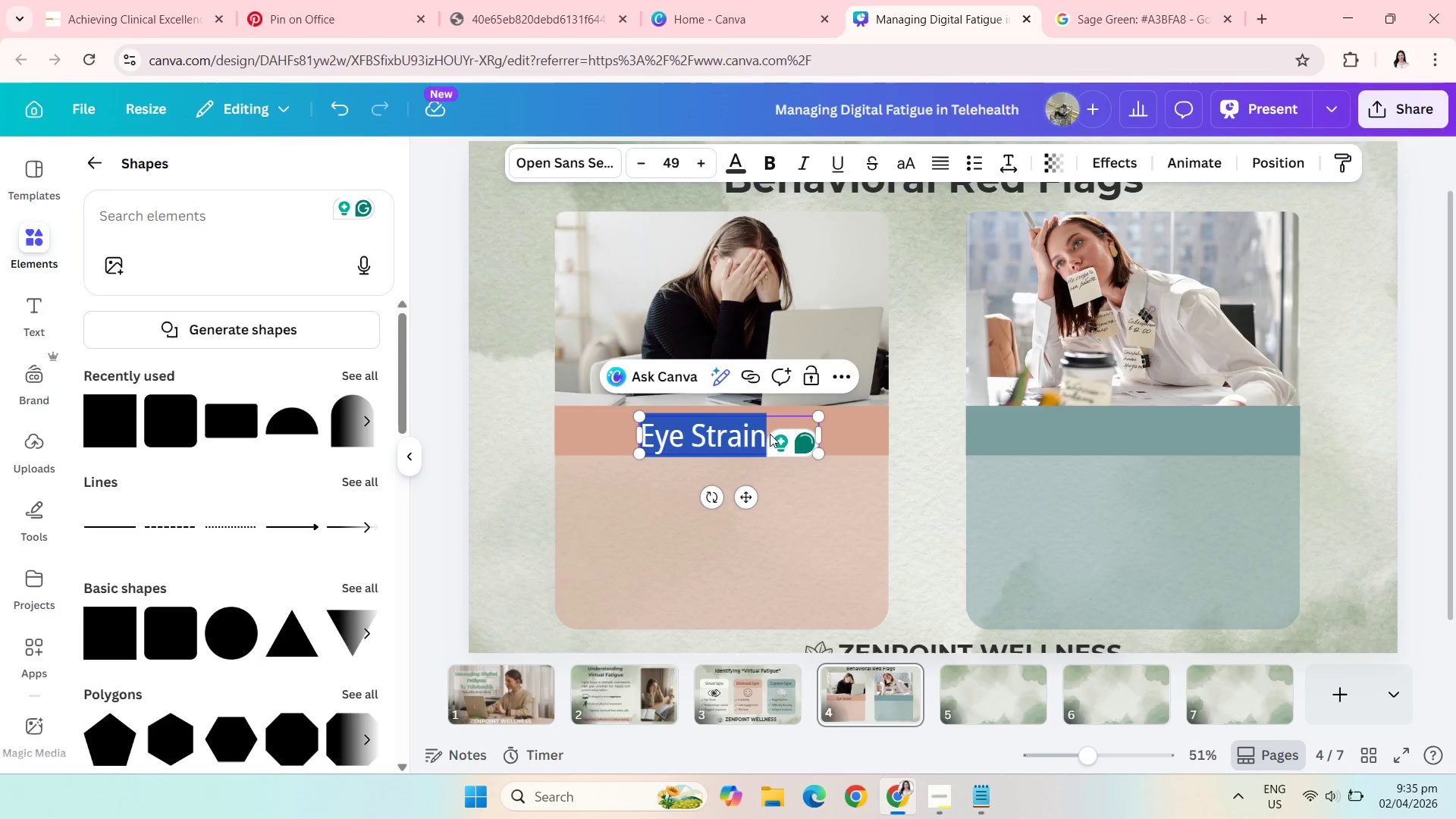 
type(For Patients)
 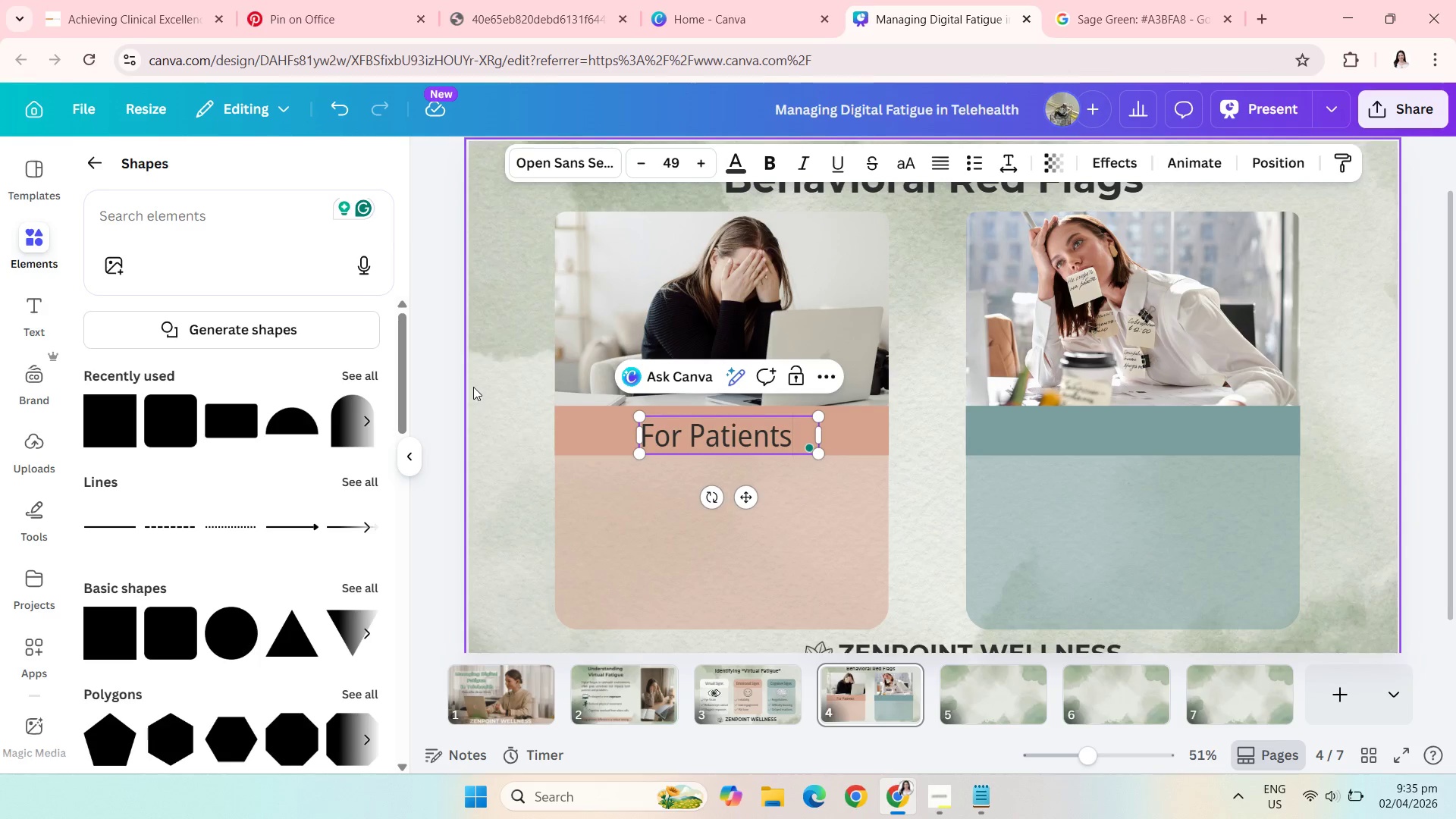 
left_click([447, 358])
 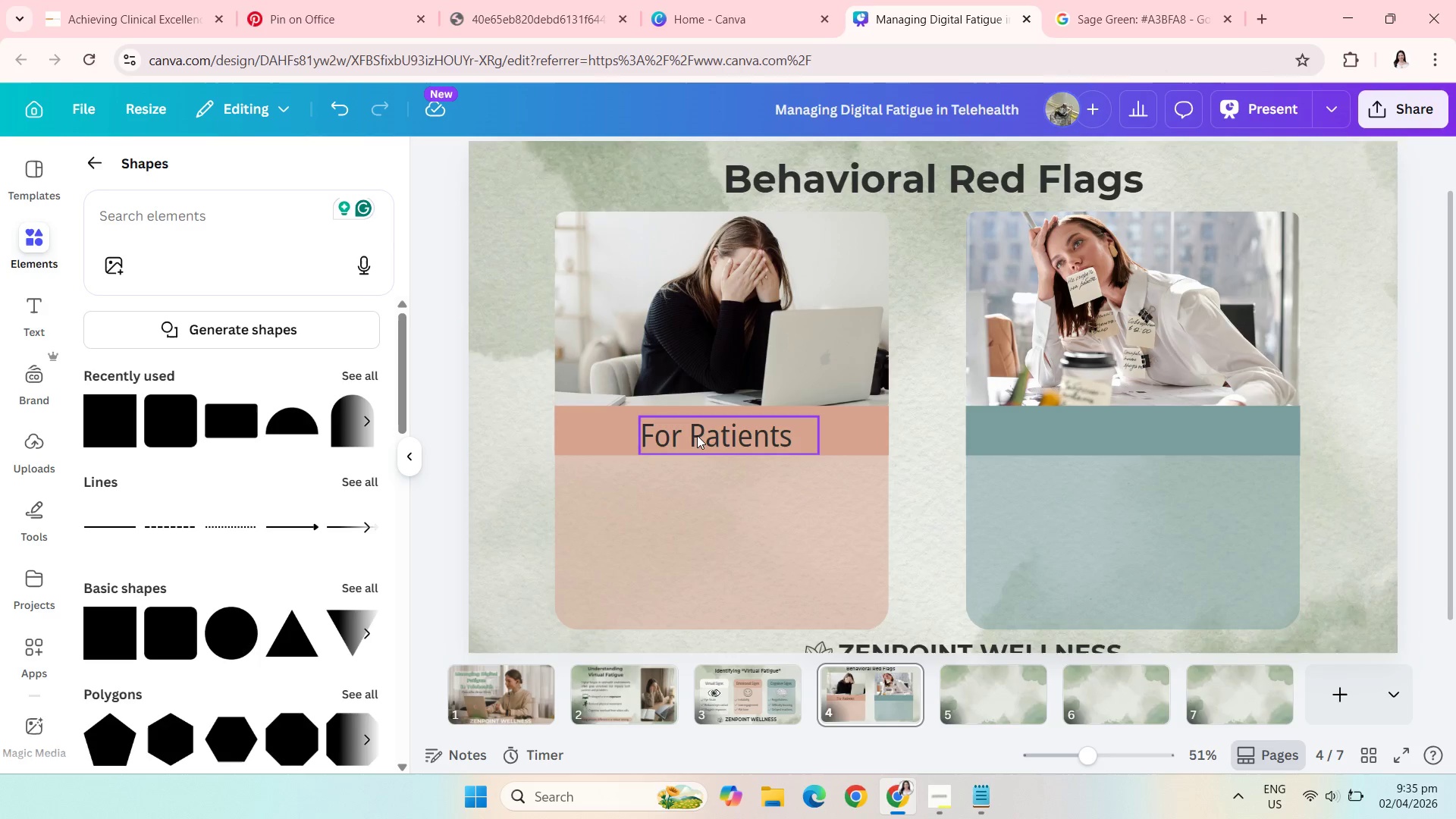 
left_click_drag(start_coordinate=[697, 435], to_coordinate=[704, 432])
 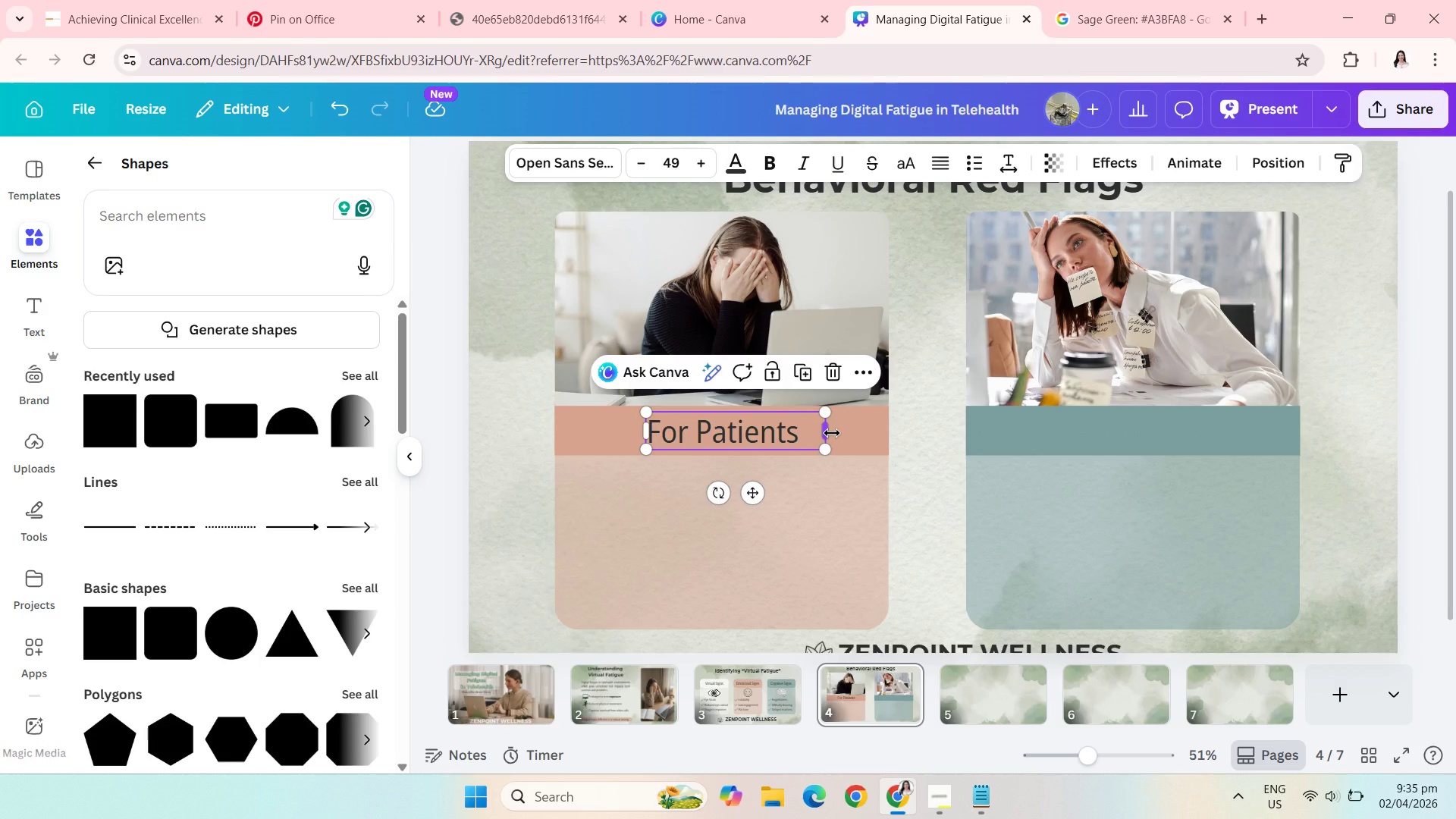 
left_click_drag(start_coordinate=[832, 433], to_coordinate=[813, 432])
 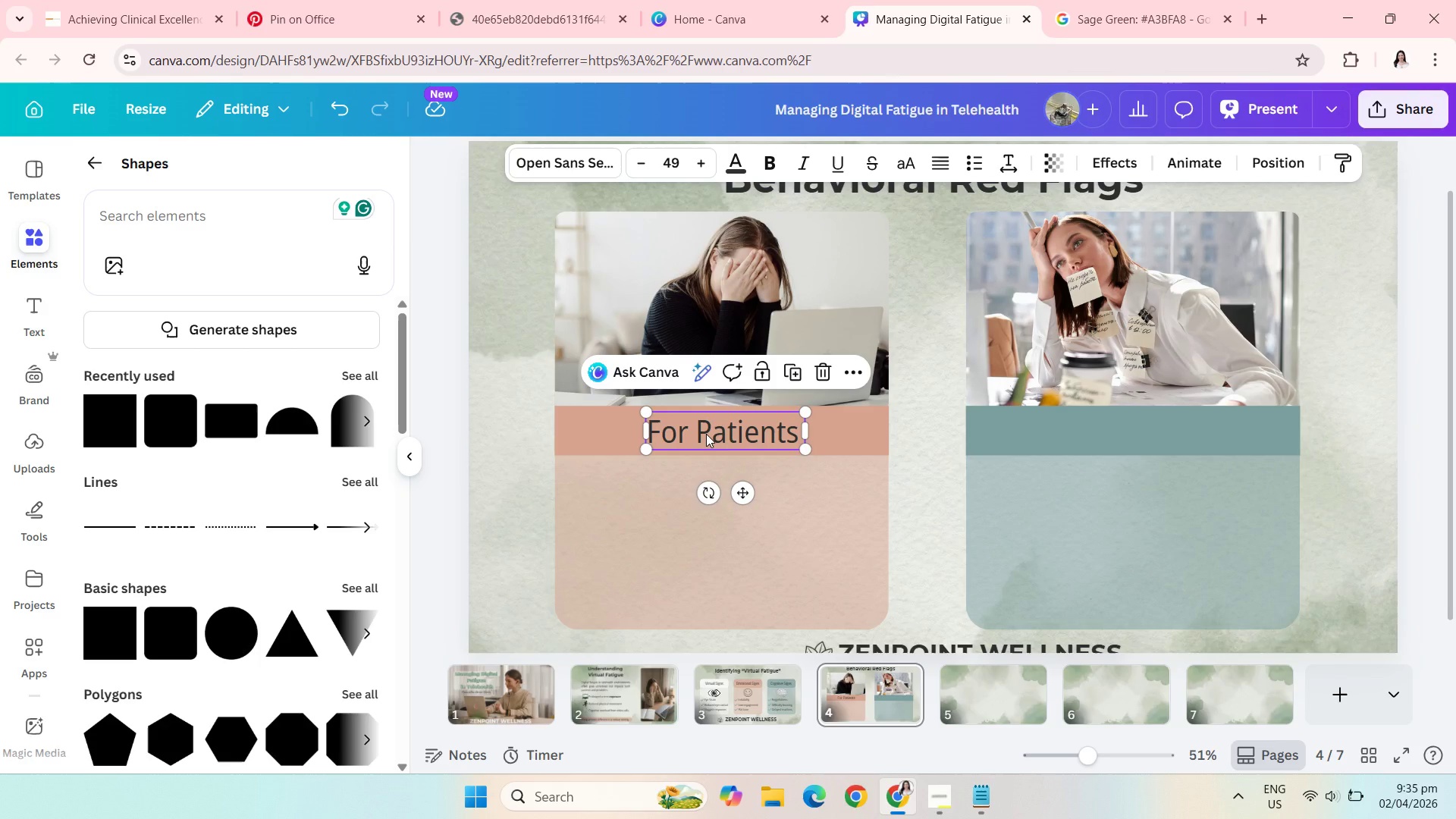 
wait(9.03)
 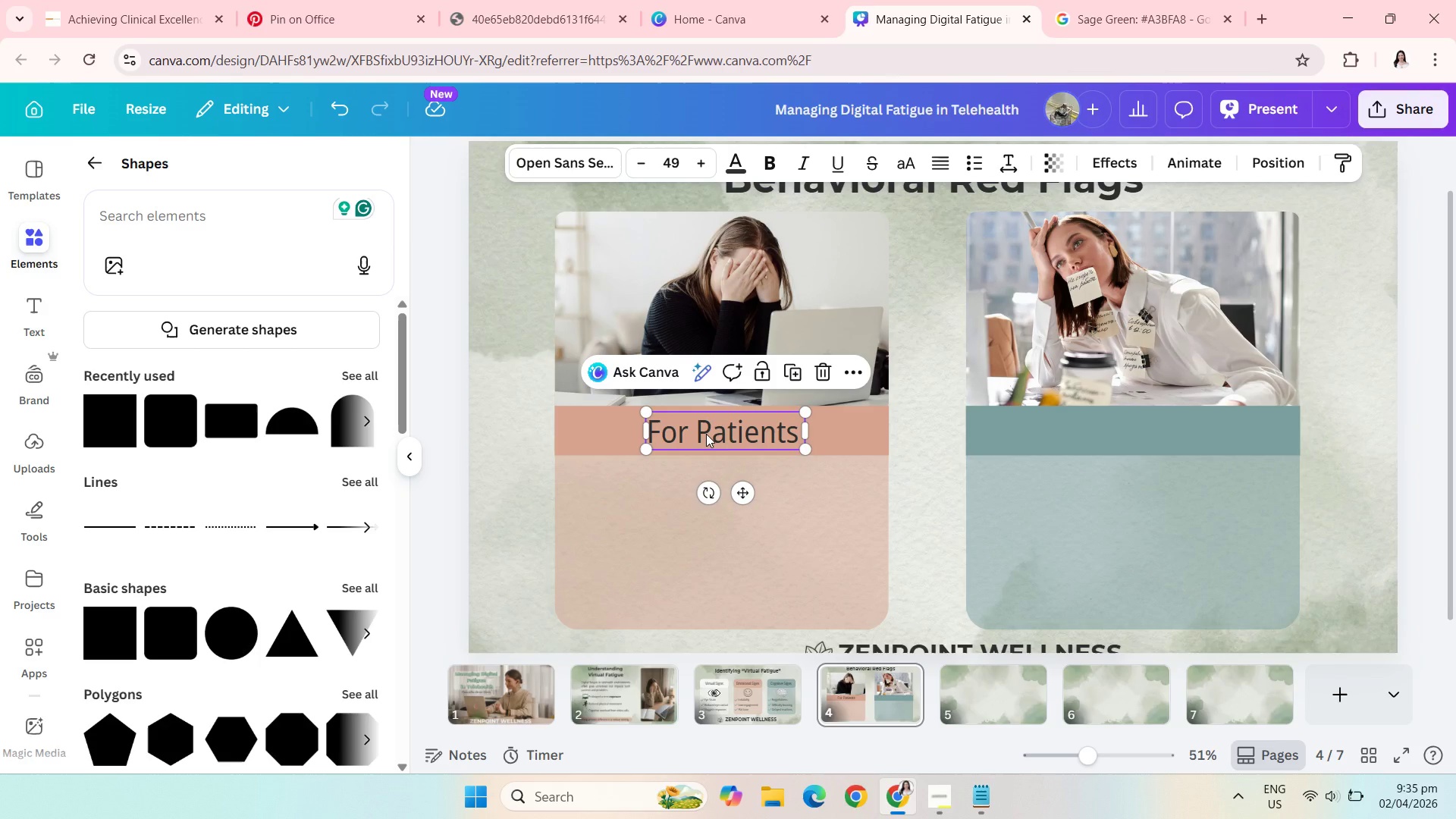 
left_click([489, 384])
 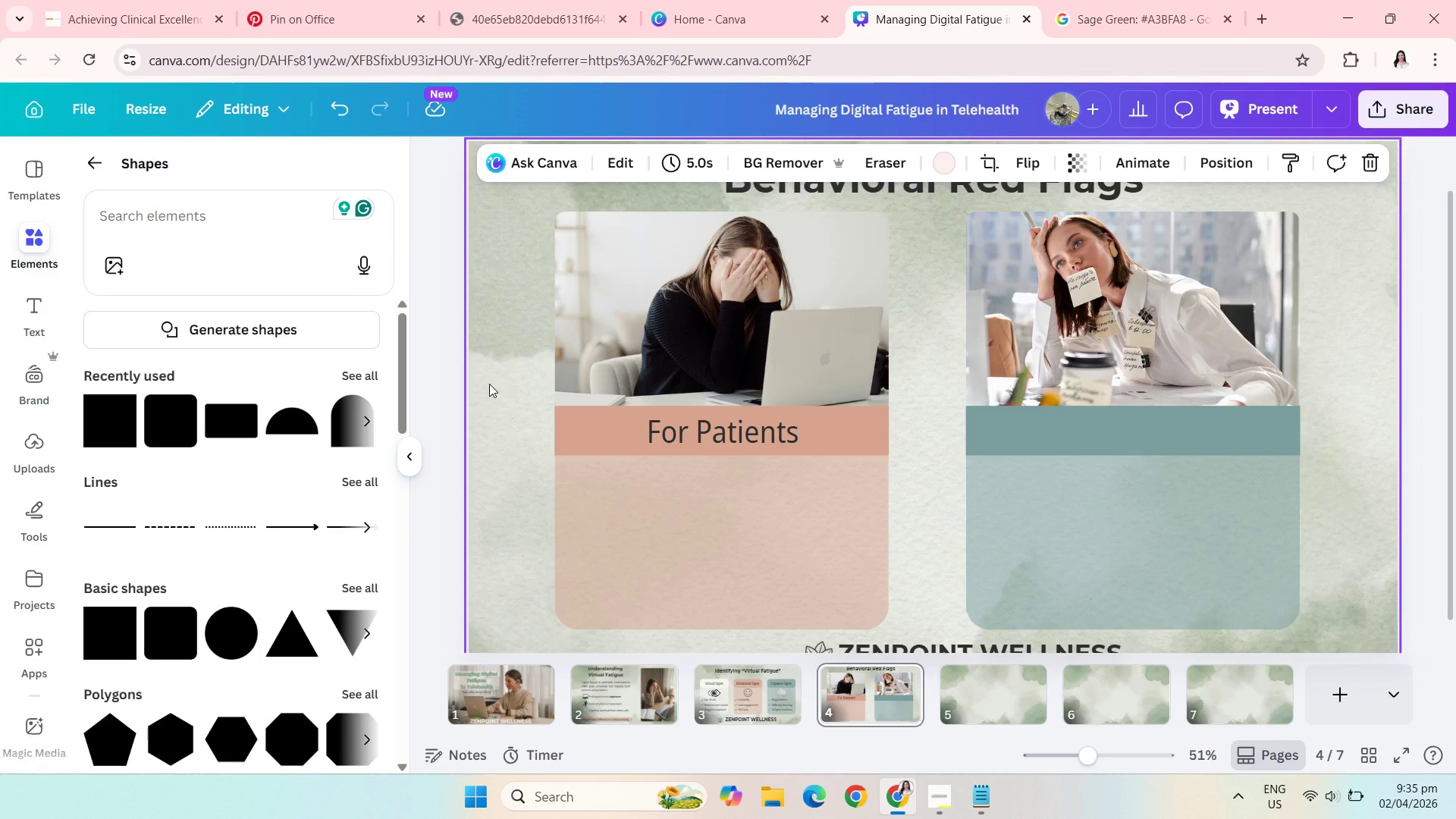 
wait(5.75)
 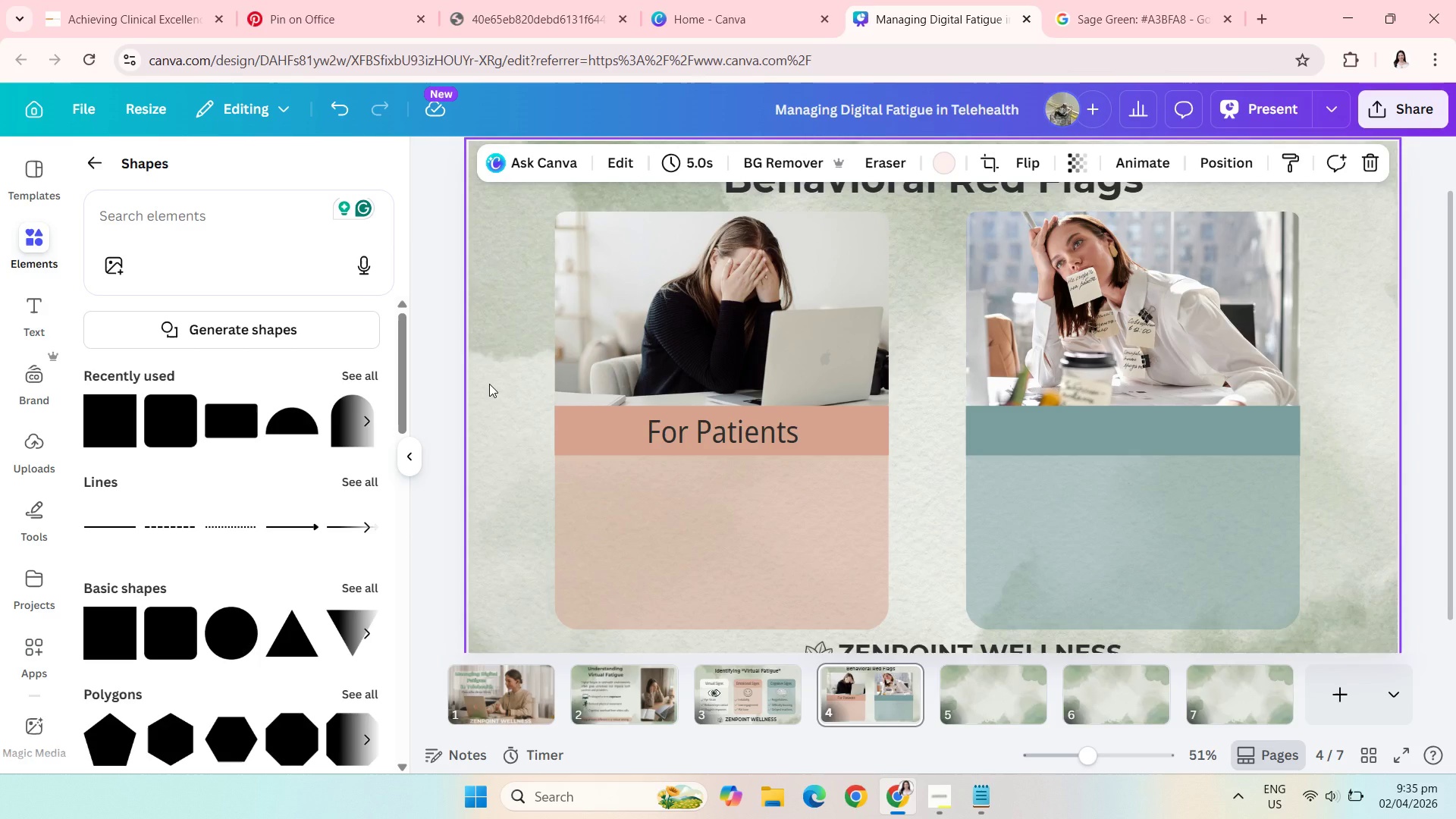 
left_click([738, 429])
 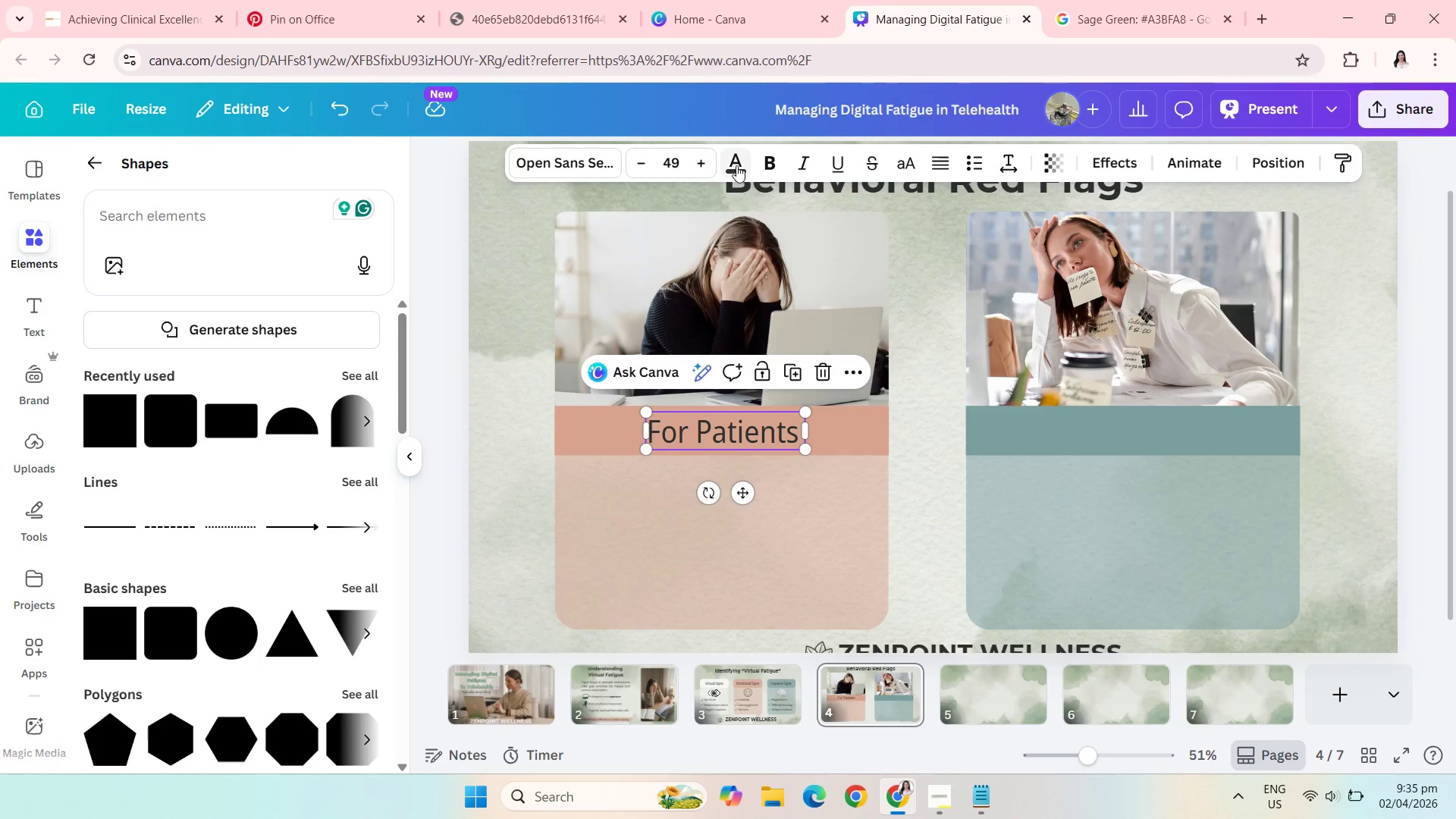 
left_click([736, 165])
 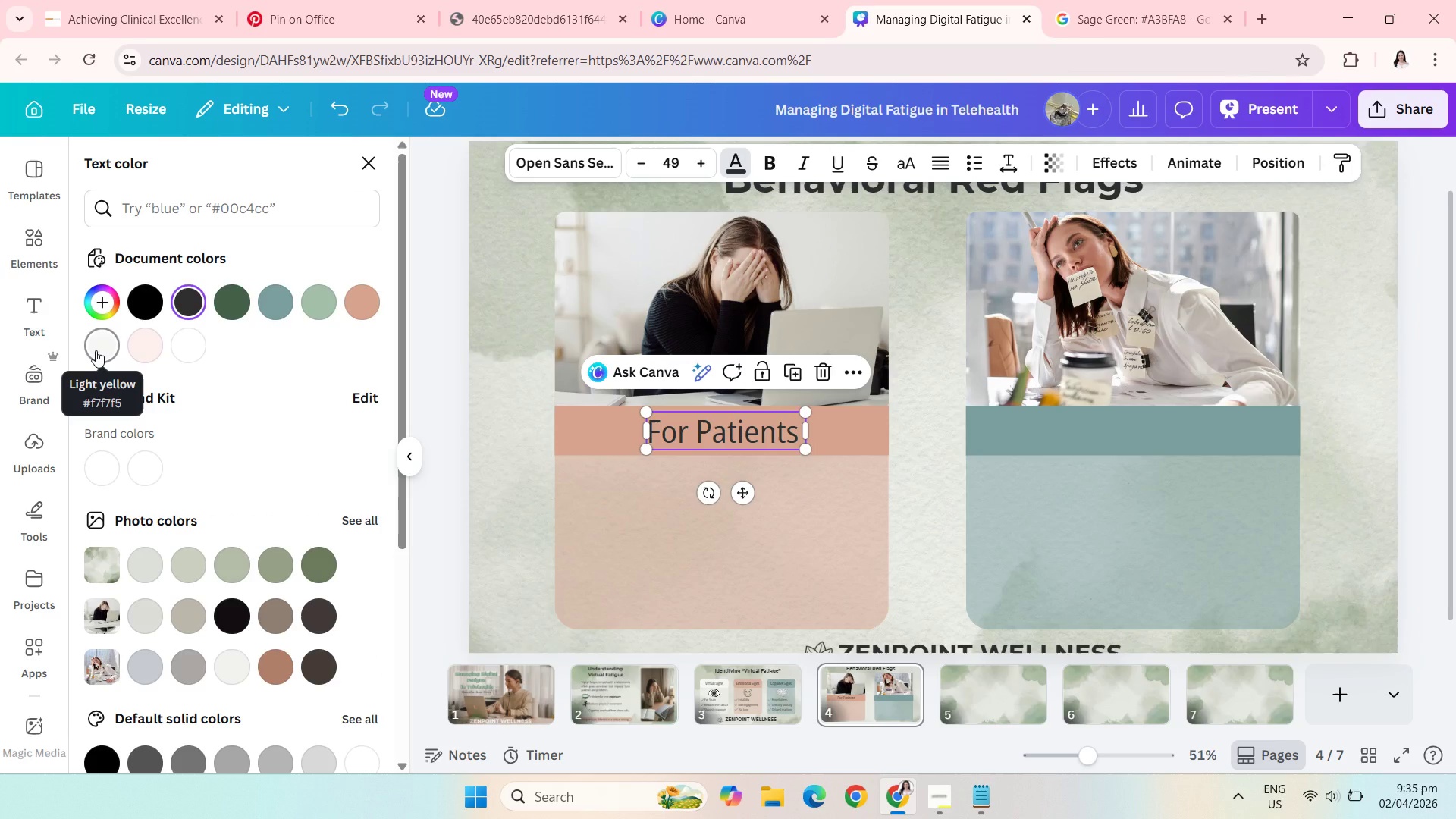 
left_click([96, 350])
 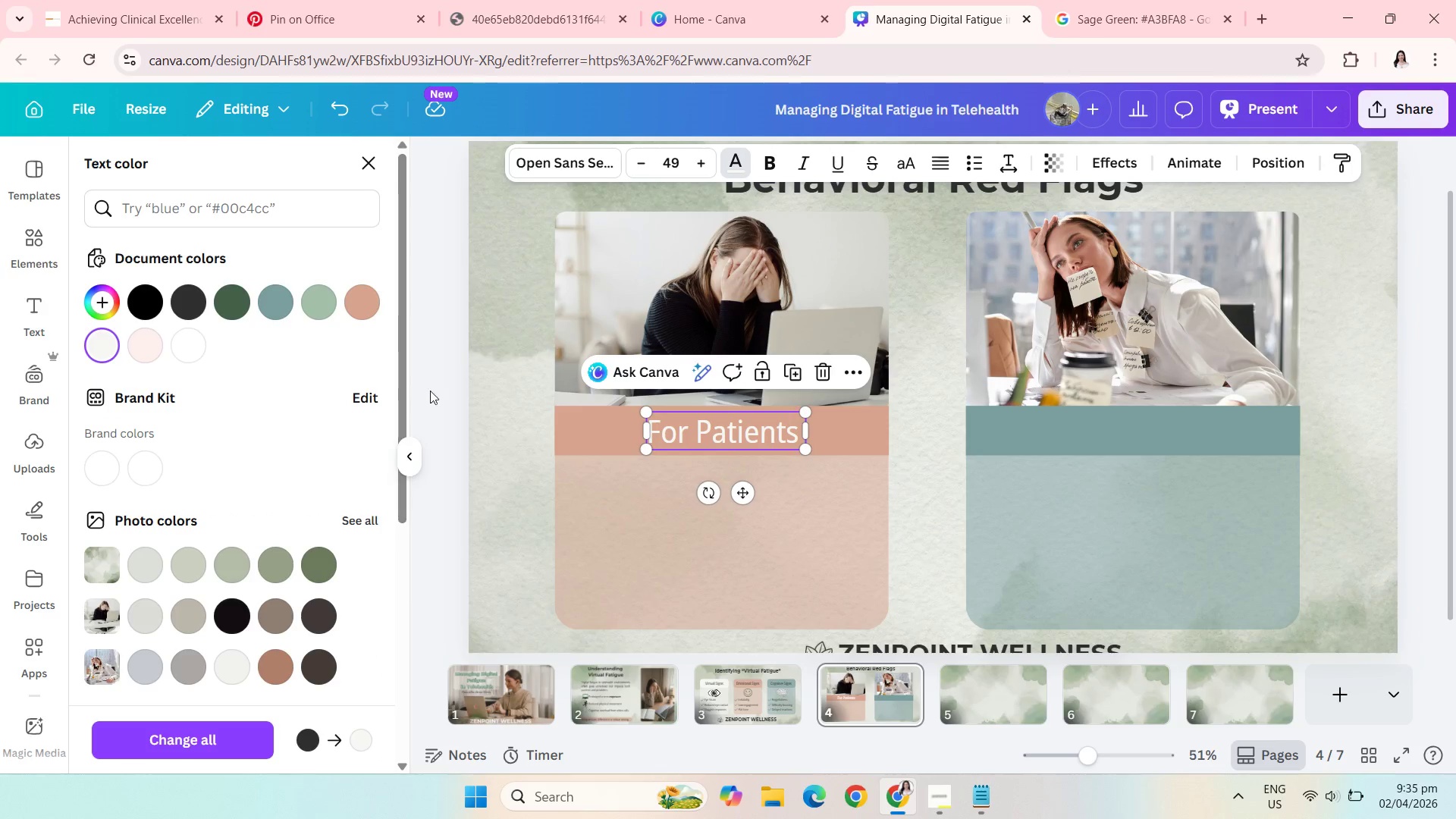 
left_click([439, 394])
 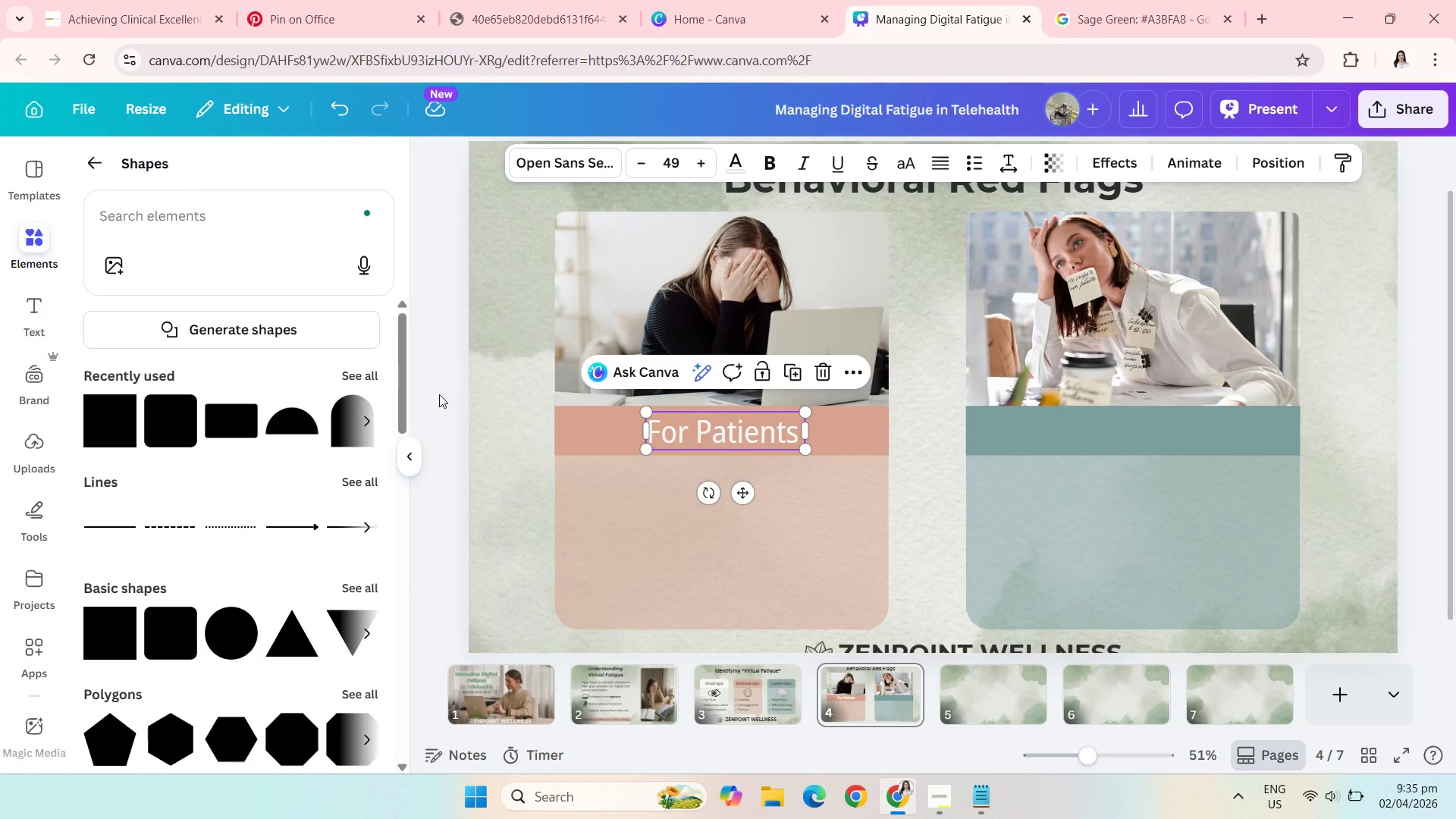 
left_click([439, 394])
 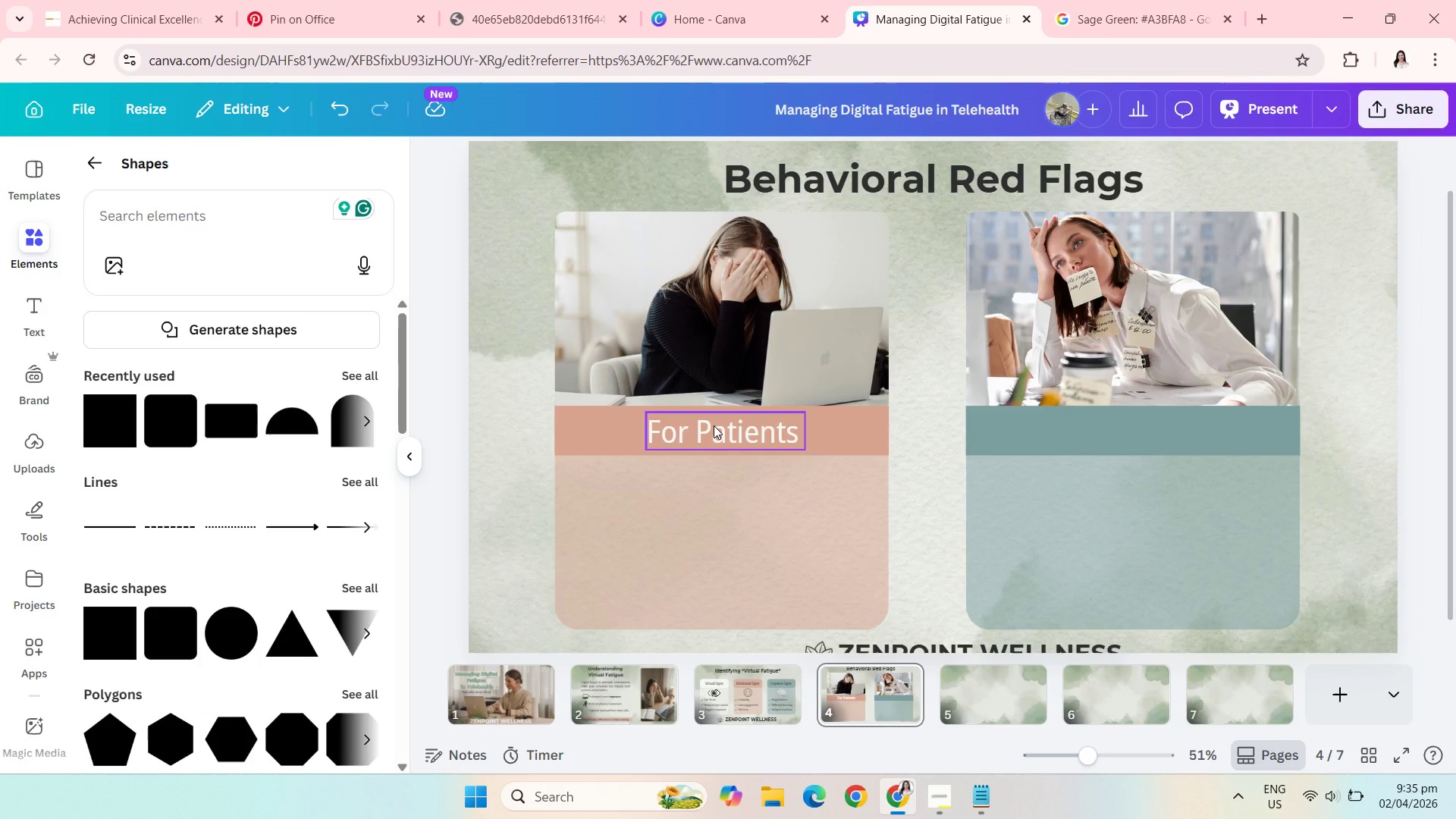 
left_click([714, 425])
 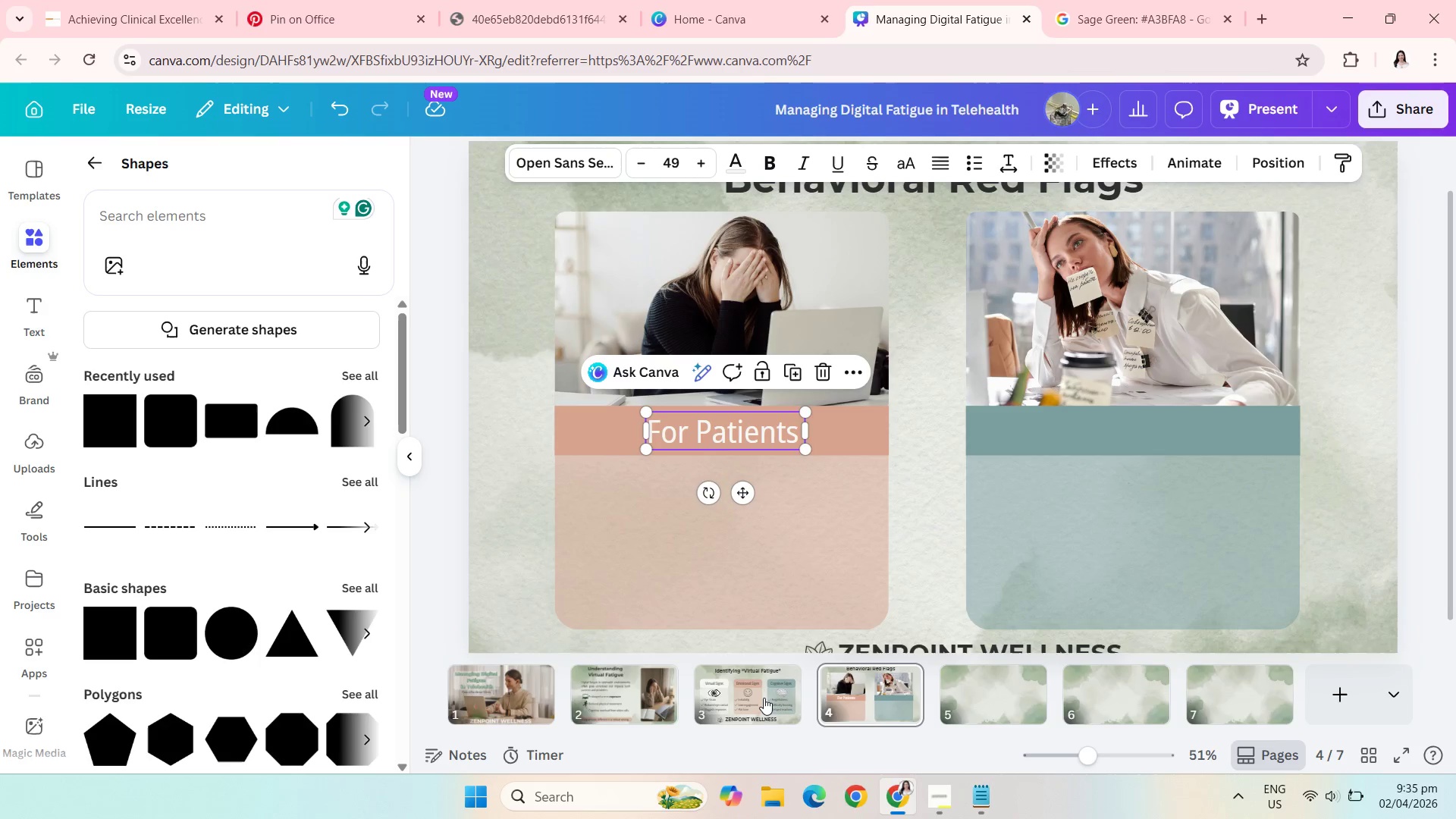 
left_click([764, 698])
 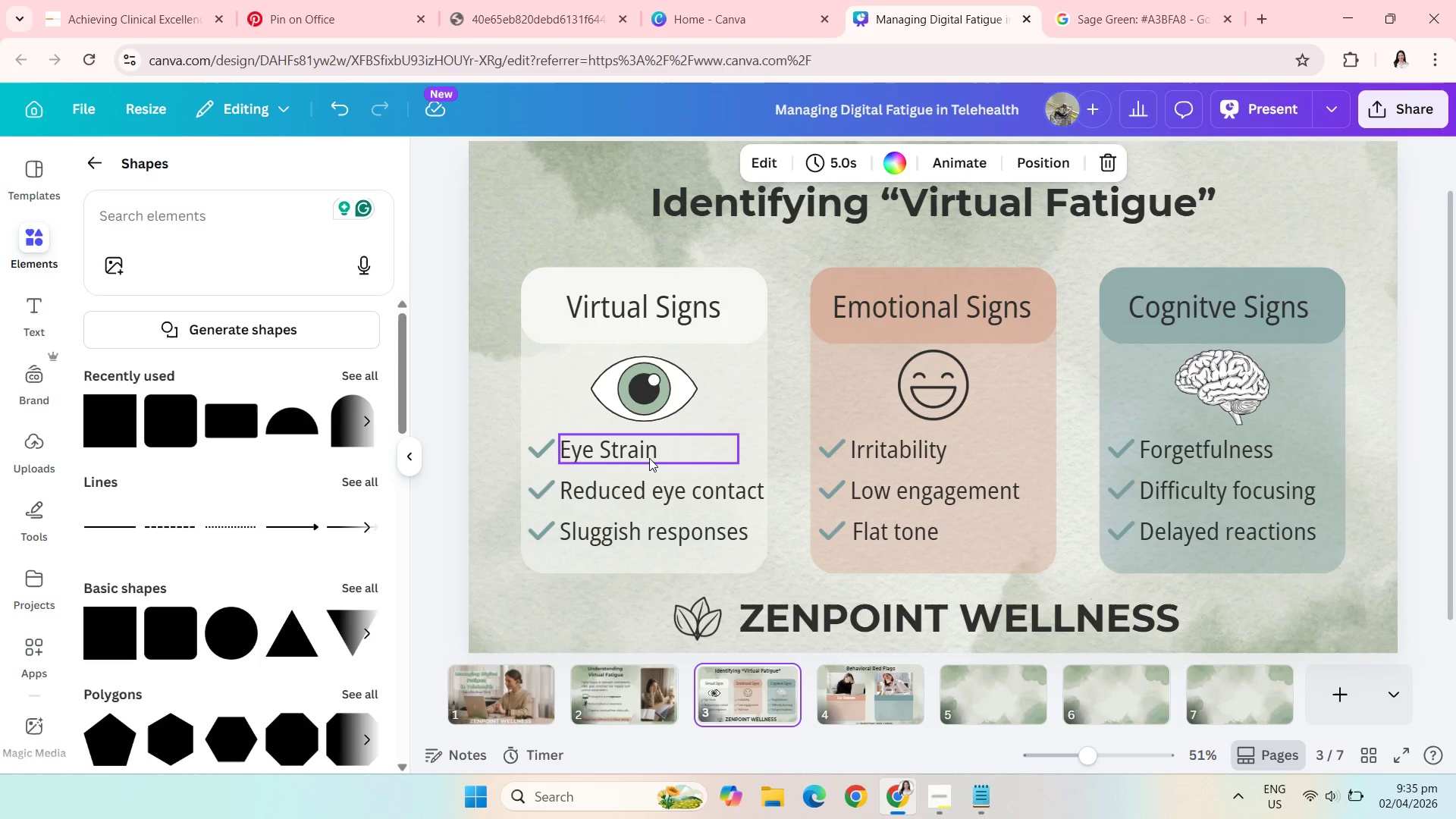 
left_click([649, 458])
 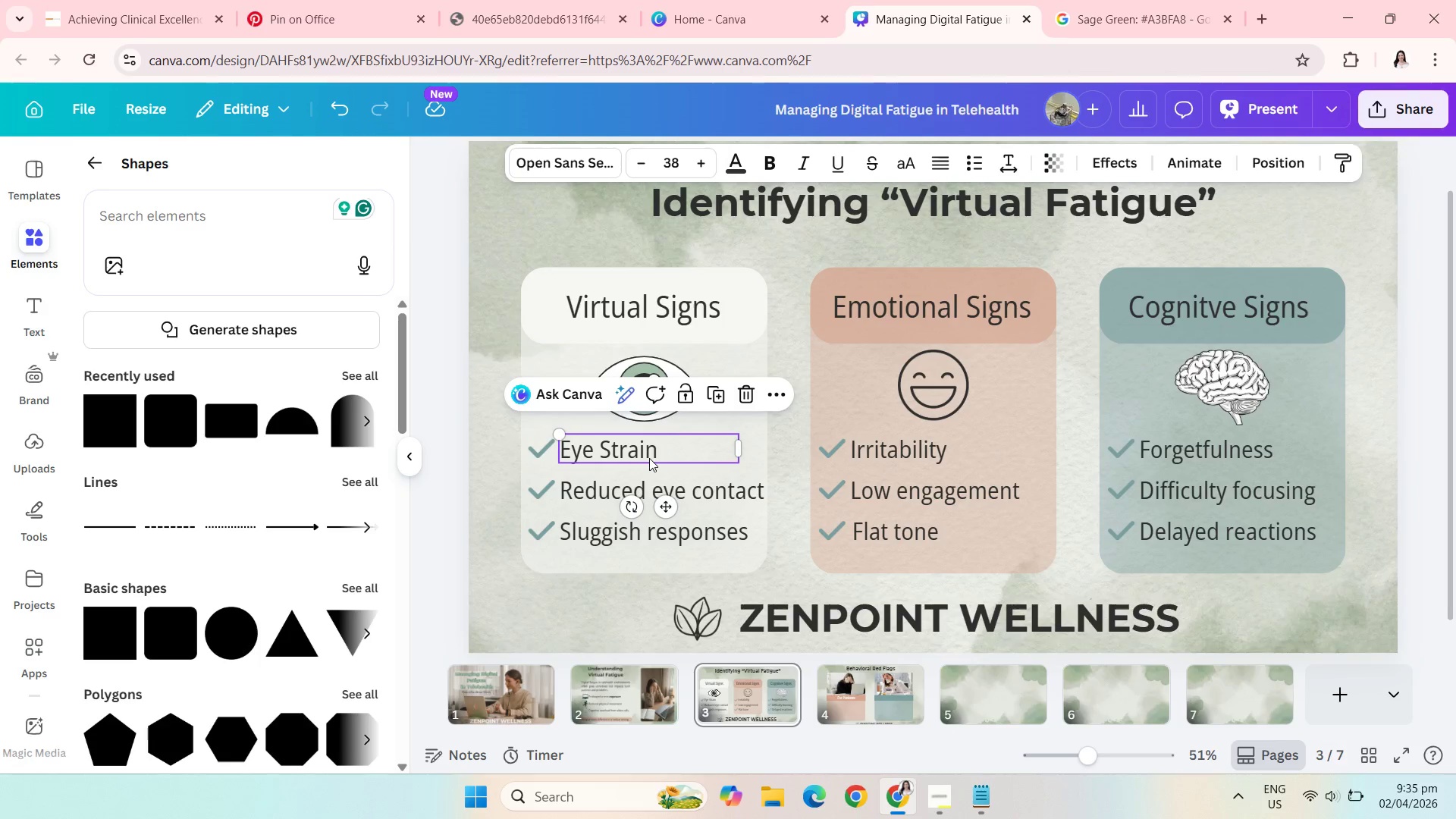 
key(Control+C)
 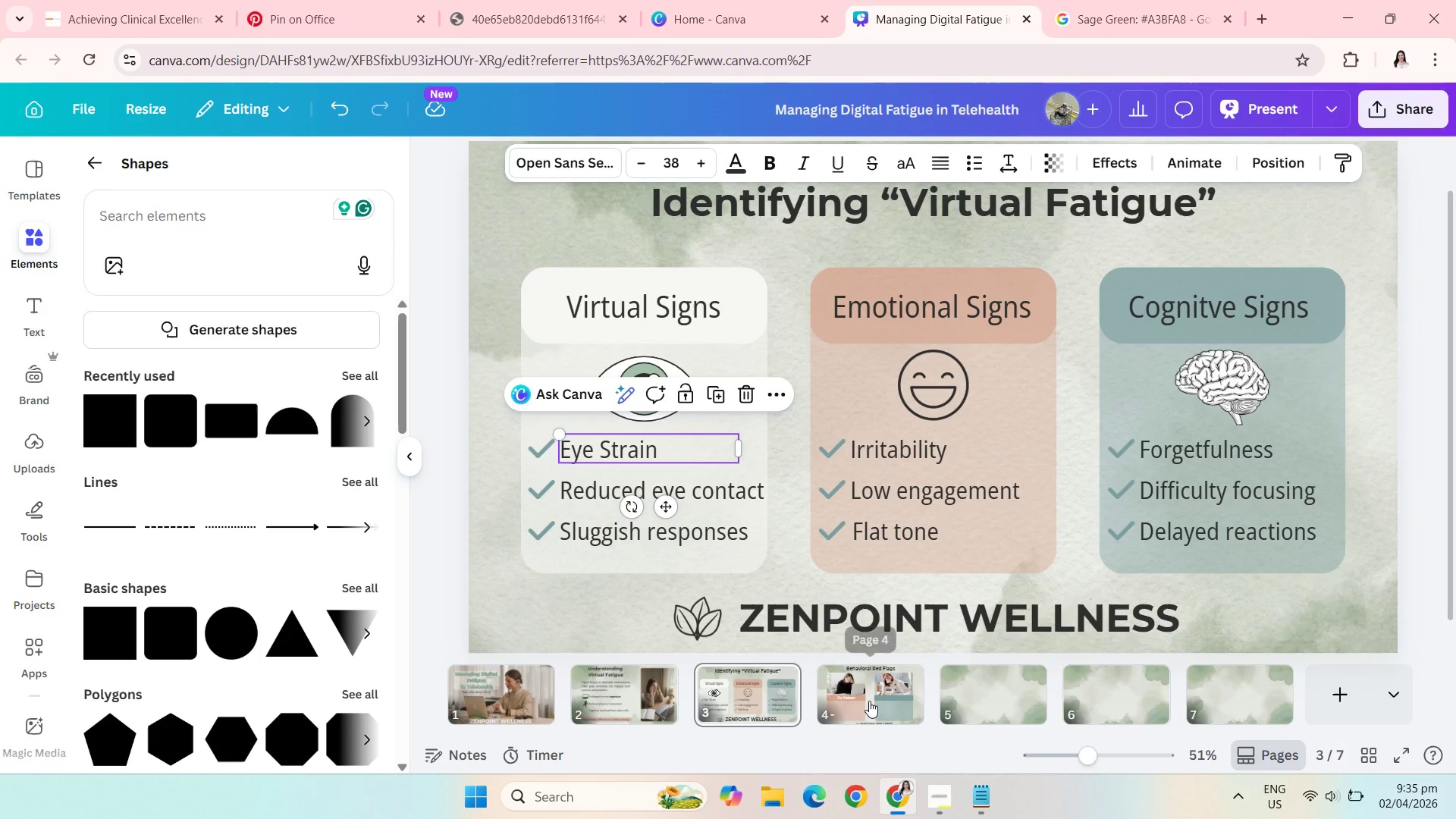 
left_click([869, 701])
 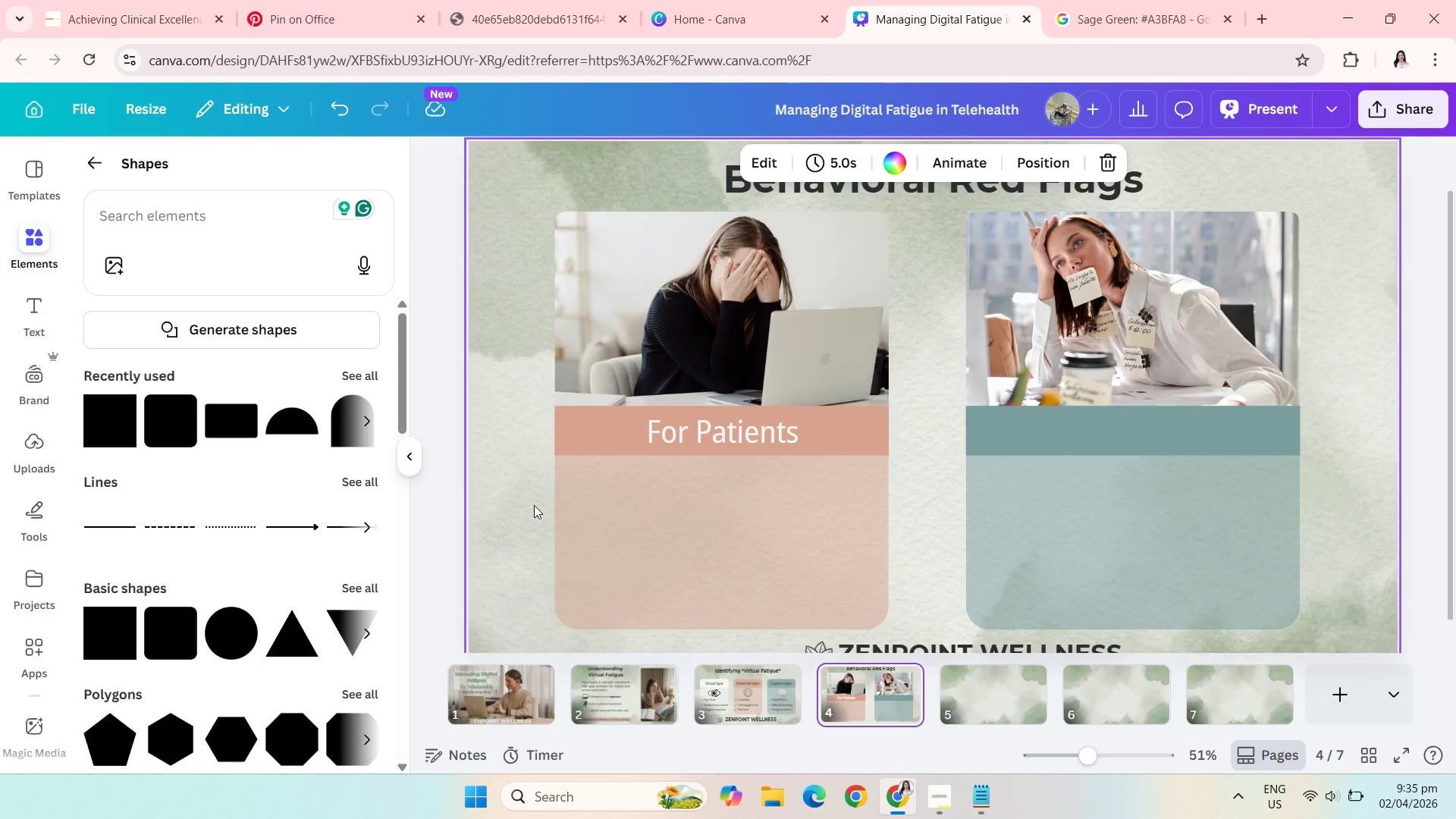 
key(Control+V)
 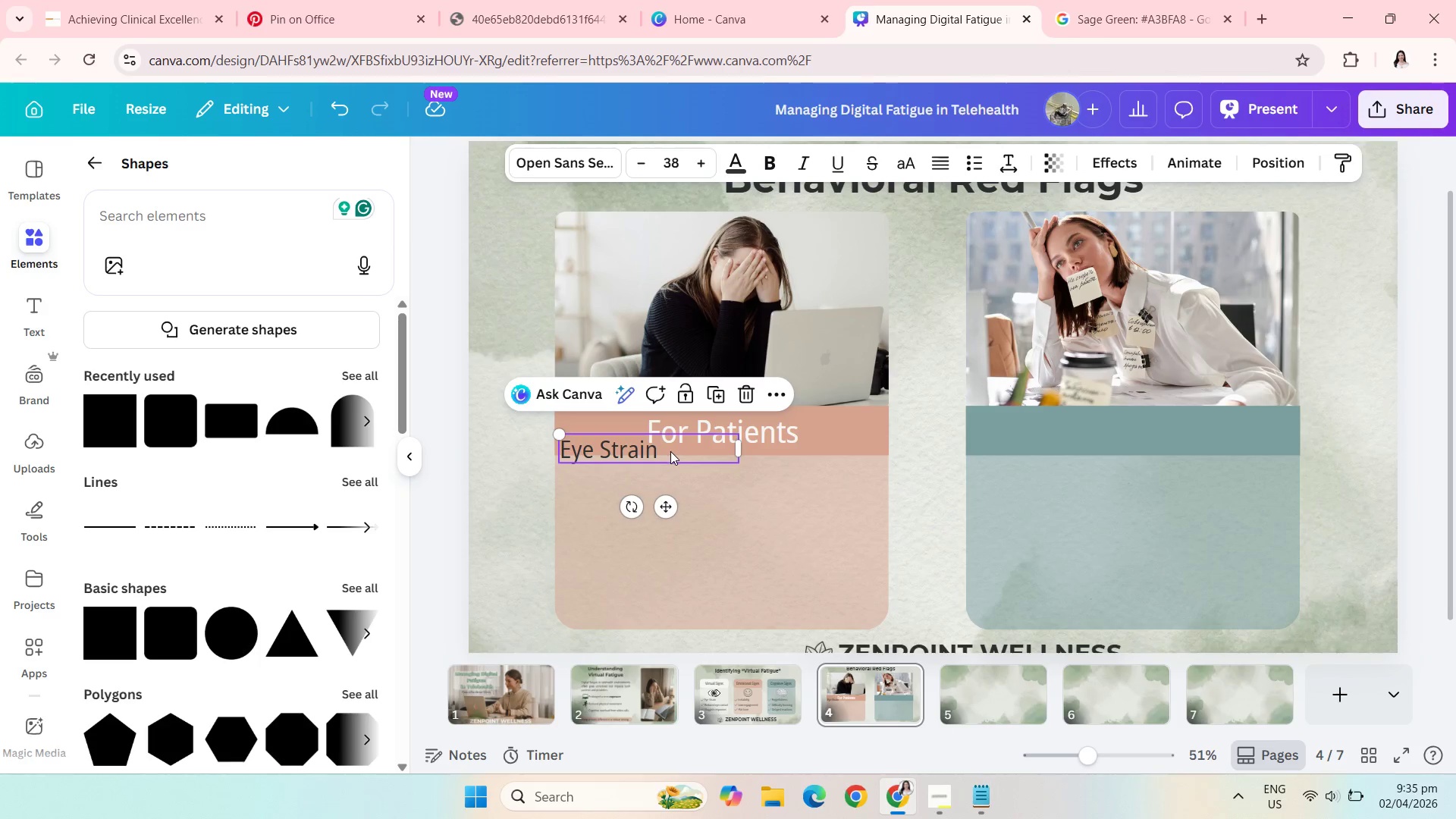 
left_click_drag(start_coordinate=[670, 451], to_coordinate=[739, 494])
 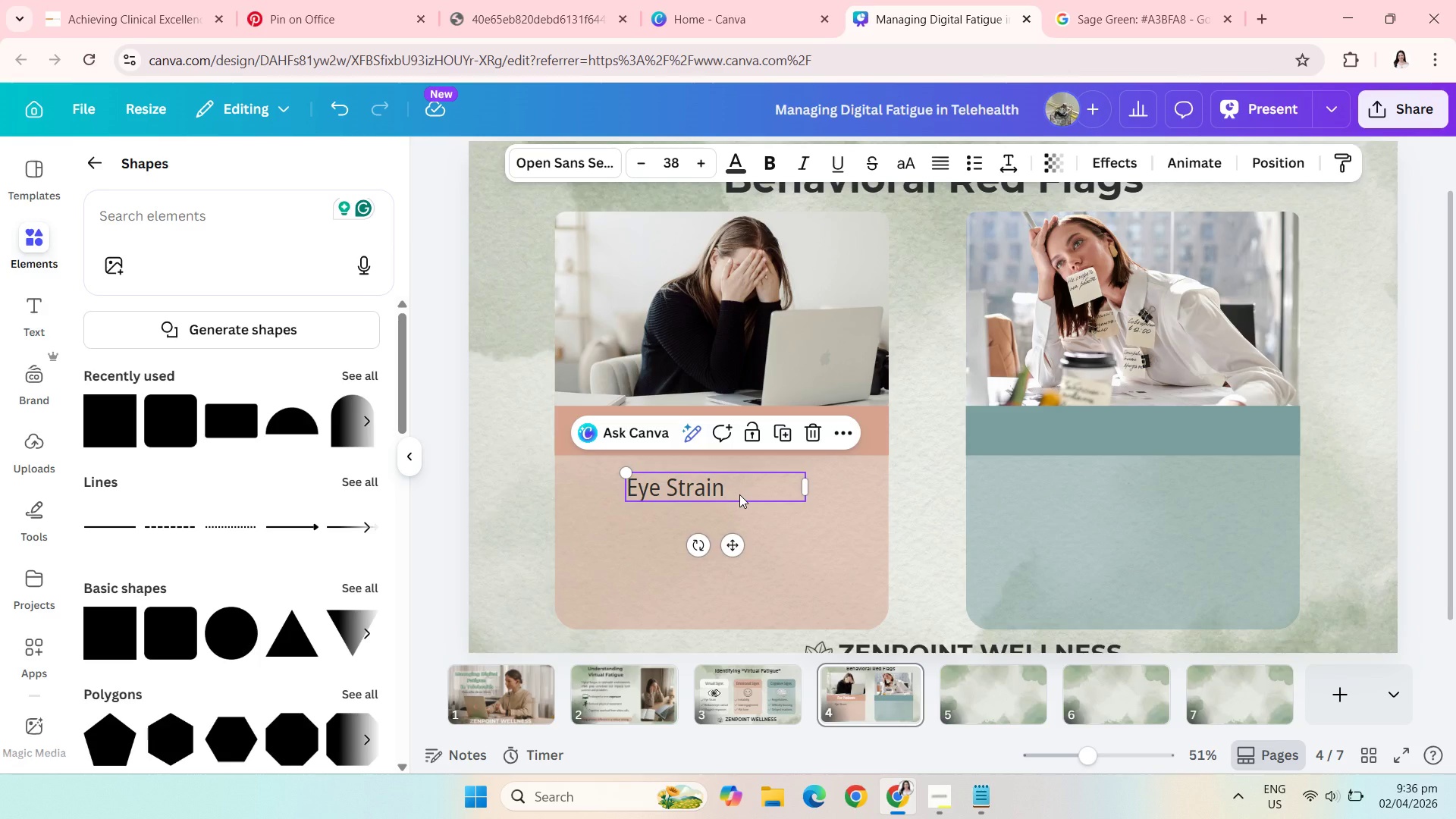 
left_click([739, 494])
 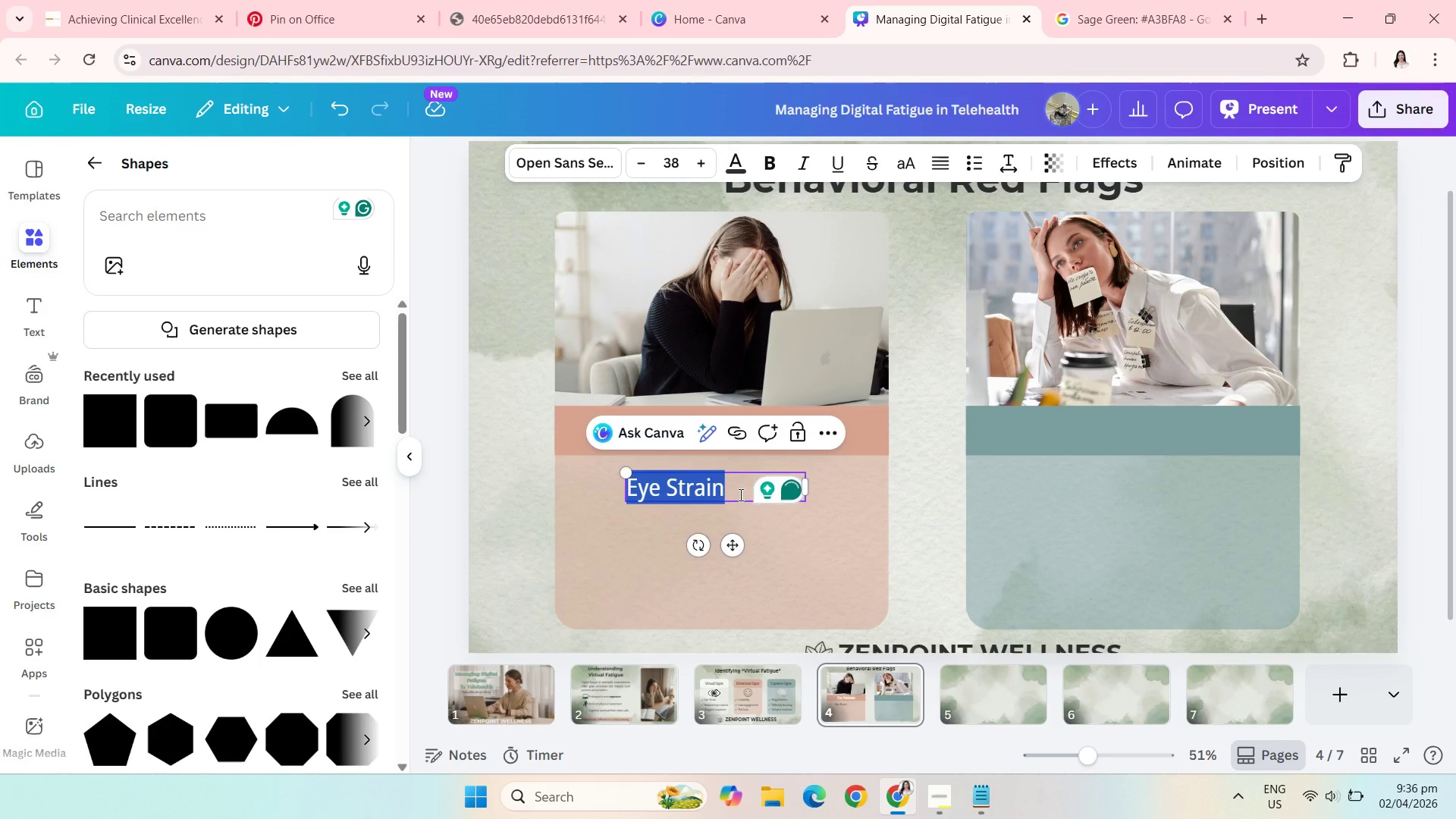 
wait(6.7)
 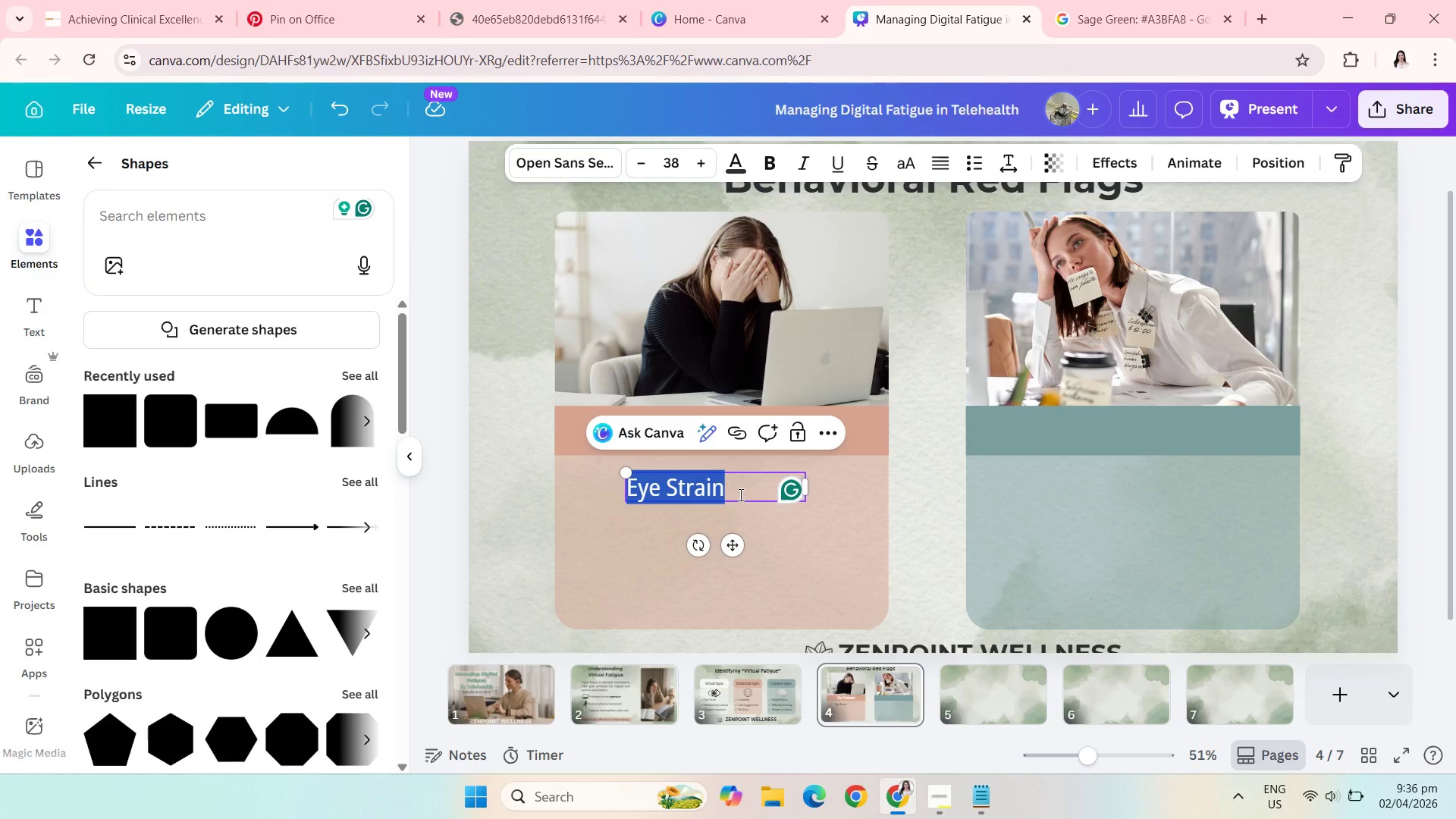 
type(Frequently reschedulling)
key(Backspace)
key(Backspace)
key(Backspace)
key(Backspace)
type(ing sessions)
 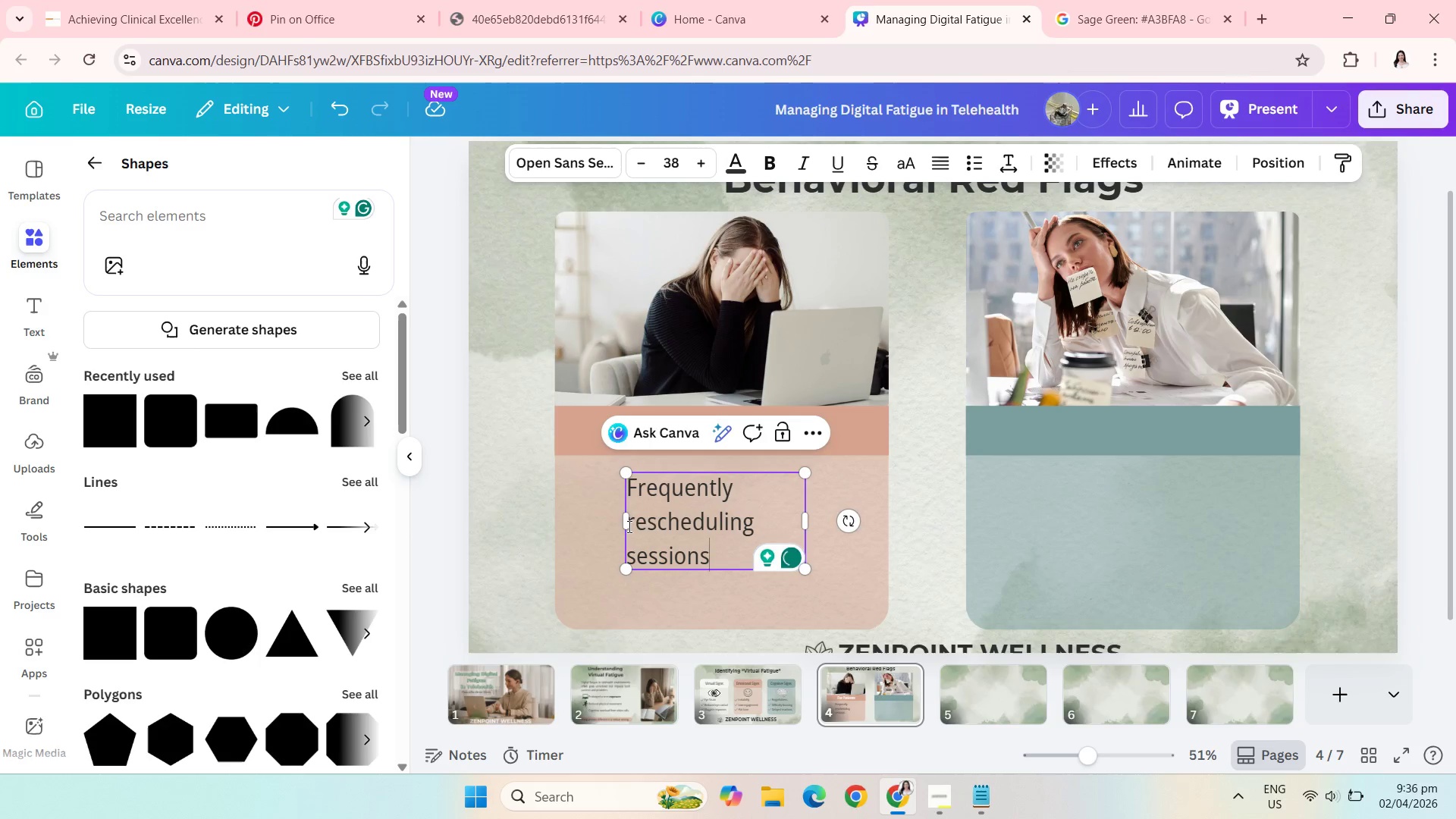 
wait(5.42)
 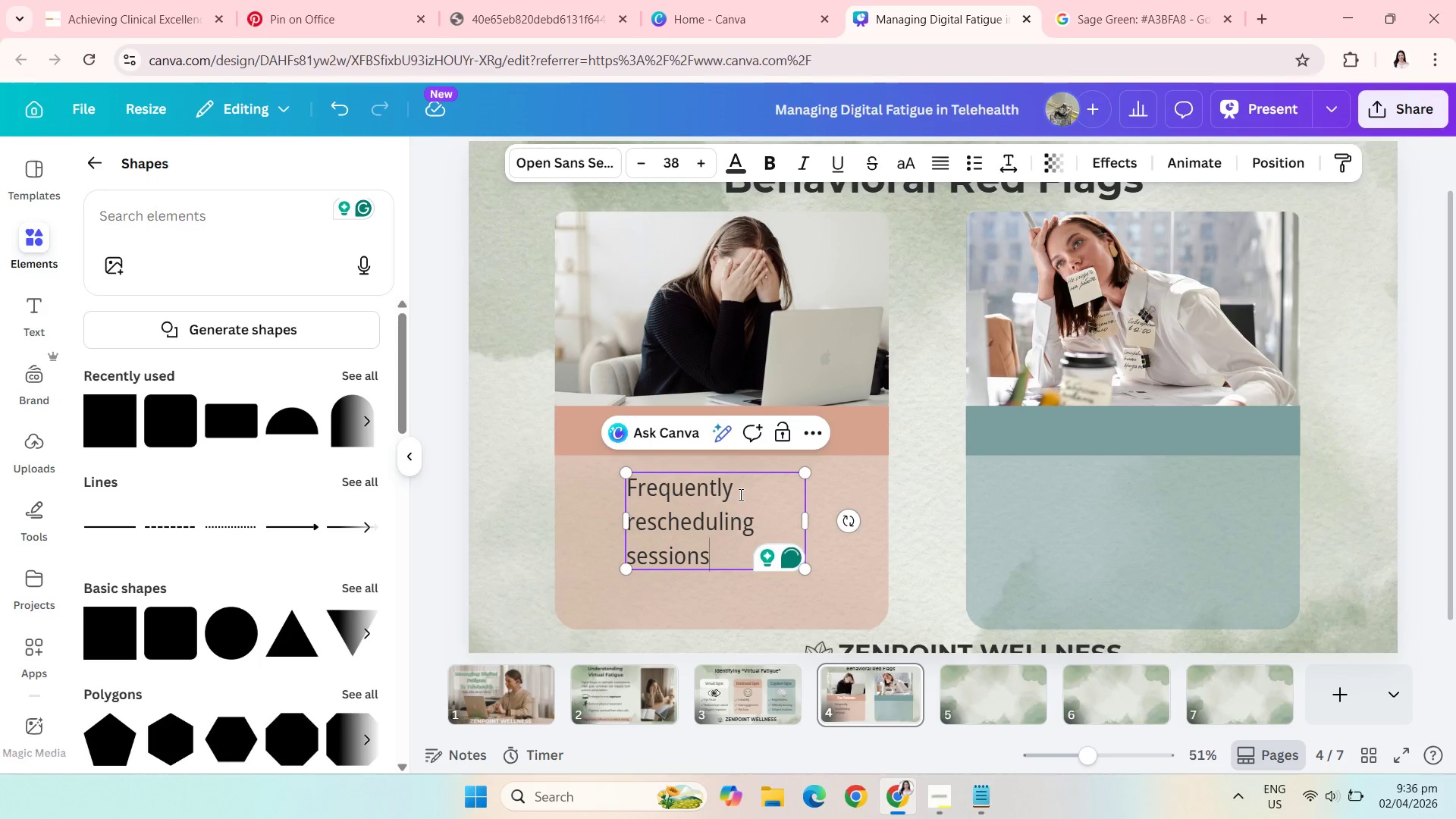 
left_click_drag(start_coordinate=[622, 522], to_coordinate=[585, 521])
 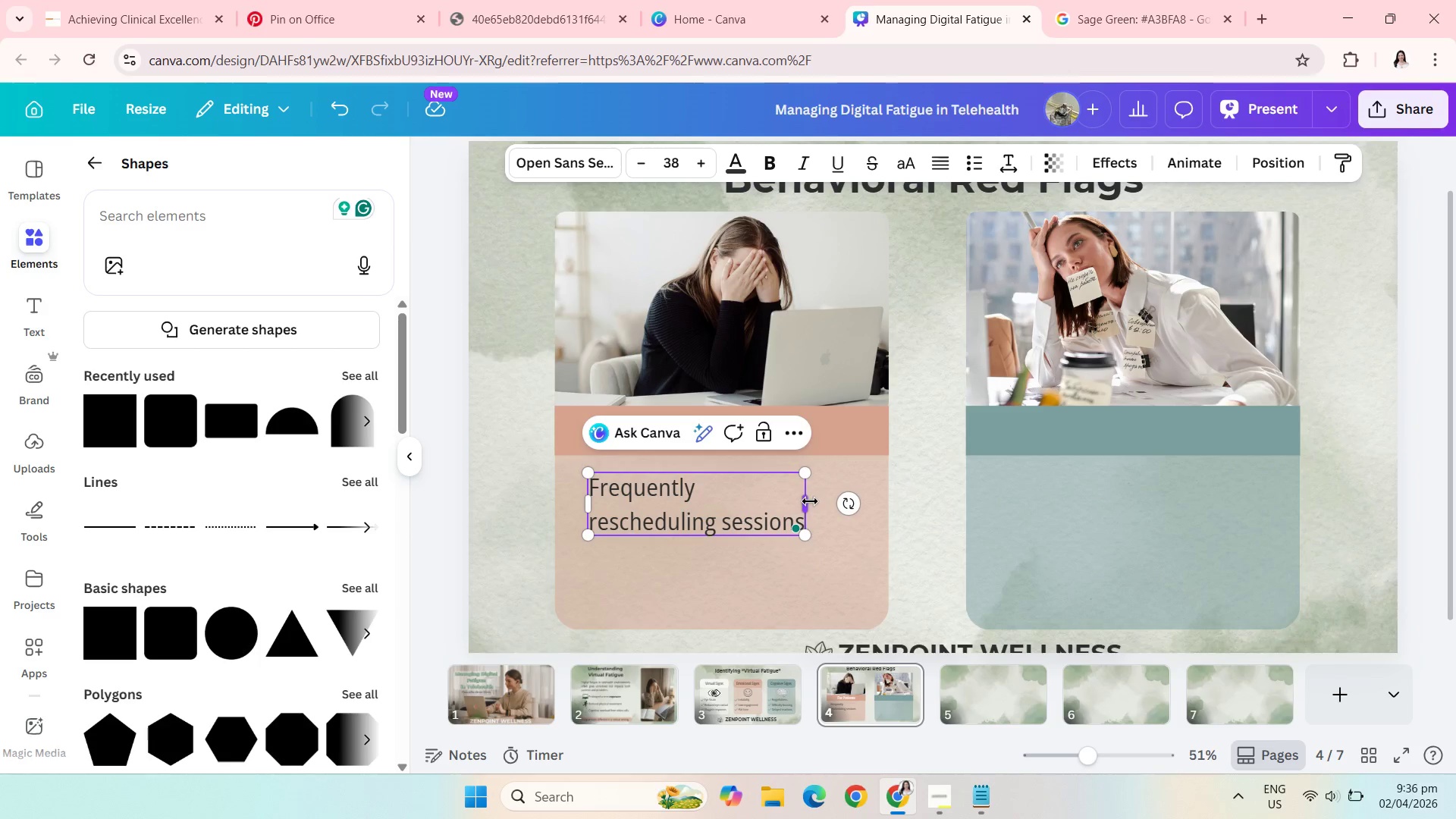 
left_click_drag(start_coordinate=[810, 501], to_coordinate=[848, 503])
 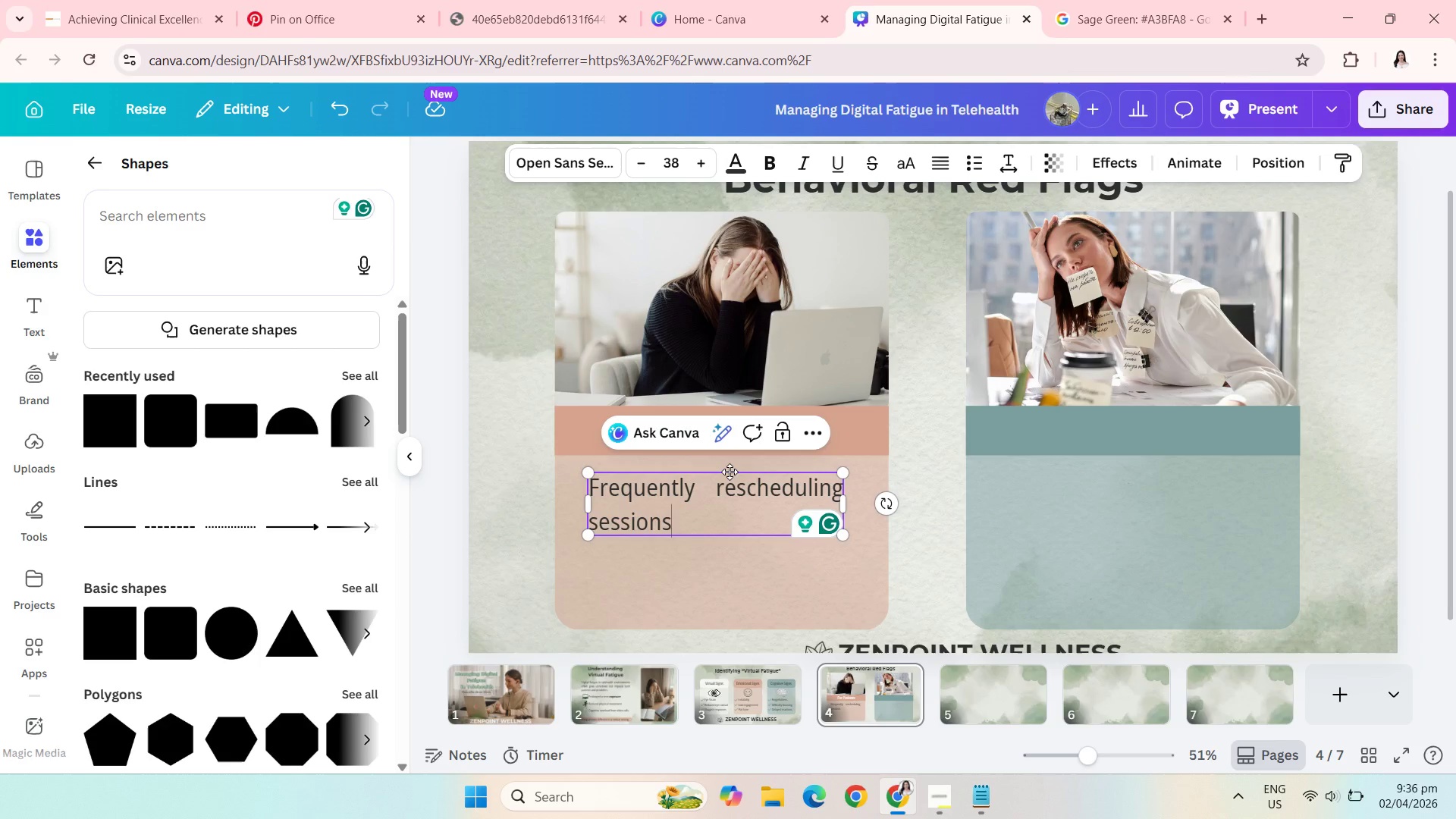 
left_click_drag(start_coordinate=[730, 472], to_coordinate=[761, 472])
 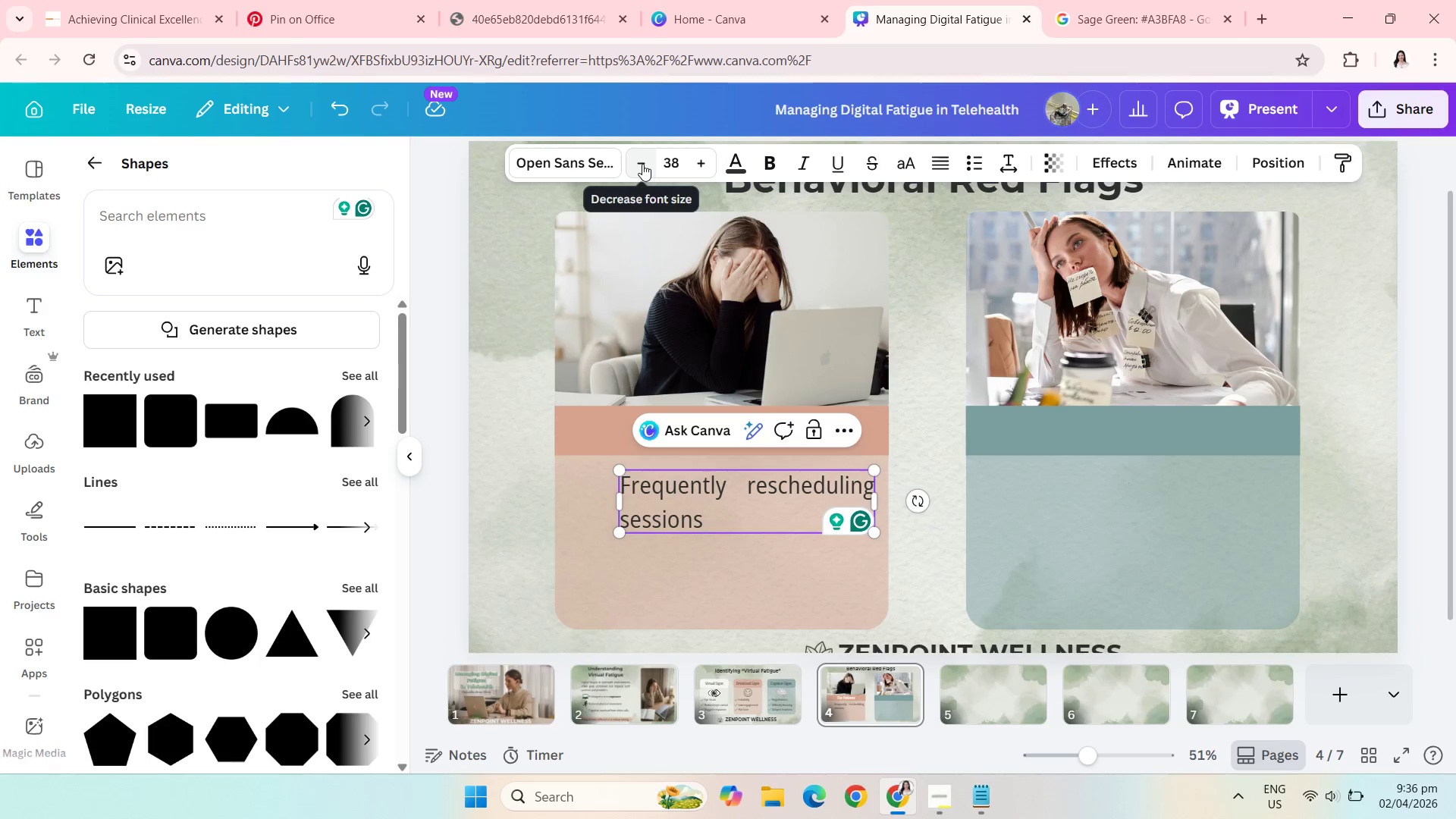 
double_click([642, 164])
 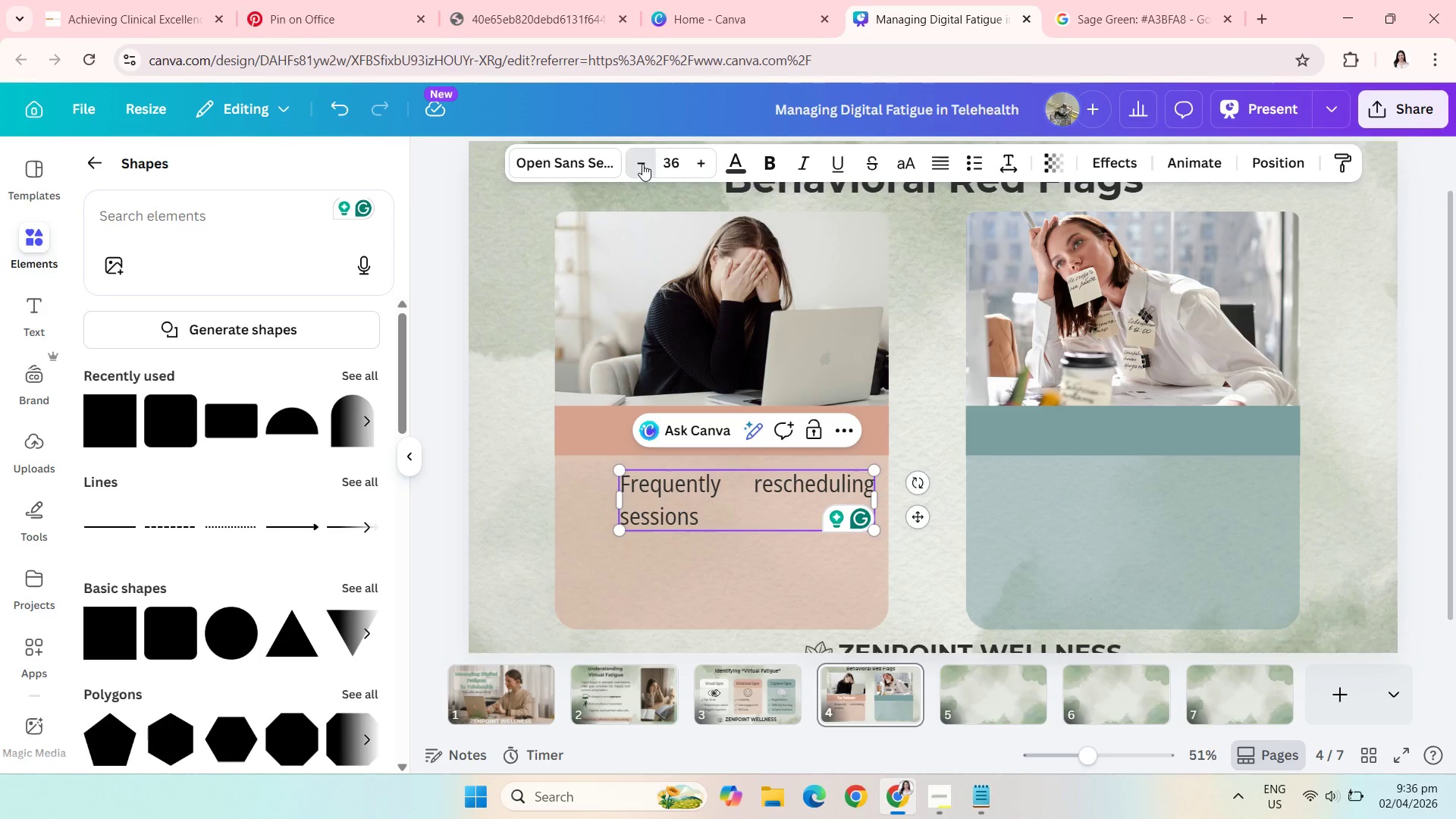 
double_click([642, 164])
 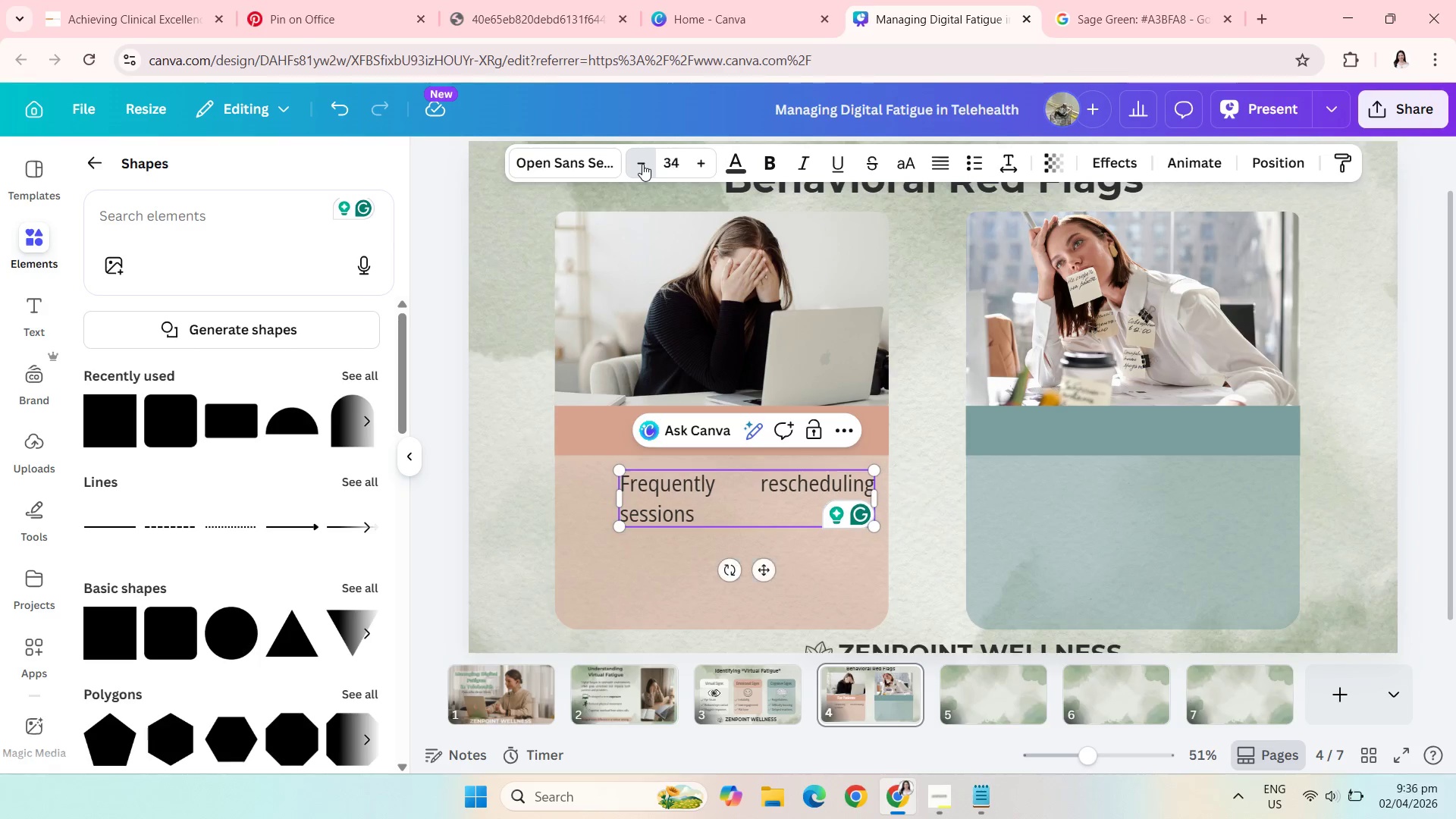 
triple_click([642, 164])
 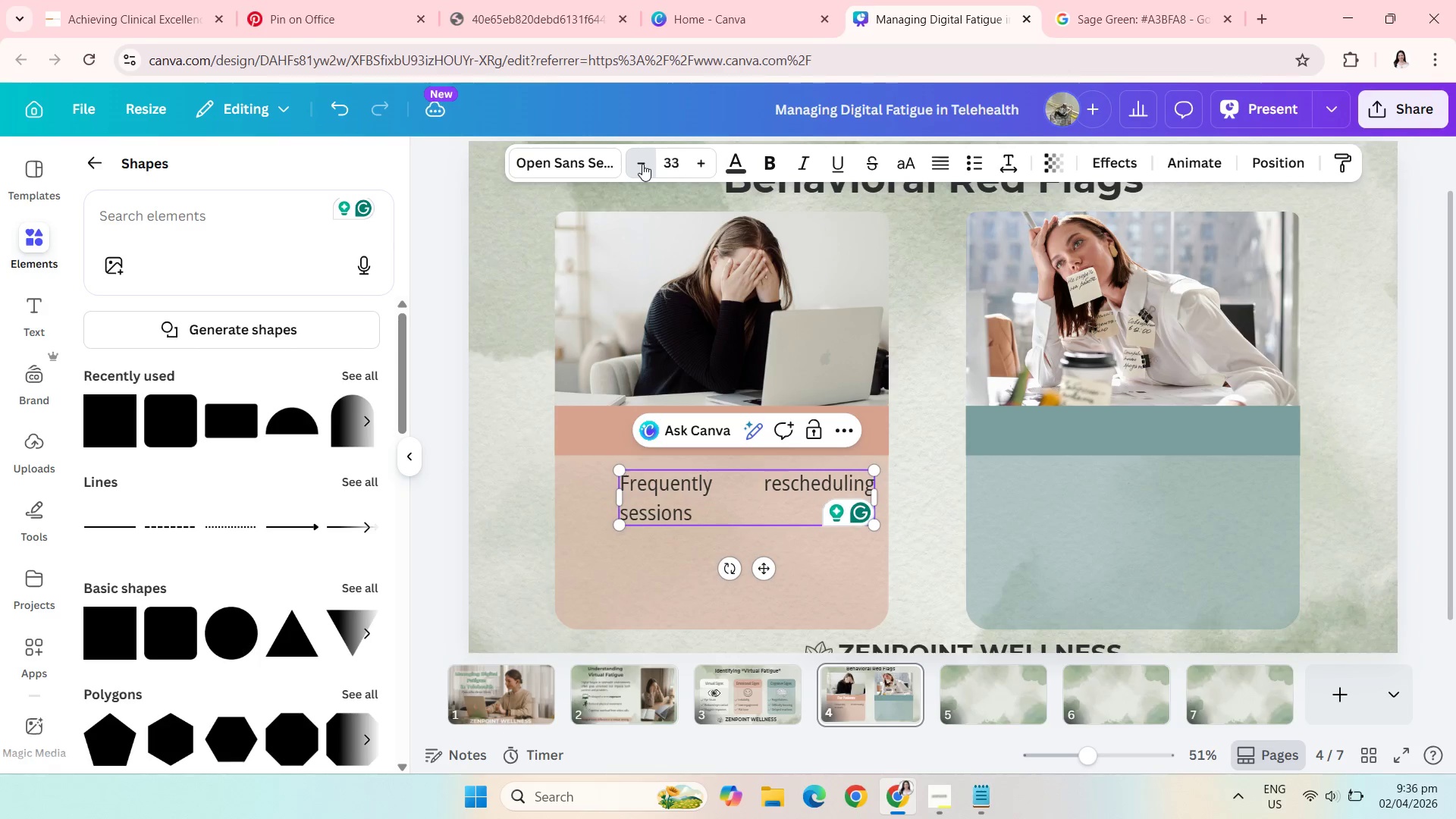 
triple_click([642, 164])
 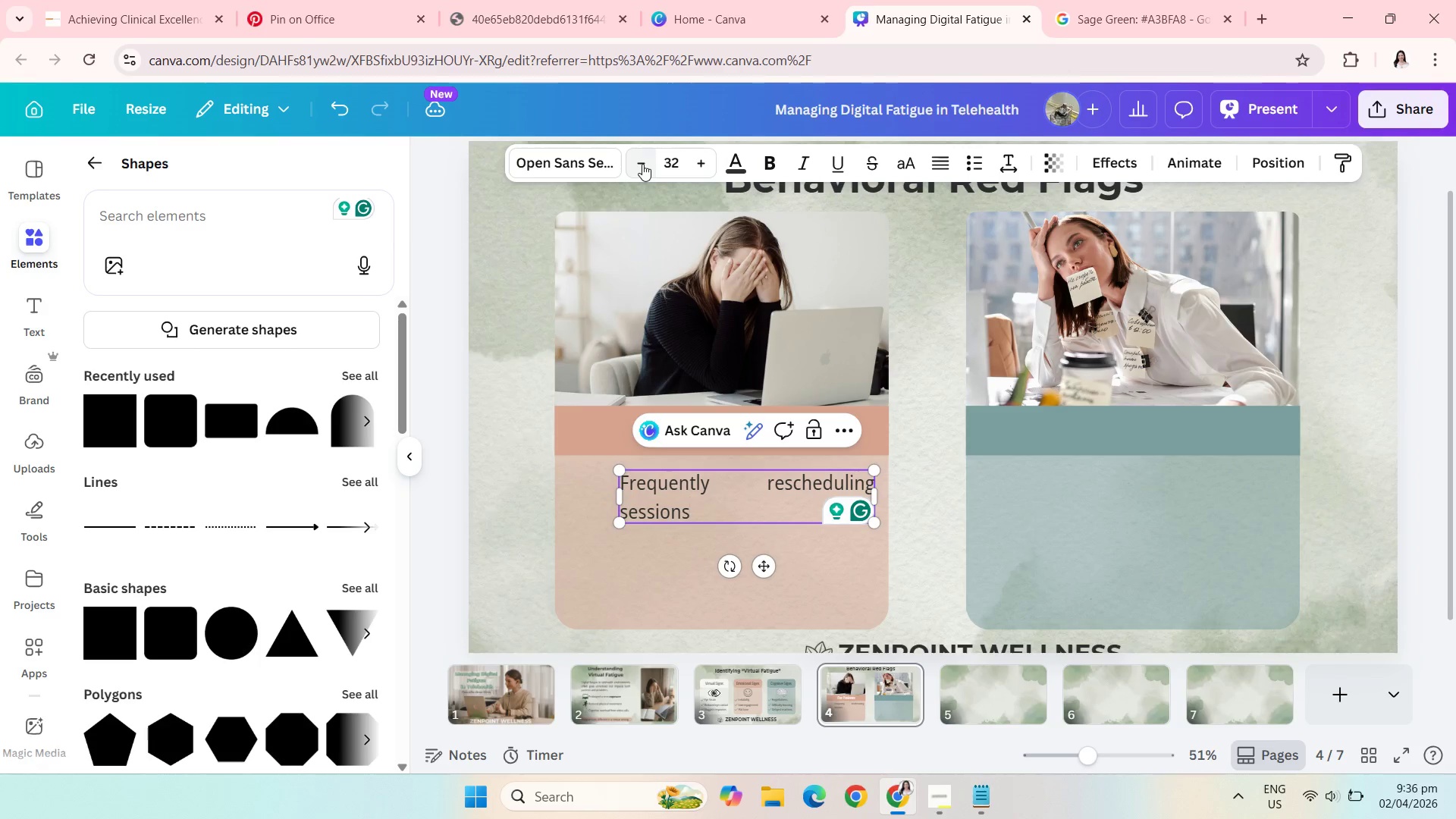 
triple_click([642, 164])
 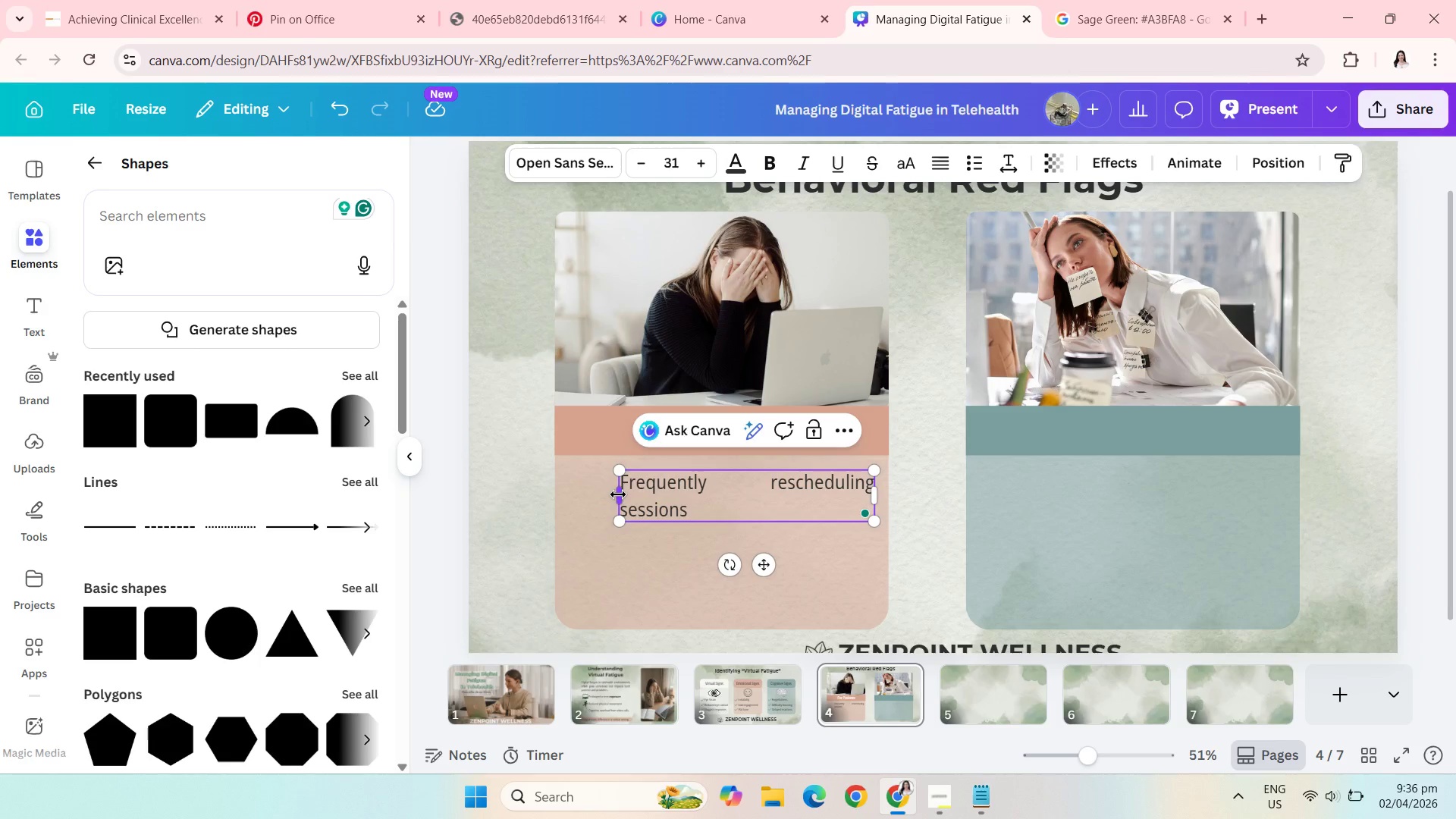 
wait(6.97)
 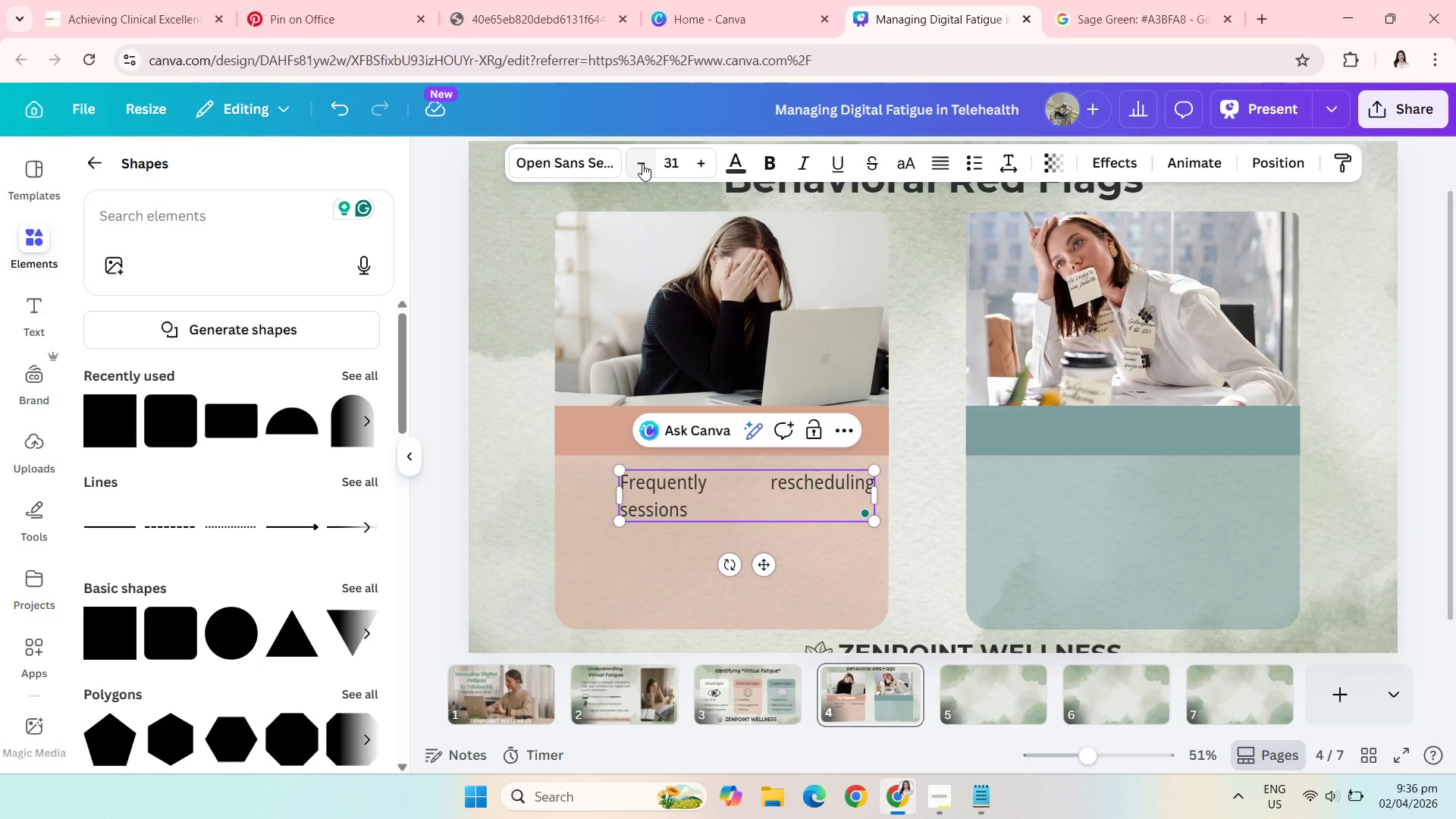 
left_click([619, 494])
 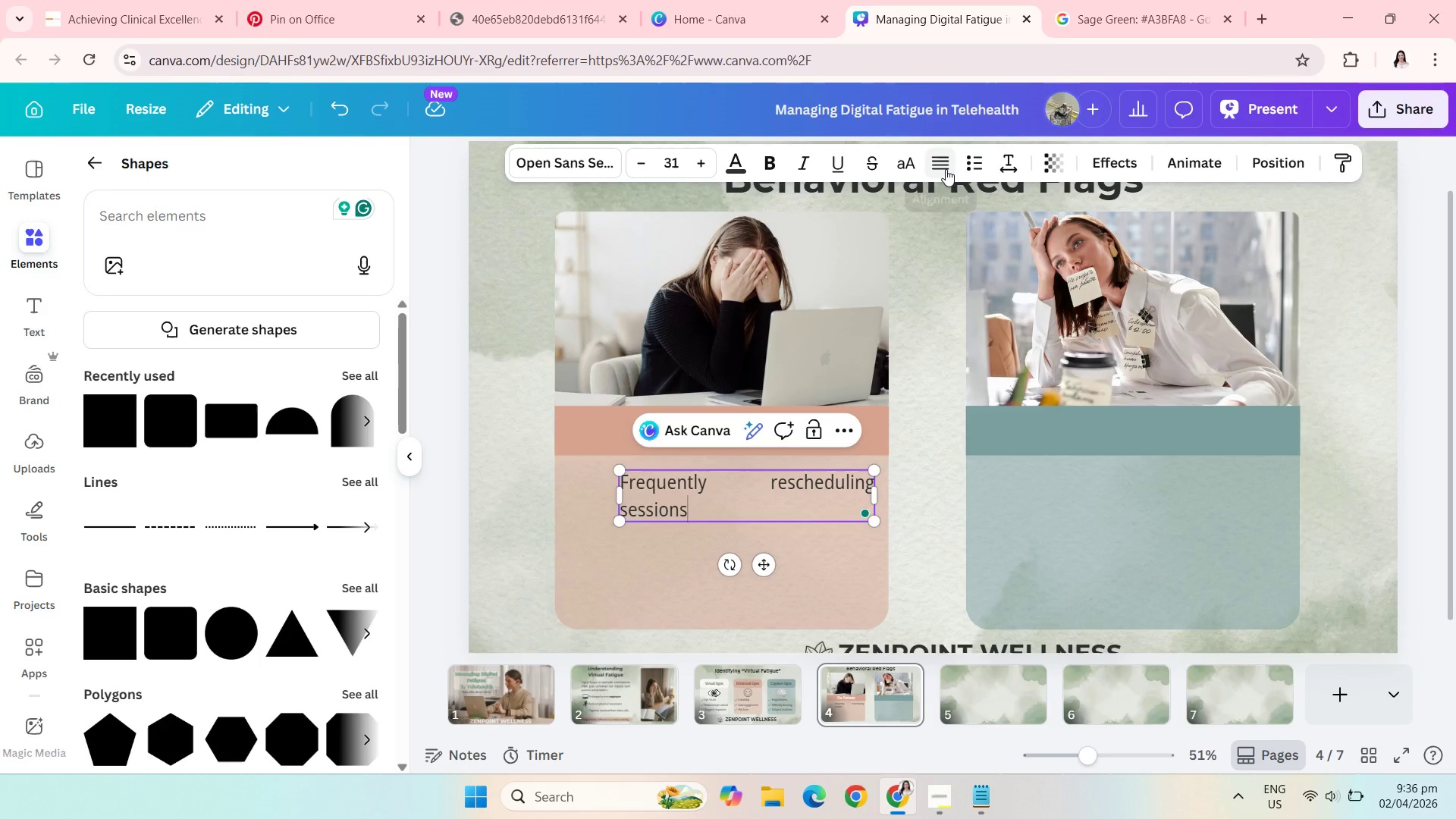 
left_click([946, 169])
 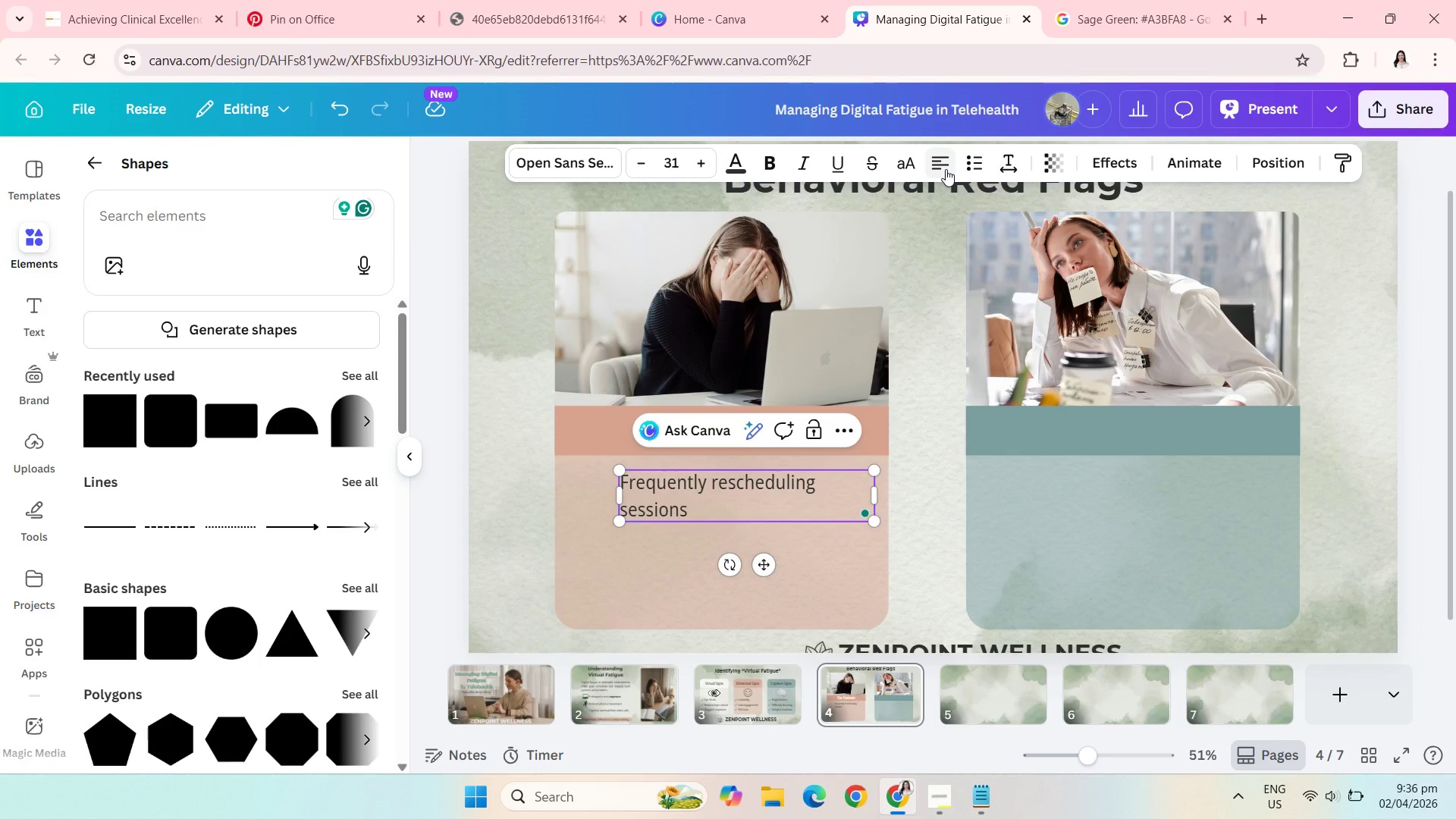 
left_click([946, 169])
 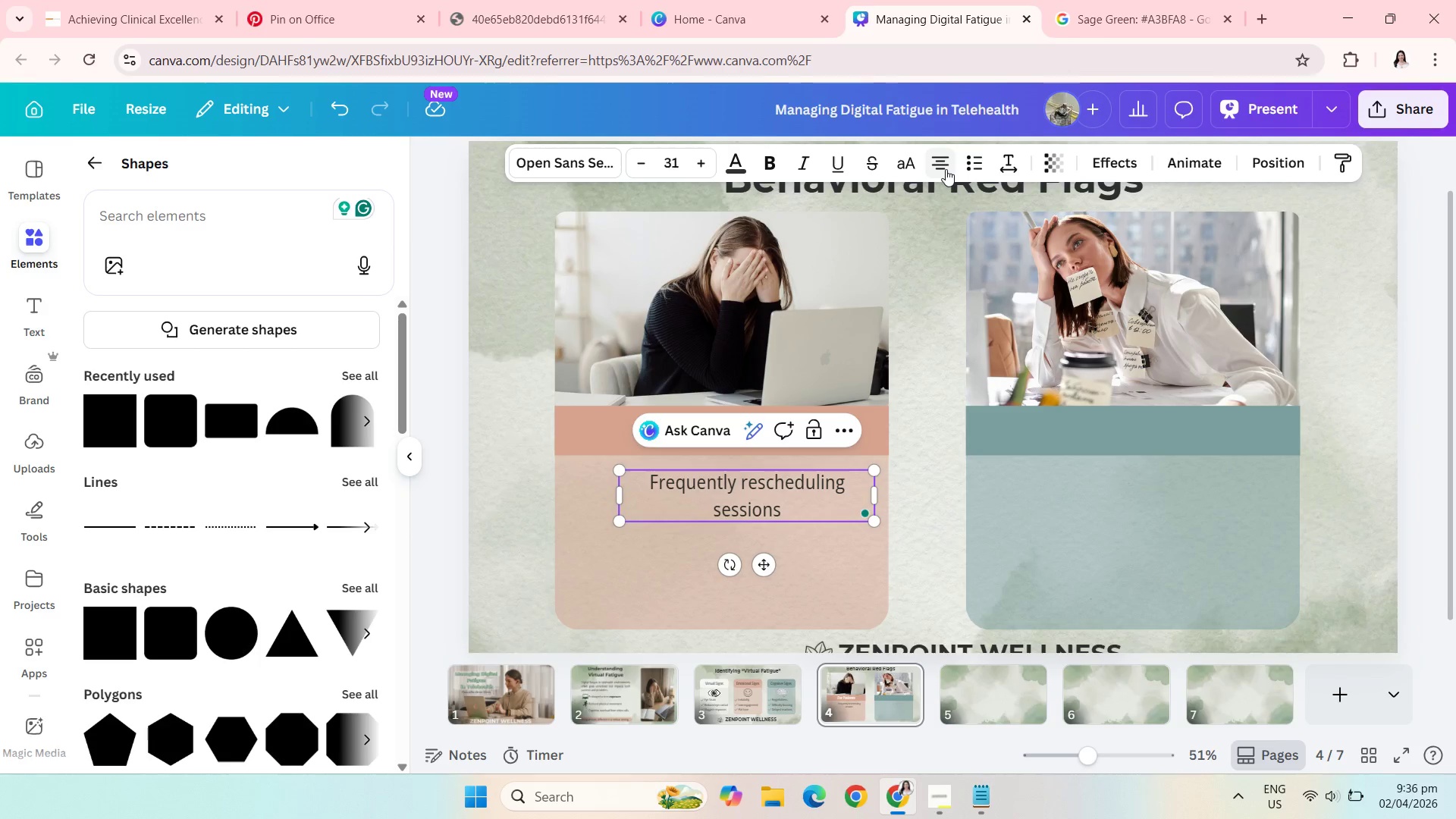 
left_click([946, 169])
 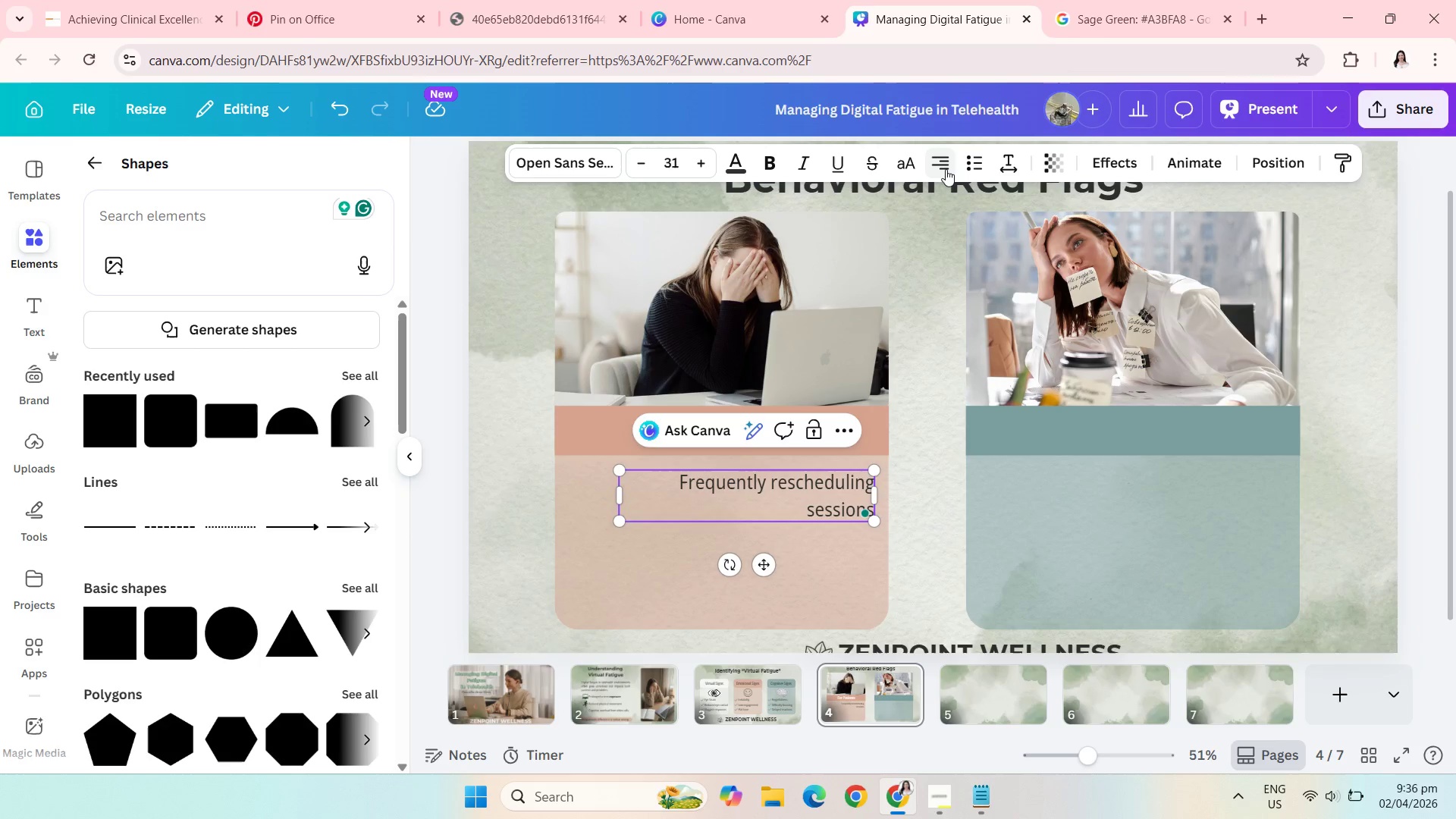 
left_click([946, 169])
 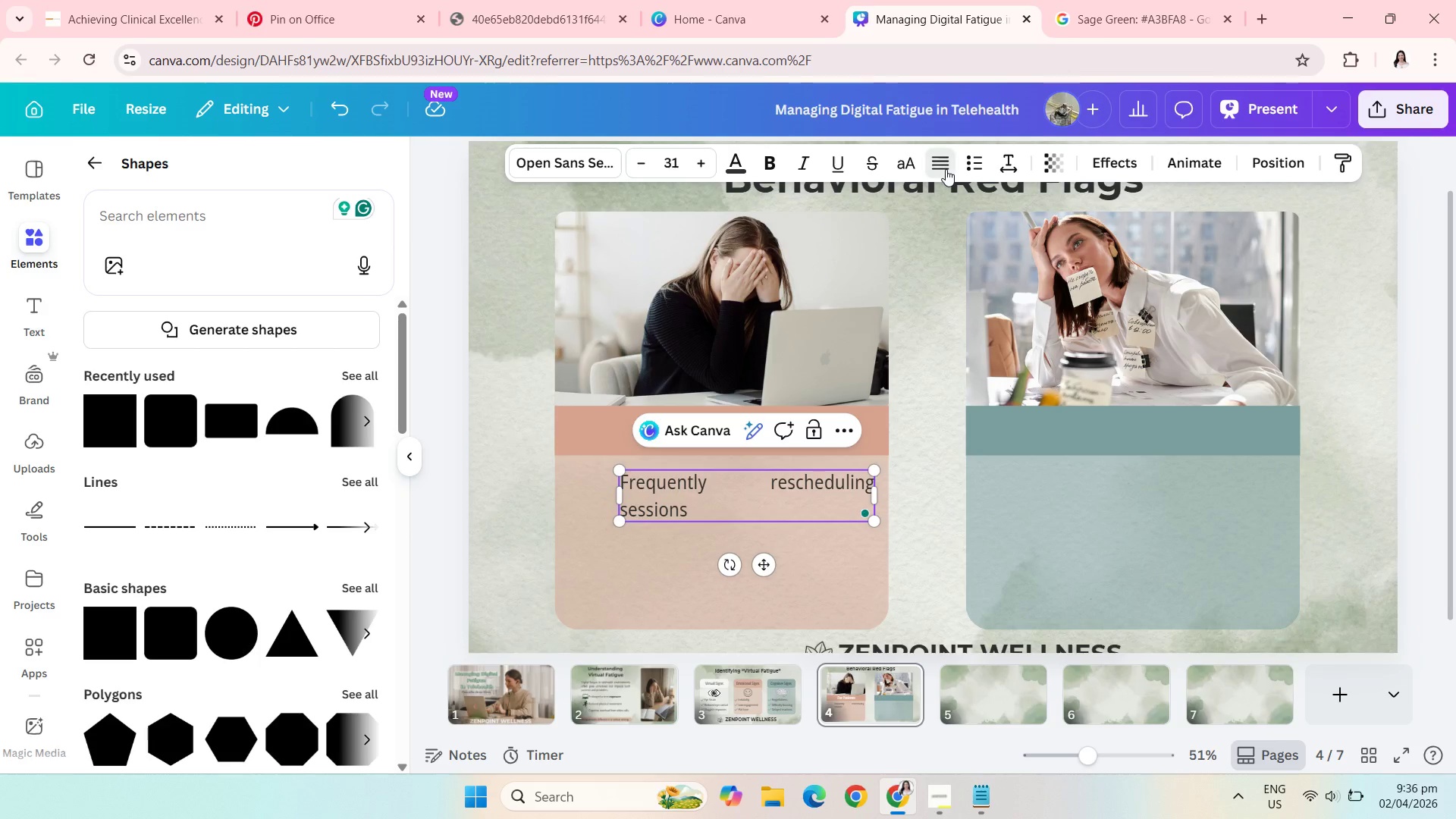 
left_click([946, 169])
 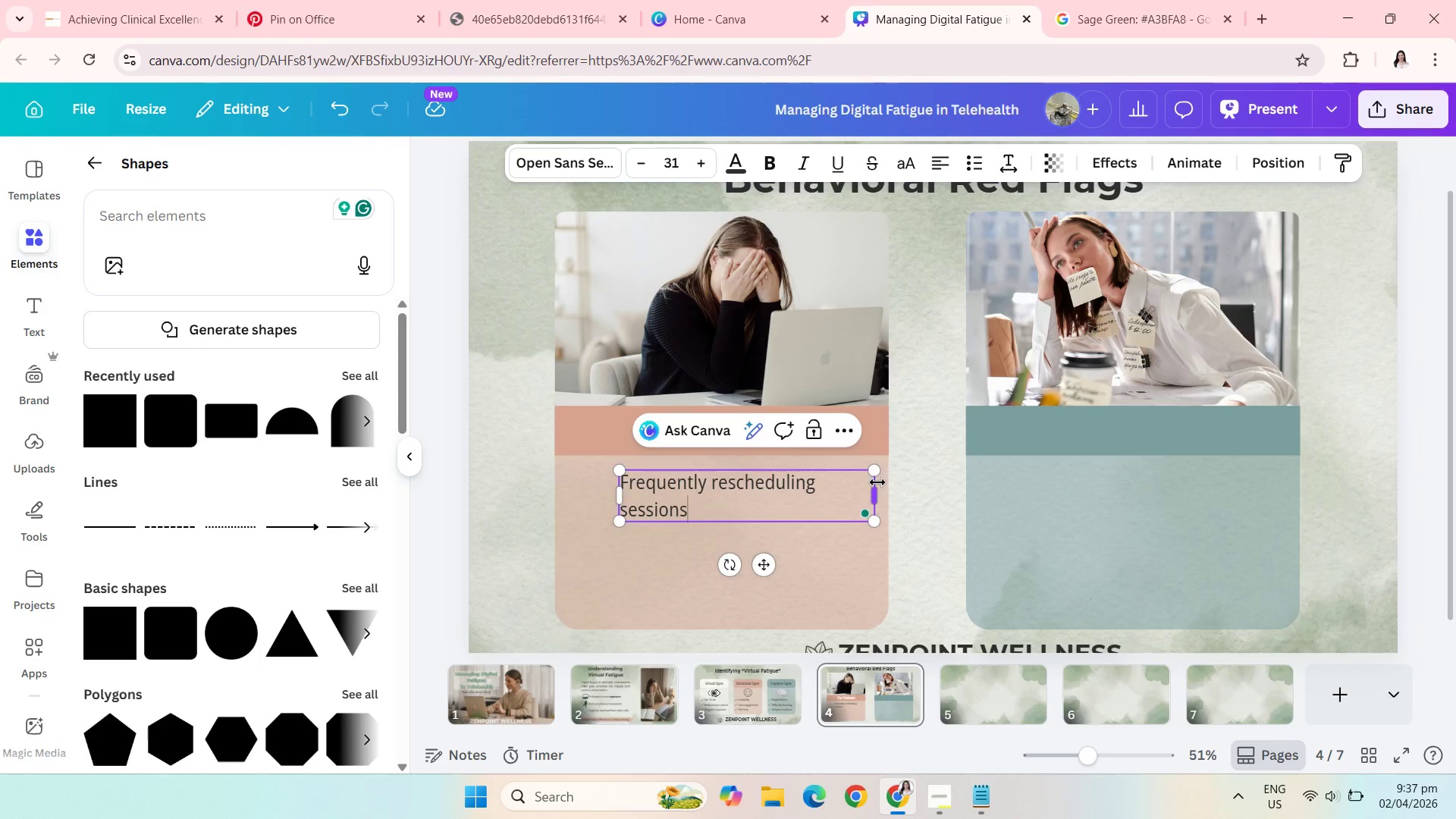 
left_click_drag(start_coordinate=[877, 488], to_coordinate=[895, 490])
 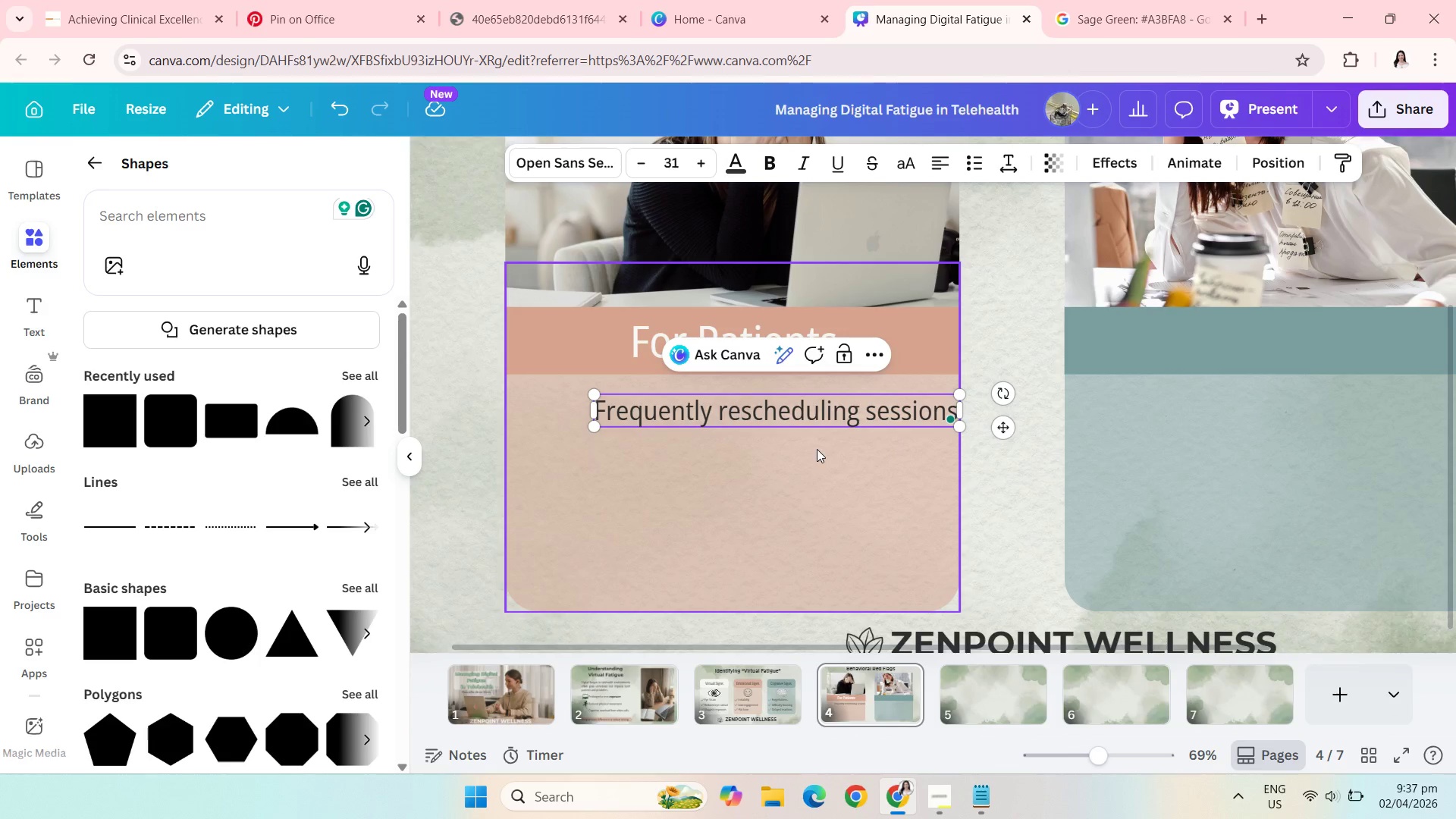 
wait(5.97)
 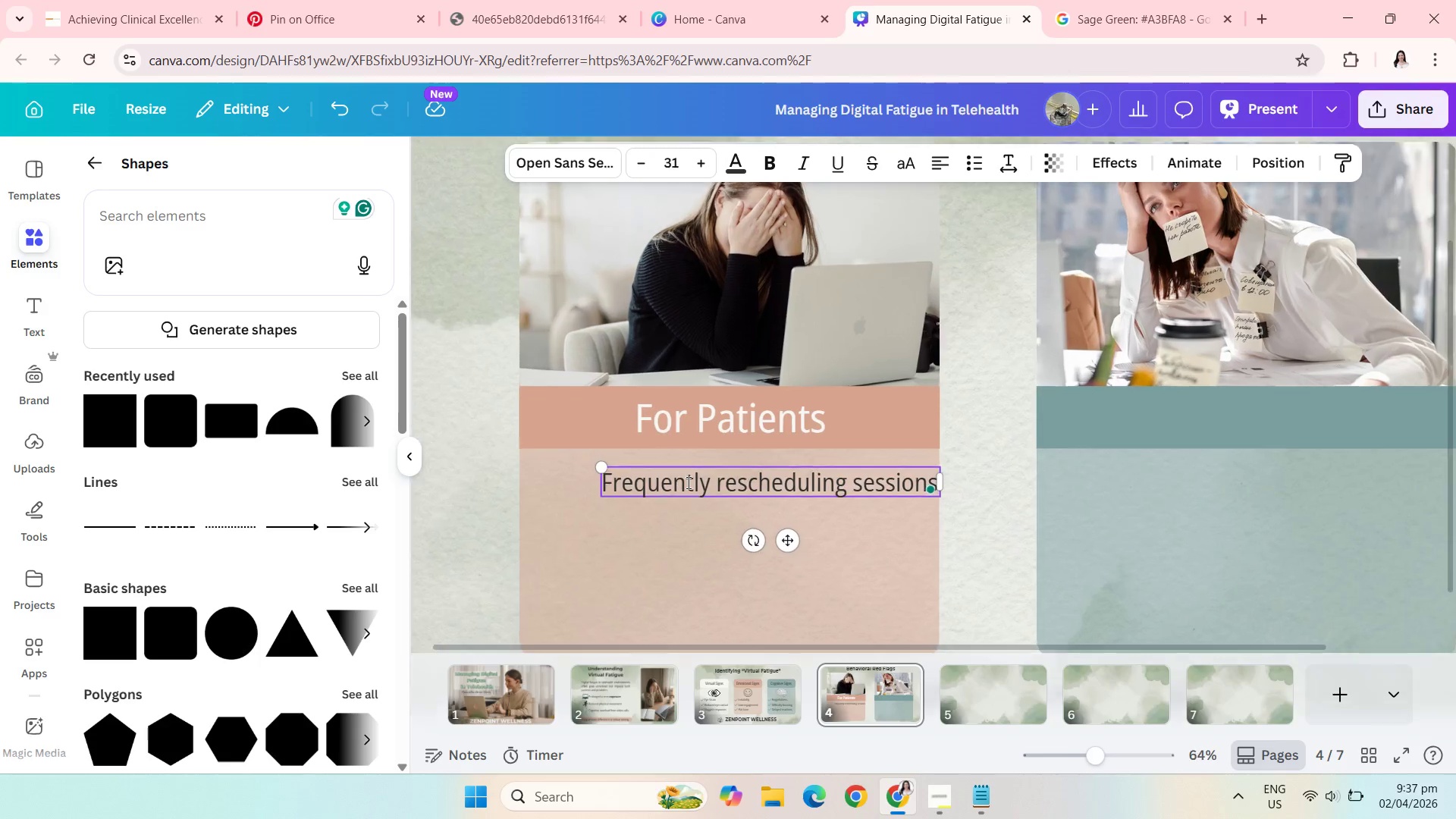 
left_click_drag(start_coordinate=[1005, 422], to_coordinate=[994, 419])
 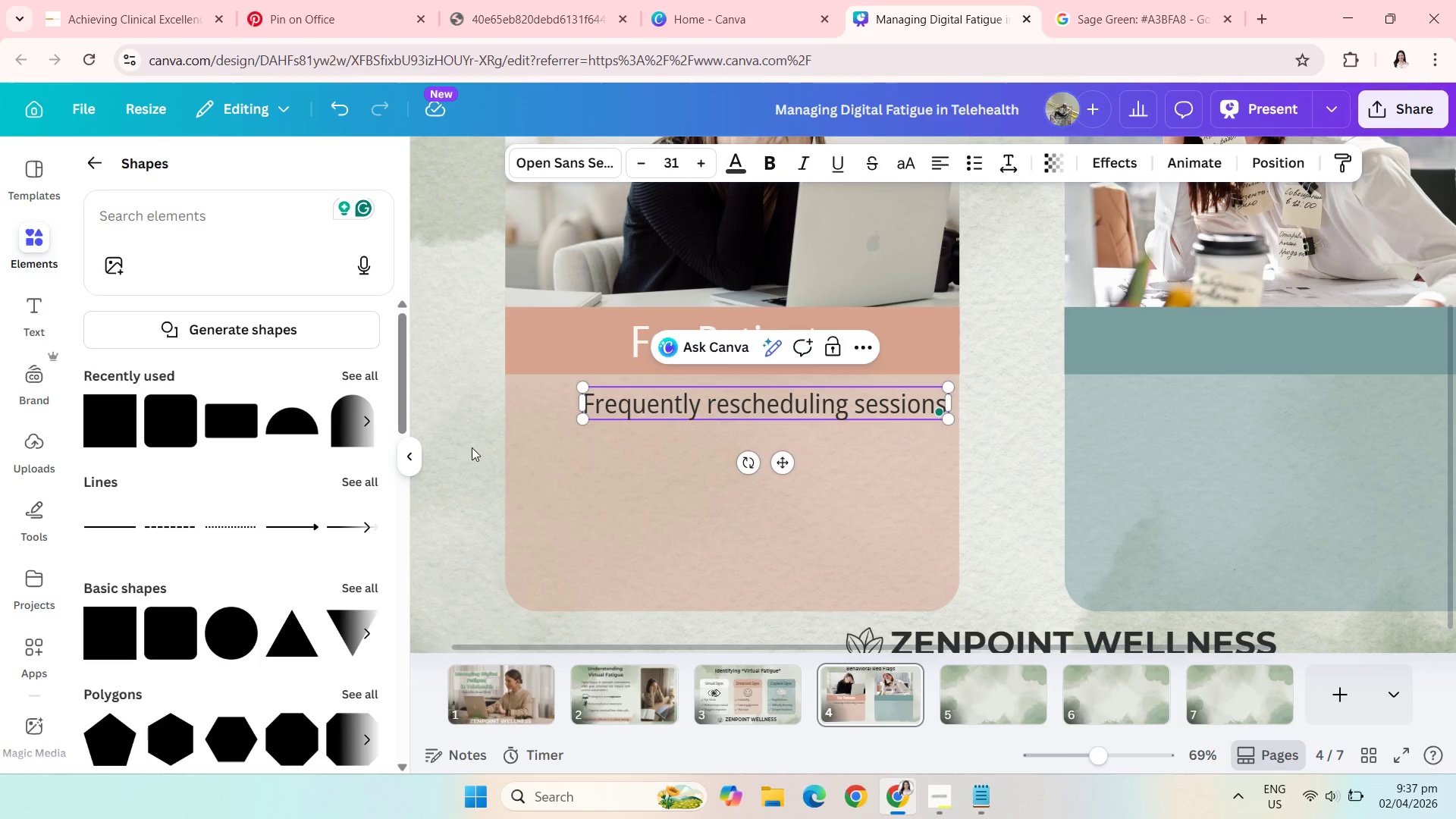 
left_click([469, 428])
 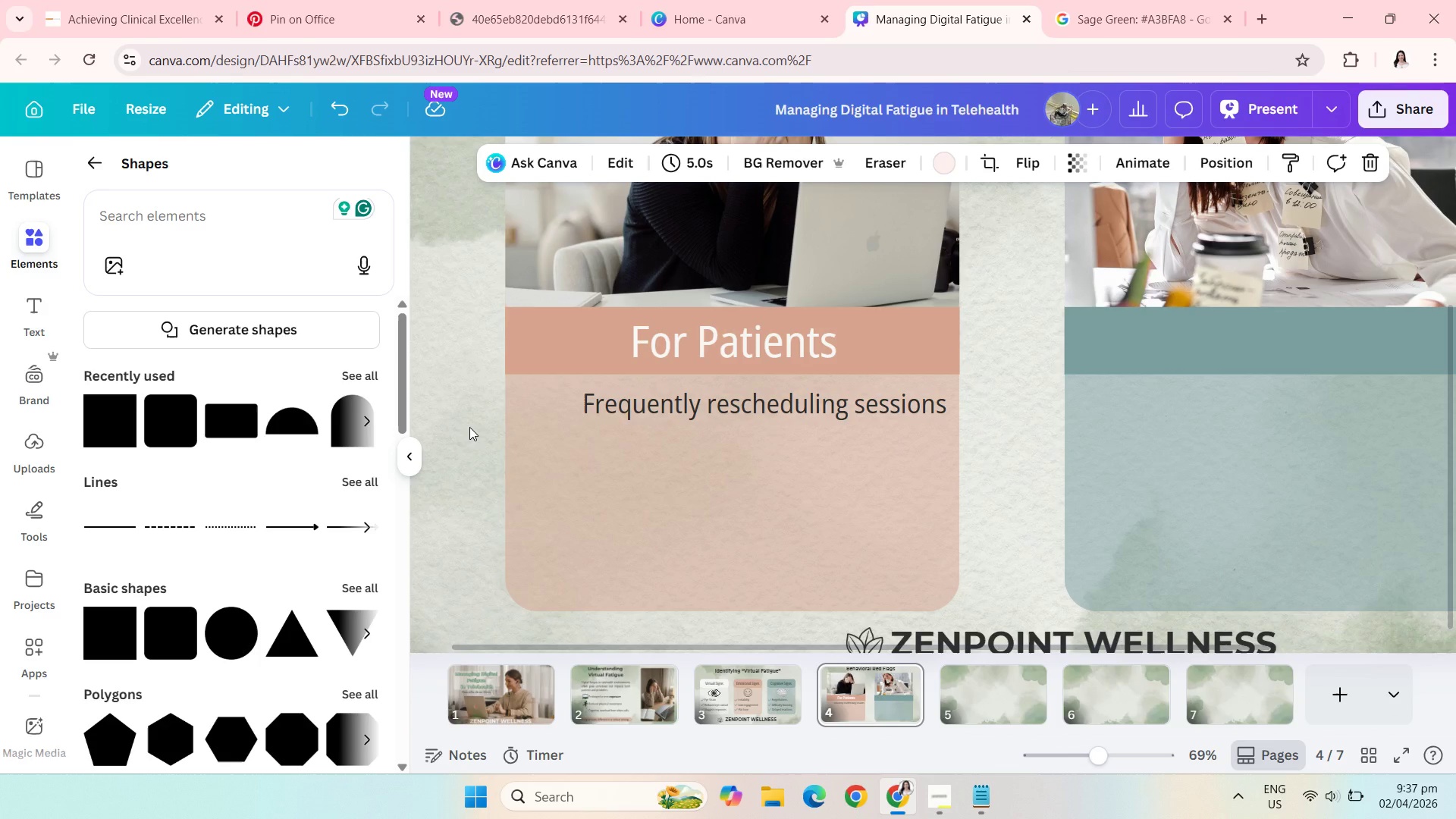 
wait(12.0)
 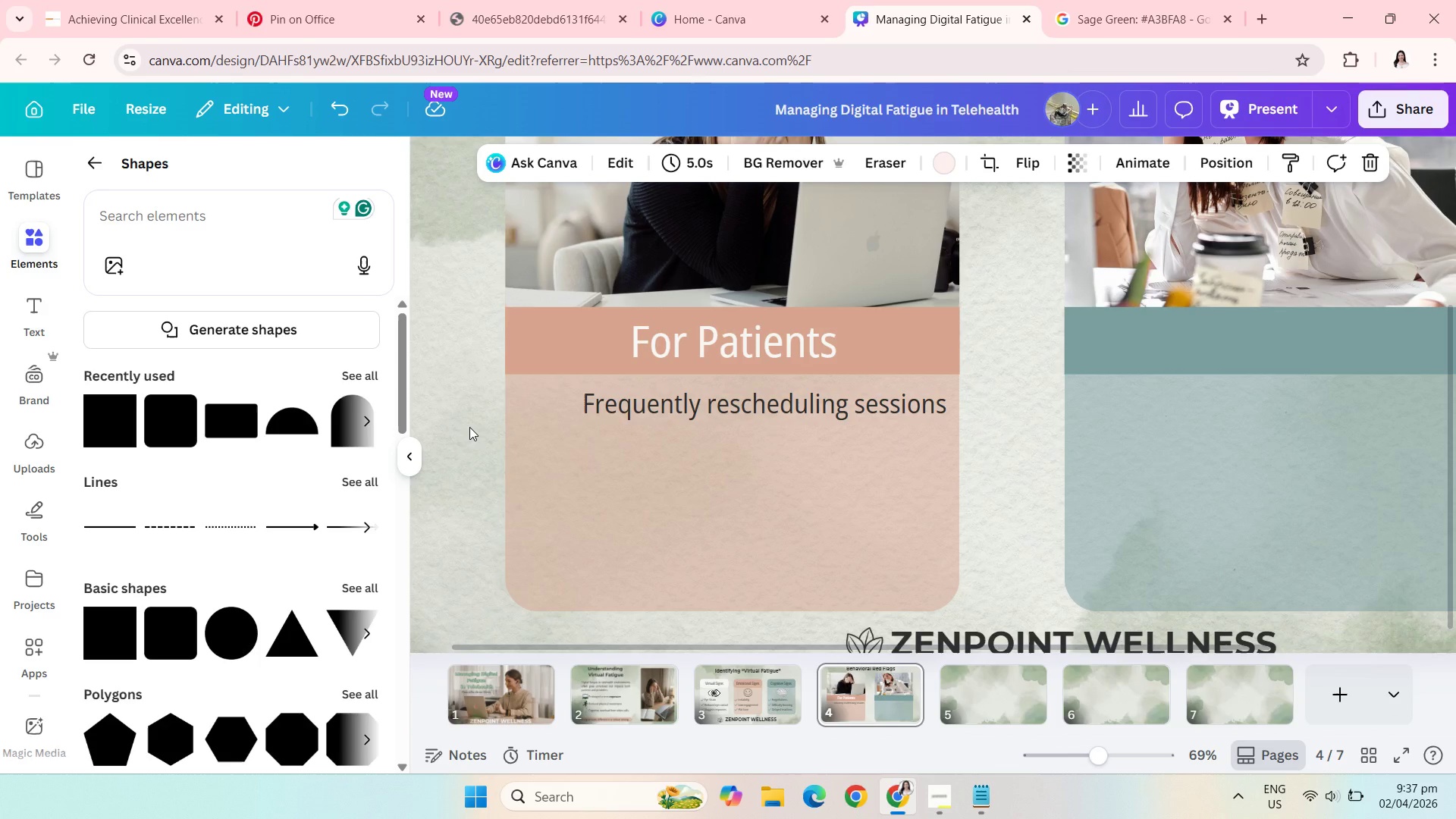 
left_click([684, 396])
 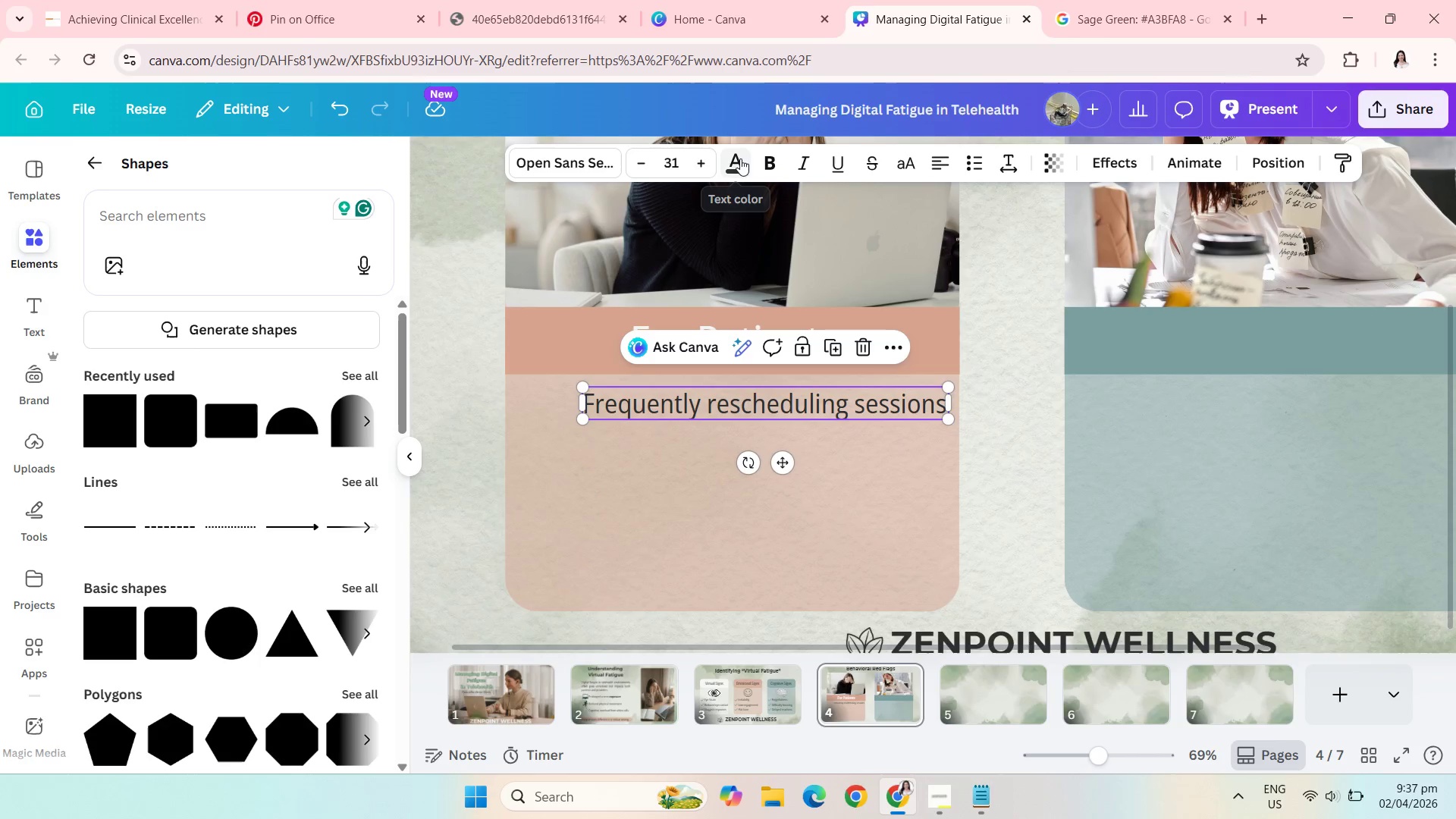 
left_click([740, 158])
 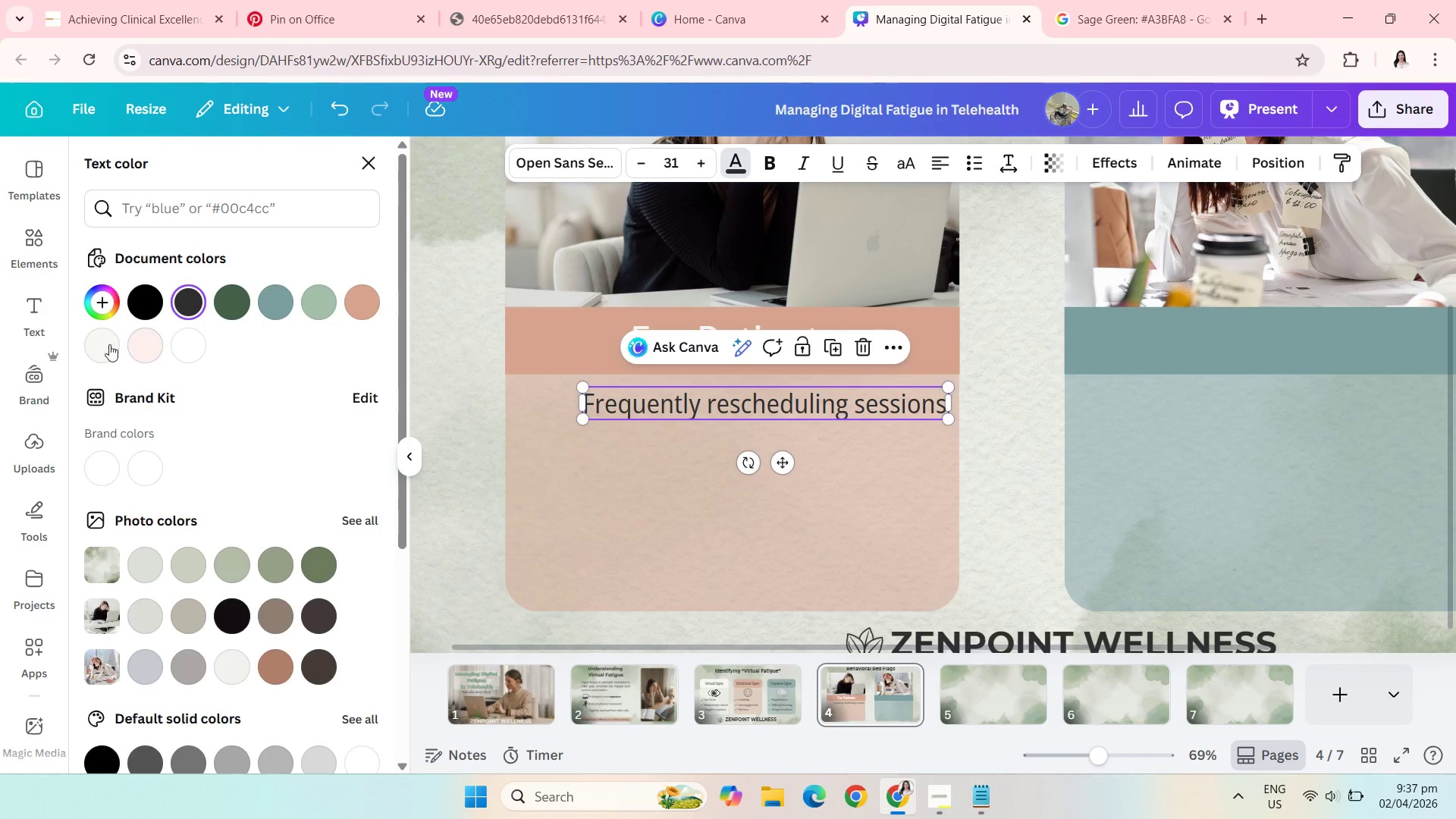 
left_click([106, 344])
 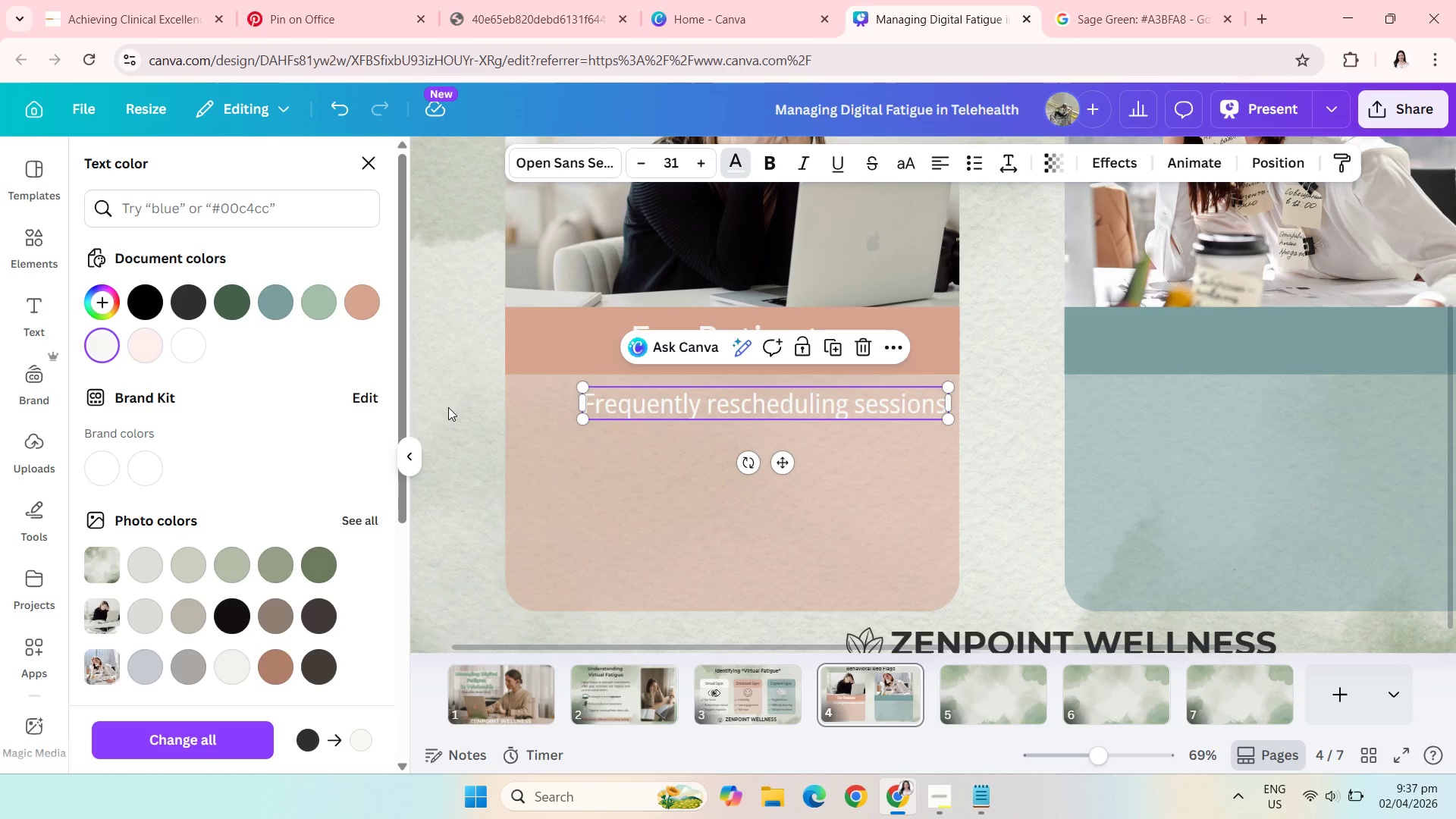 
left_click([448, 407])
 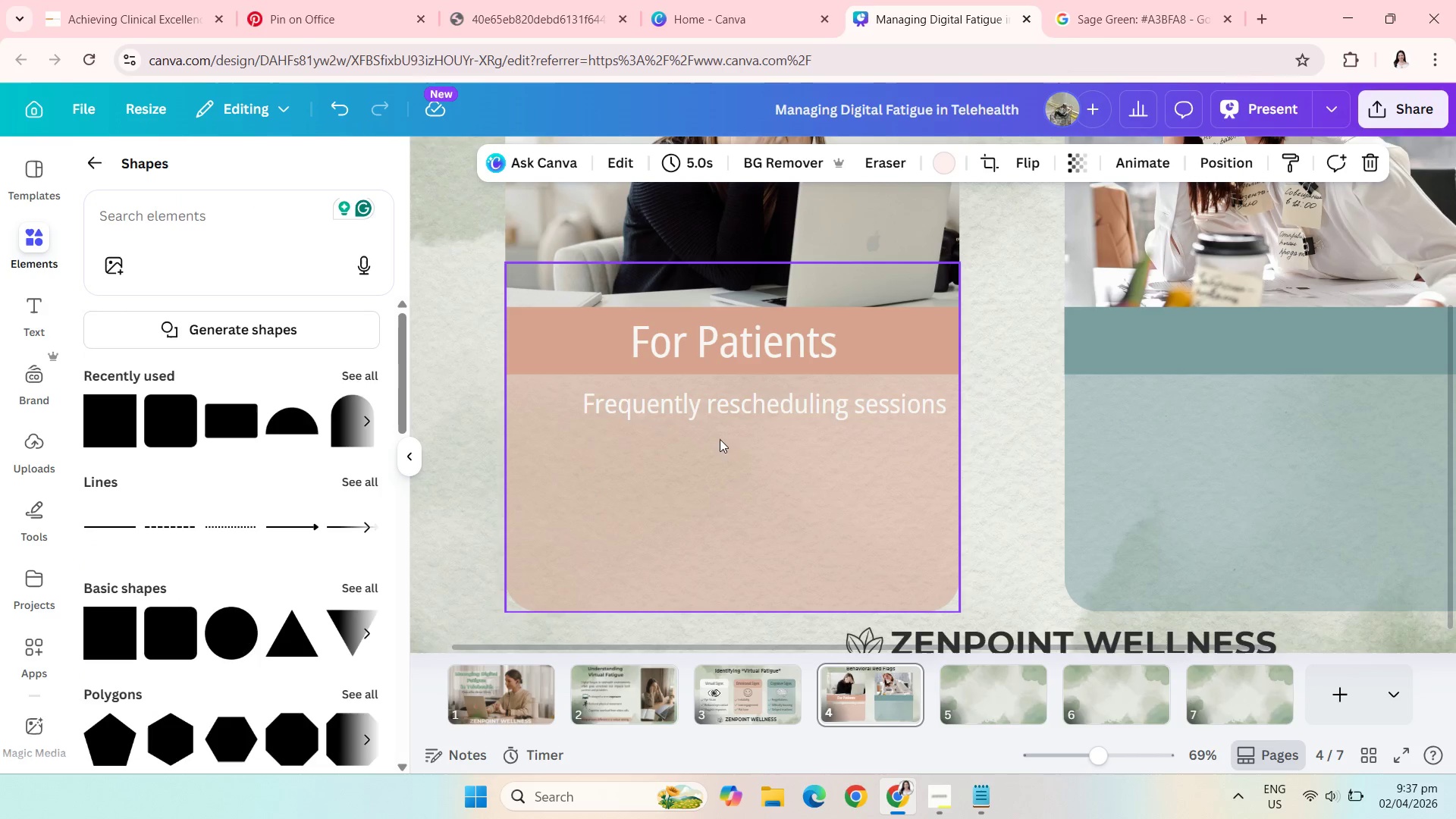 
left_click([786, 400])
 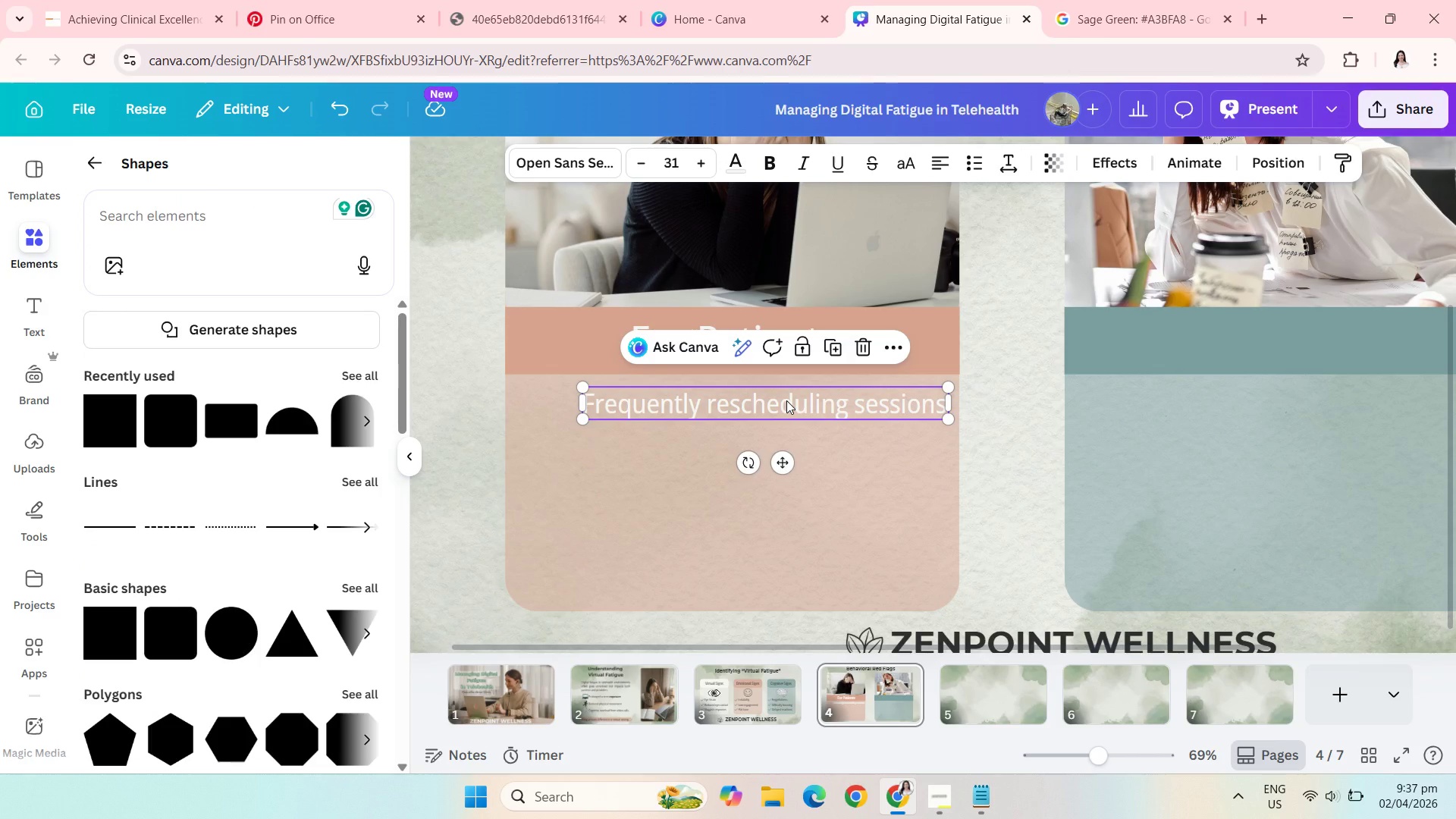 
left_click_drag(start_coordinate=[786, 400], to_coordinate=[786, 407])
 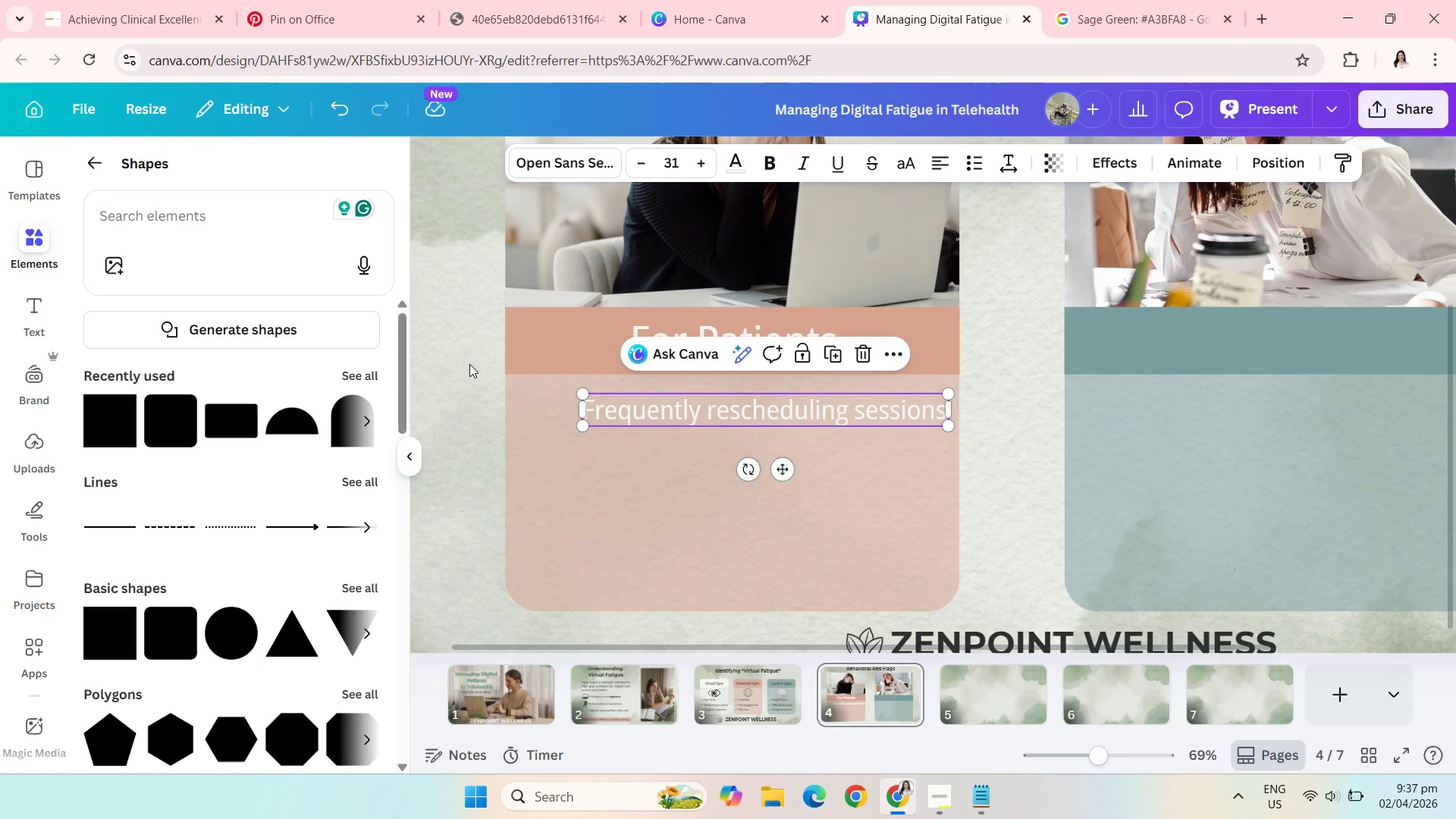 
left_click([468, 362])
 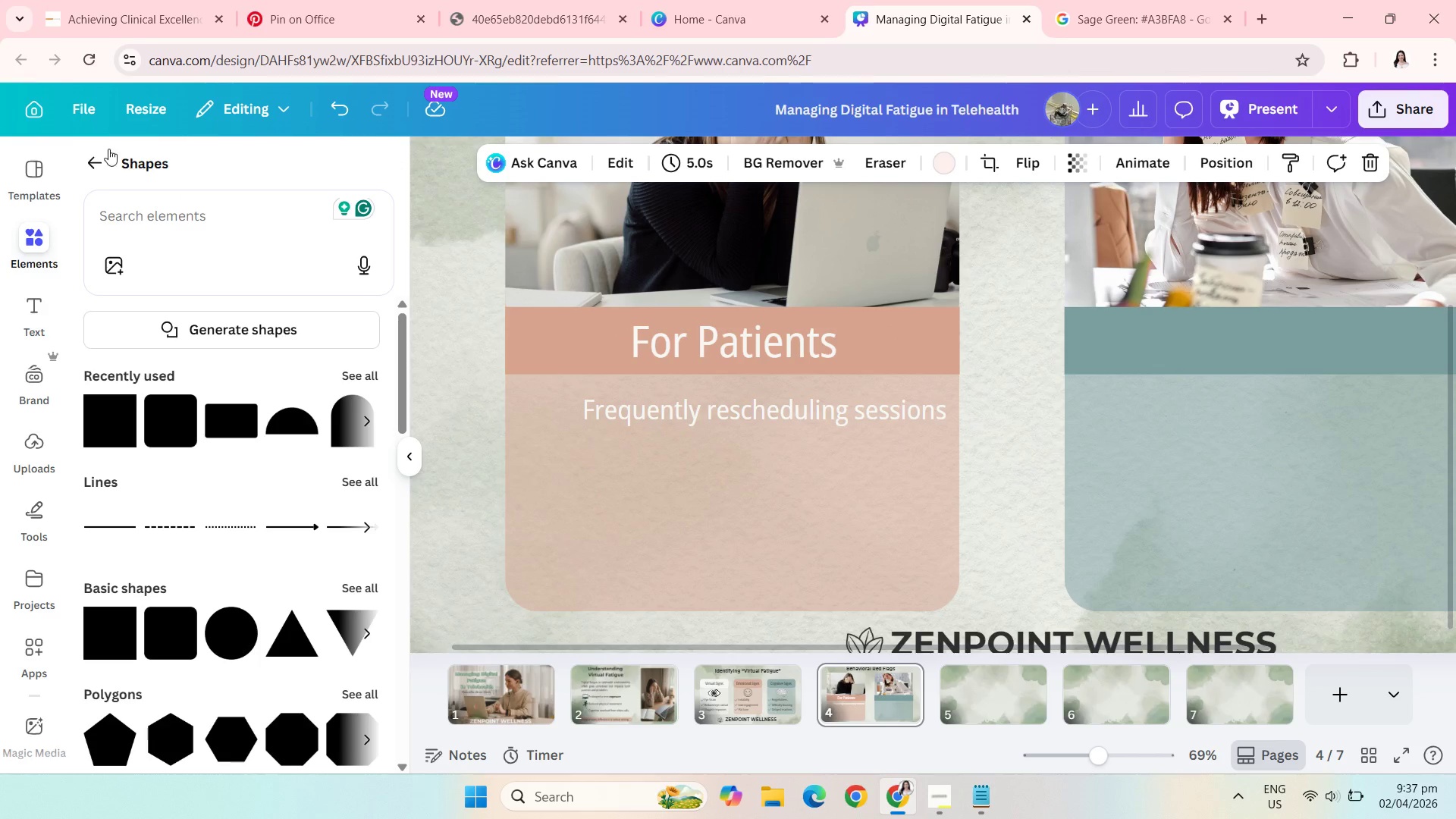 
left_click([93, 159])
 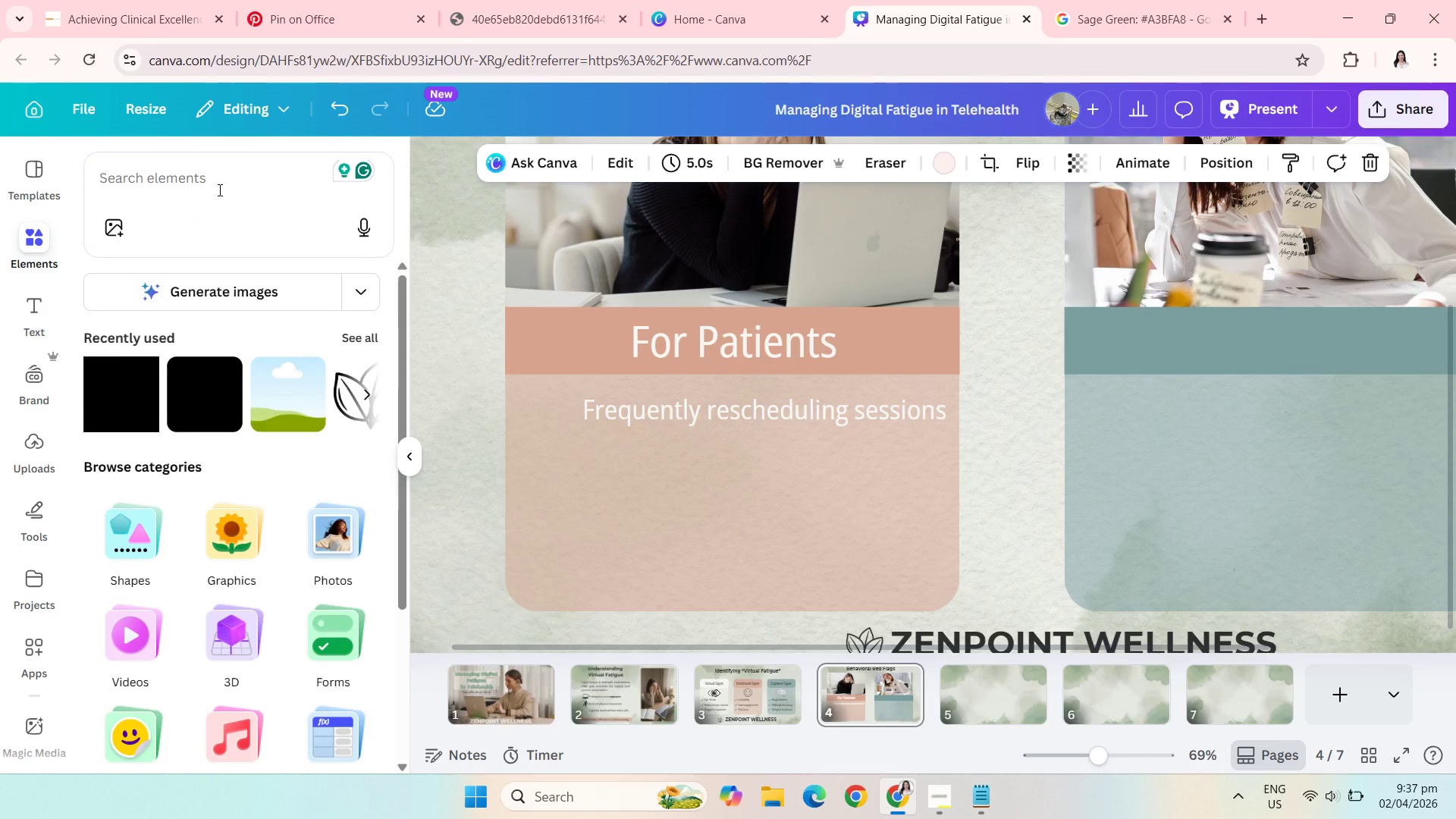 
left_click([218, 190])
 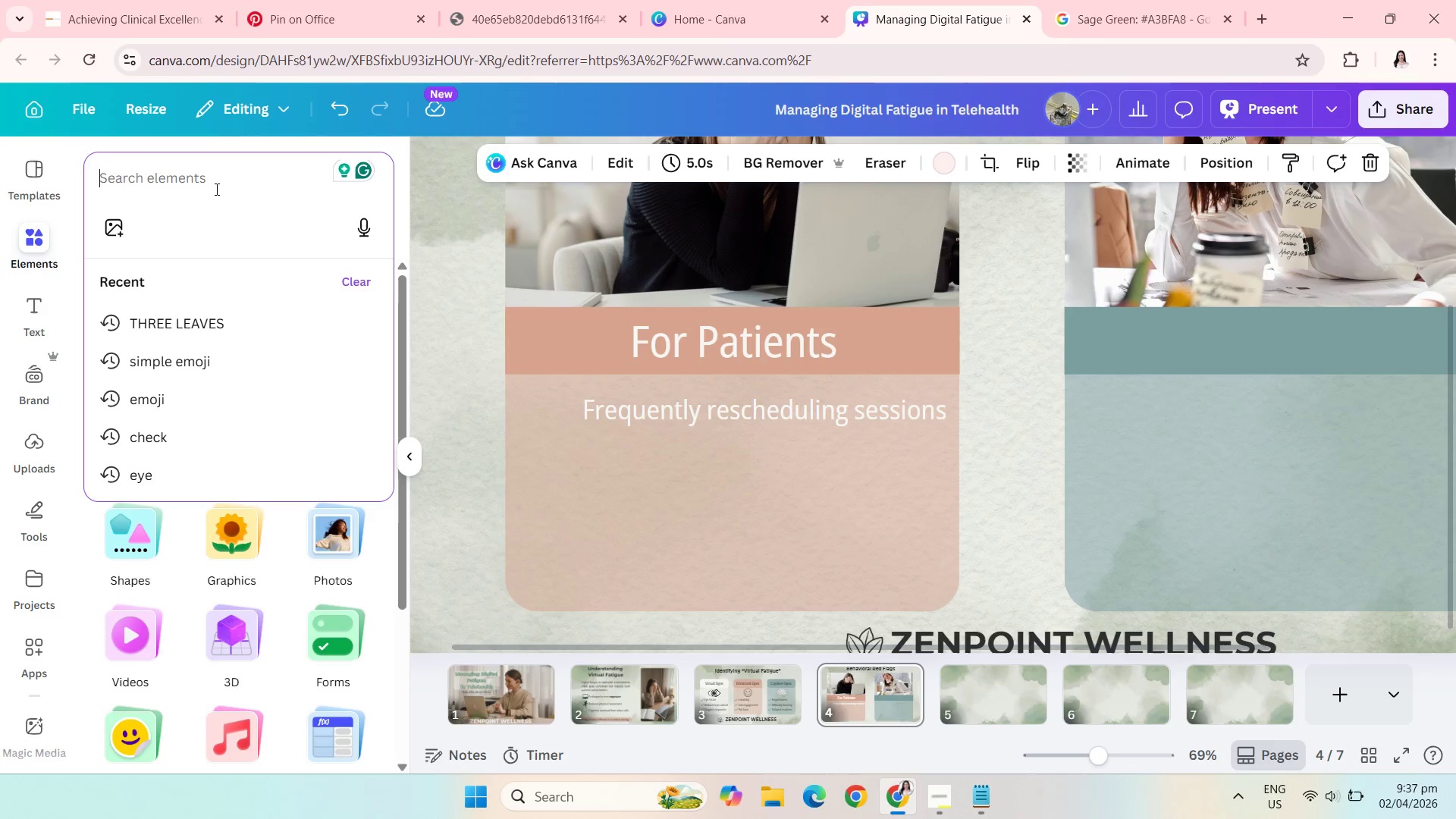 
wait(5.36)
 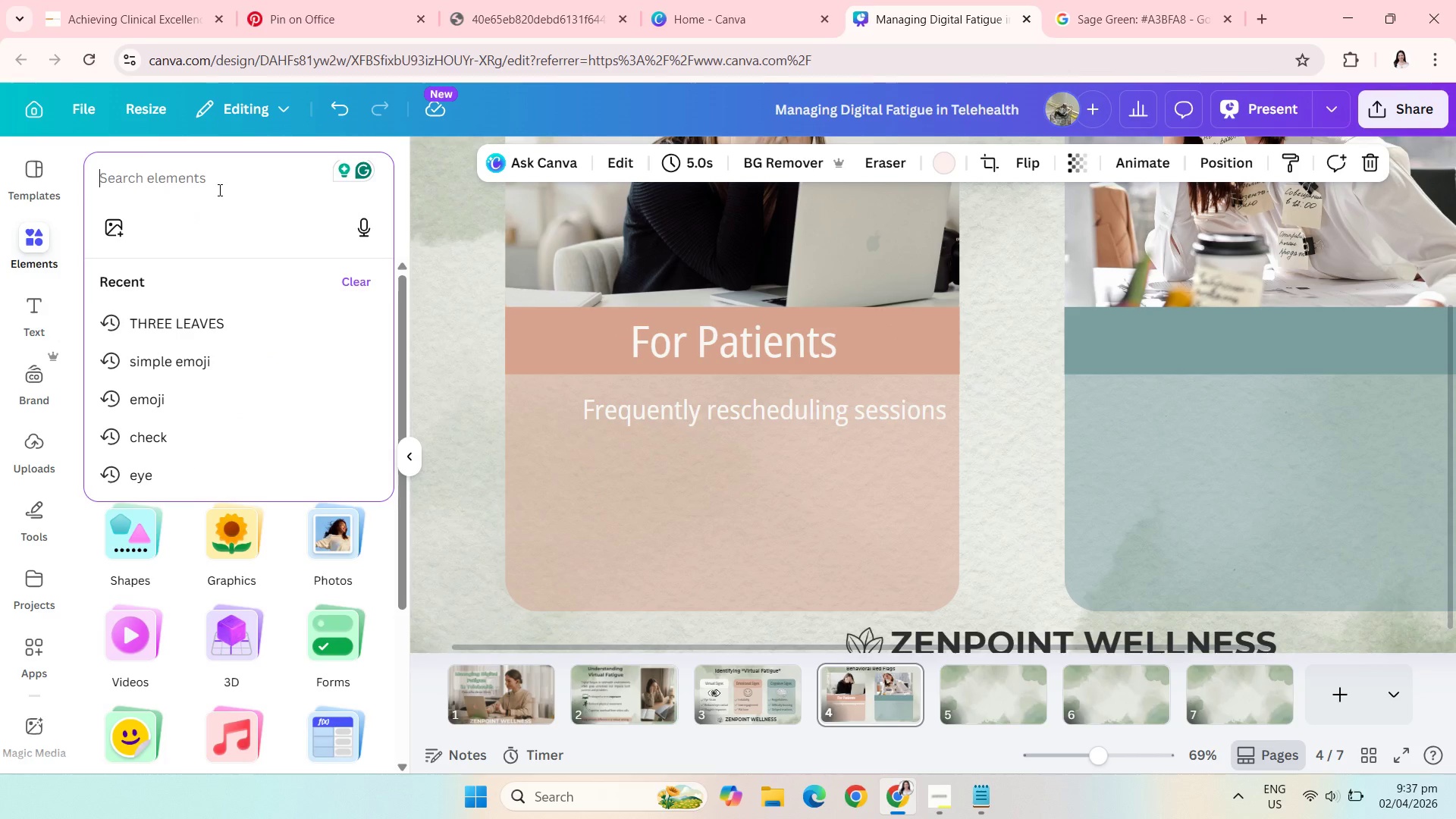 
type(calendar)
 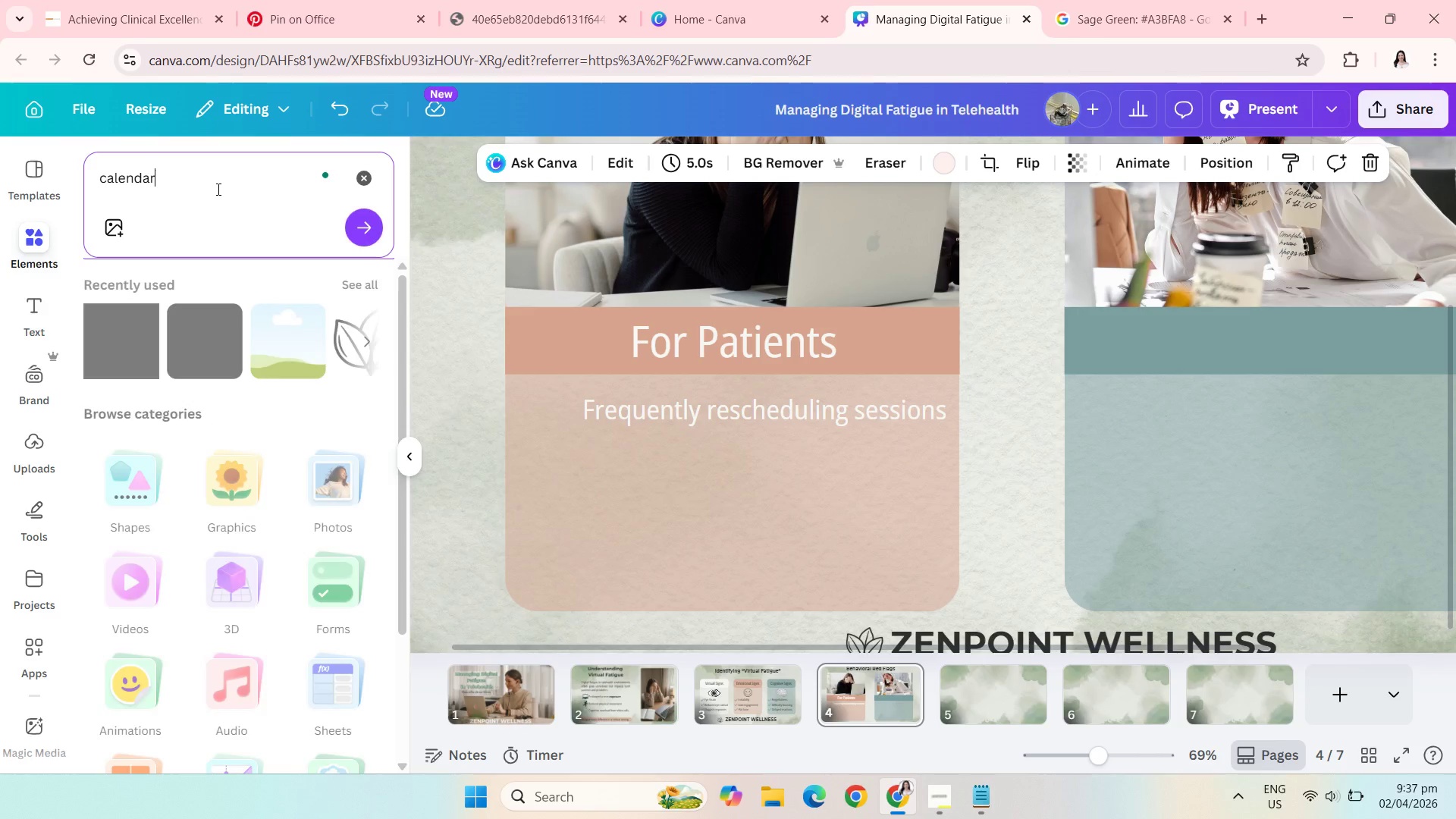 
key(Enter)
 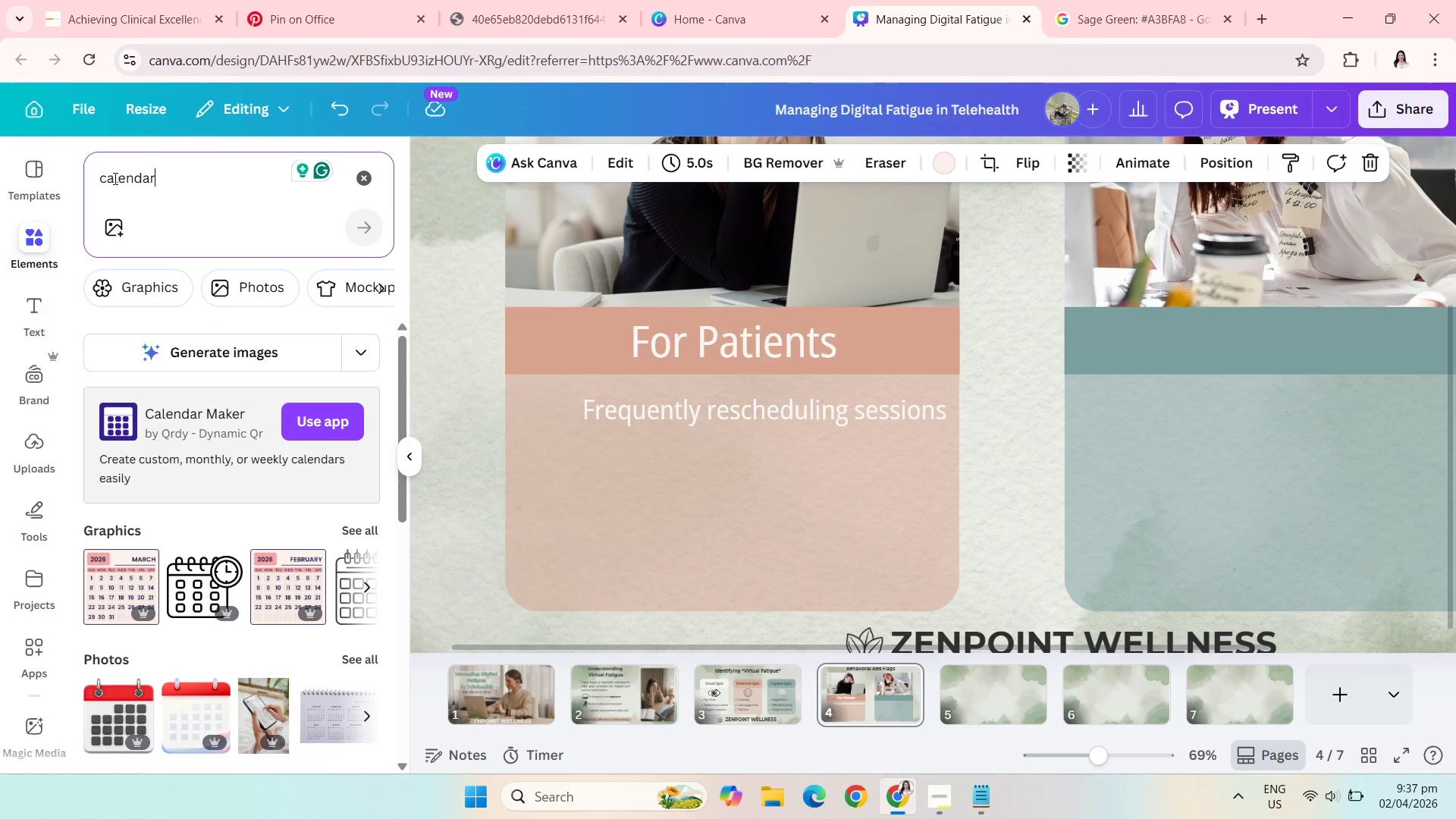 
wait(5.17)
 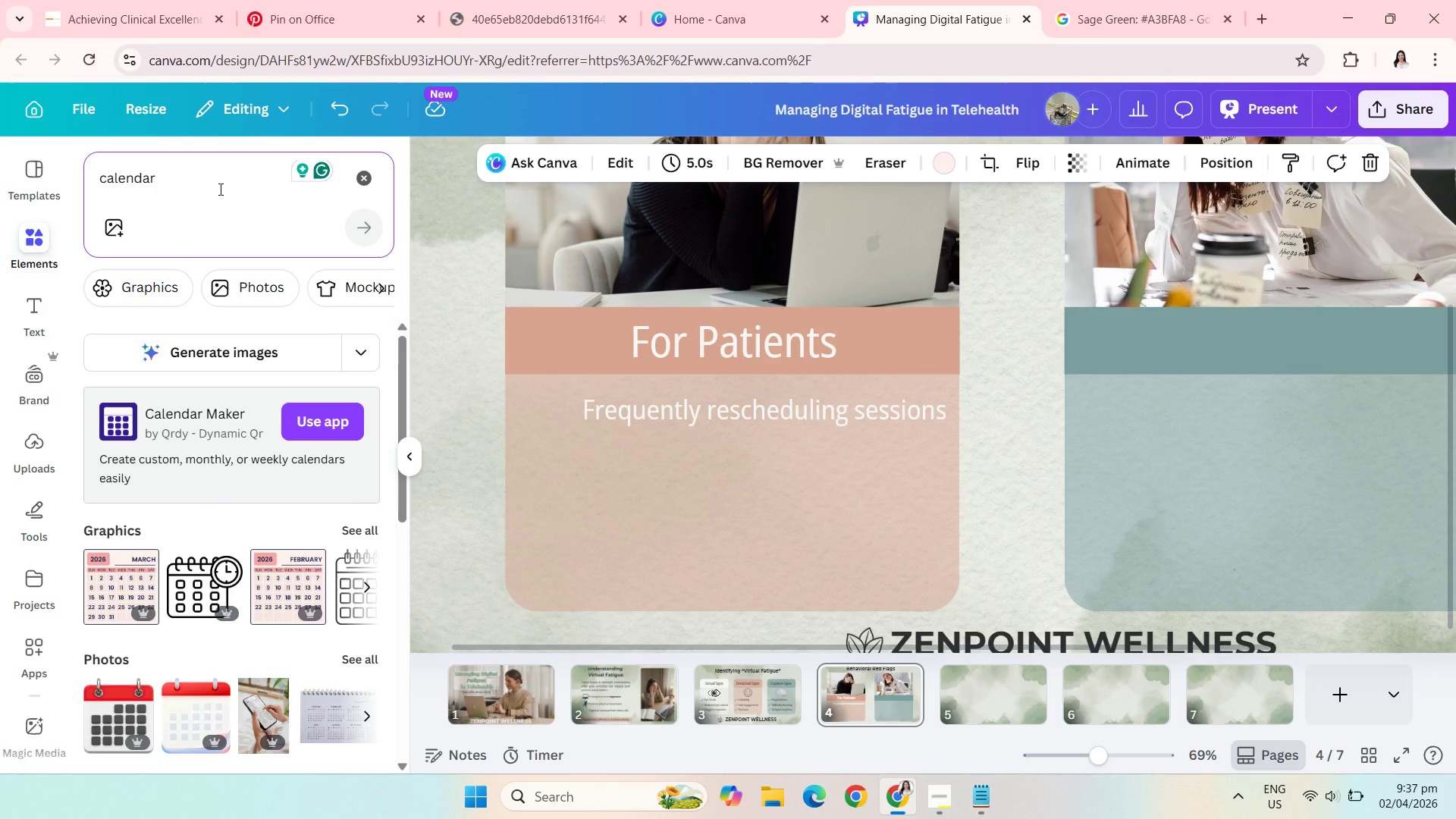 
left_click([98, 181])
 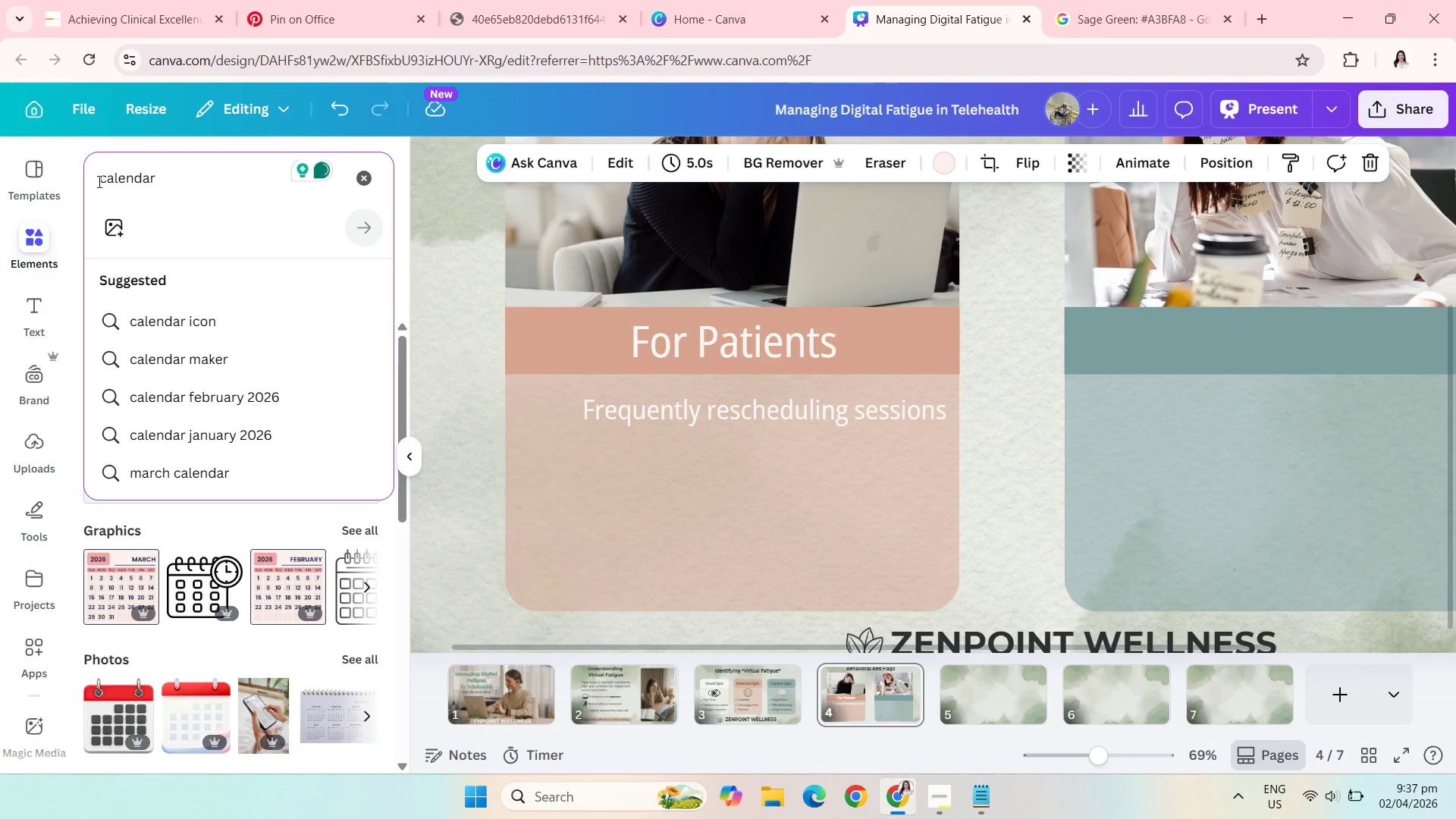 
type(simple )
 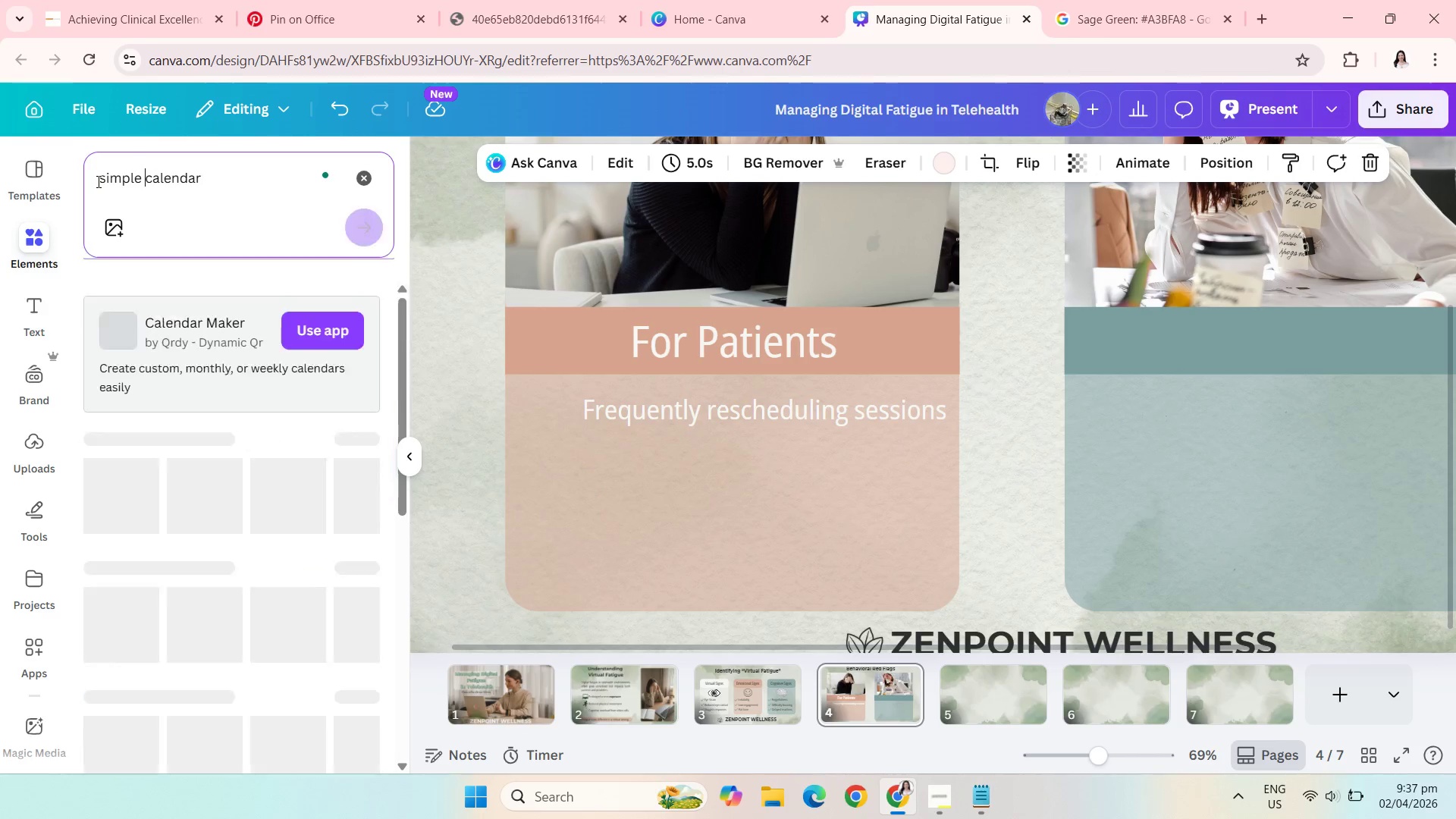 
key(Enter)
 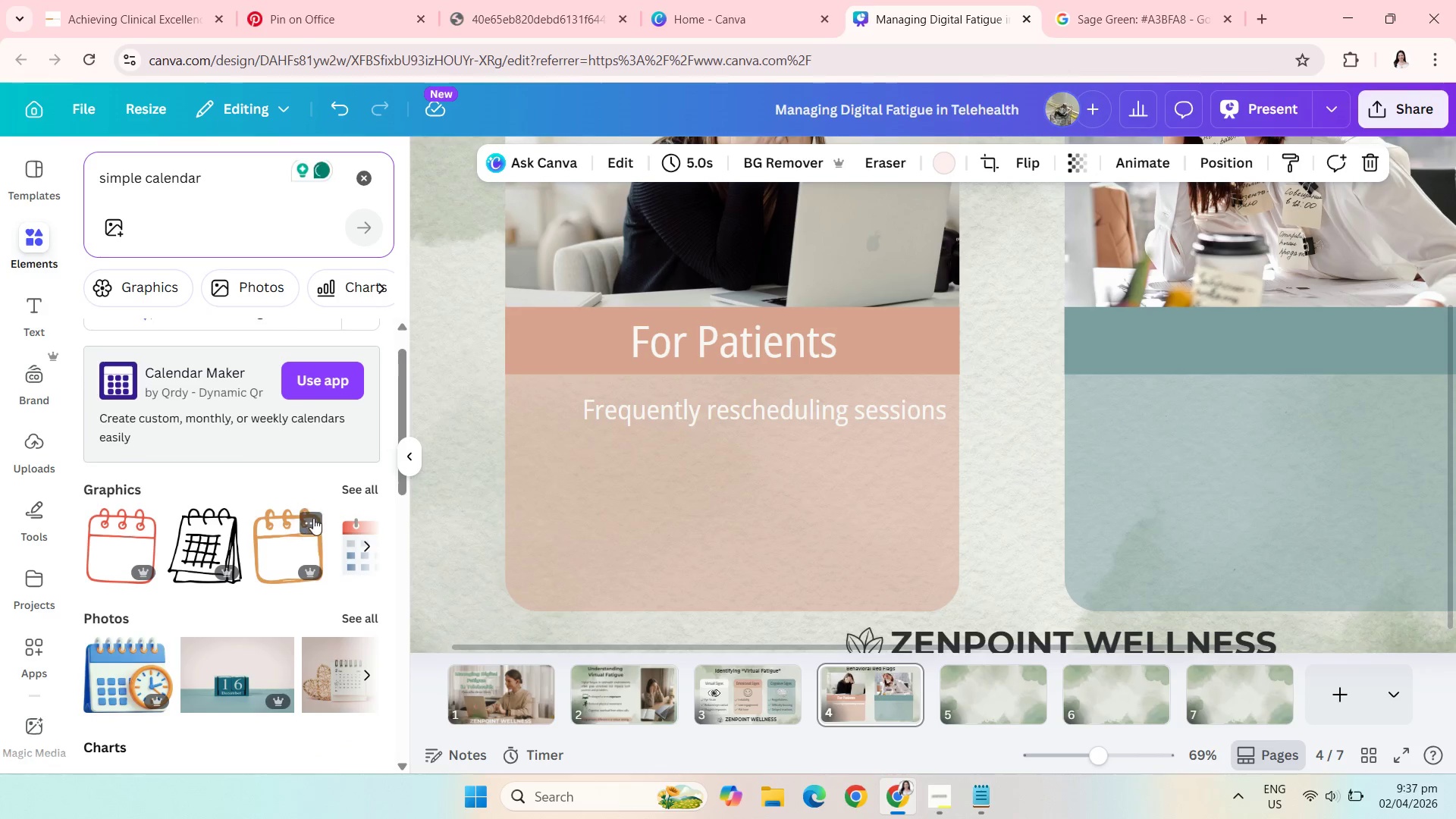 
left_click([353, 494])
 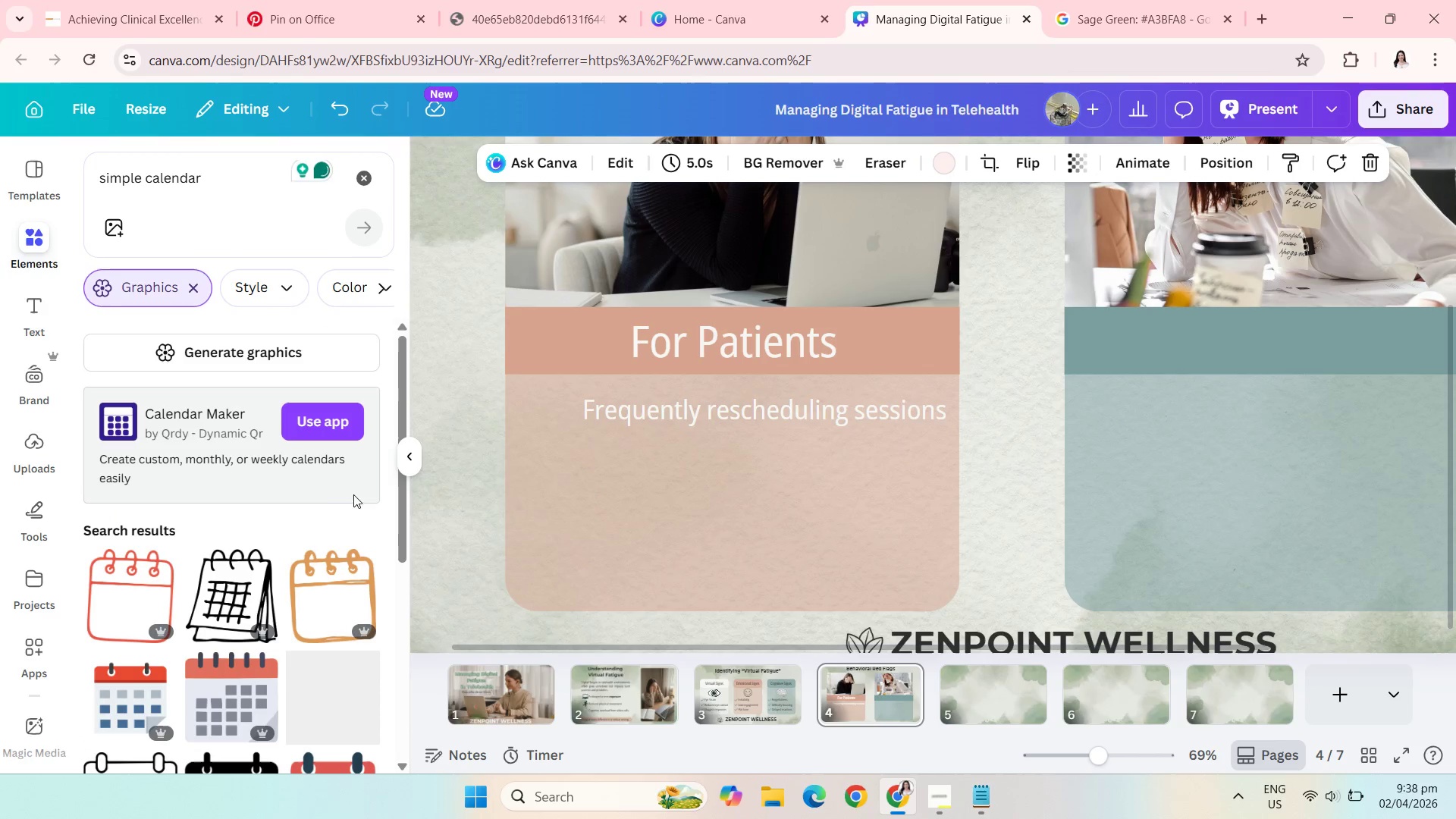 
mouse_move([268, 540])
 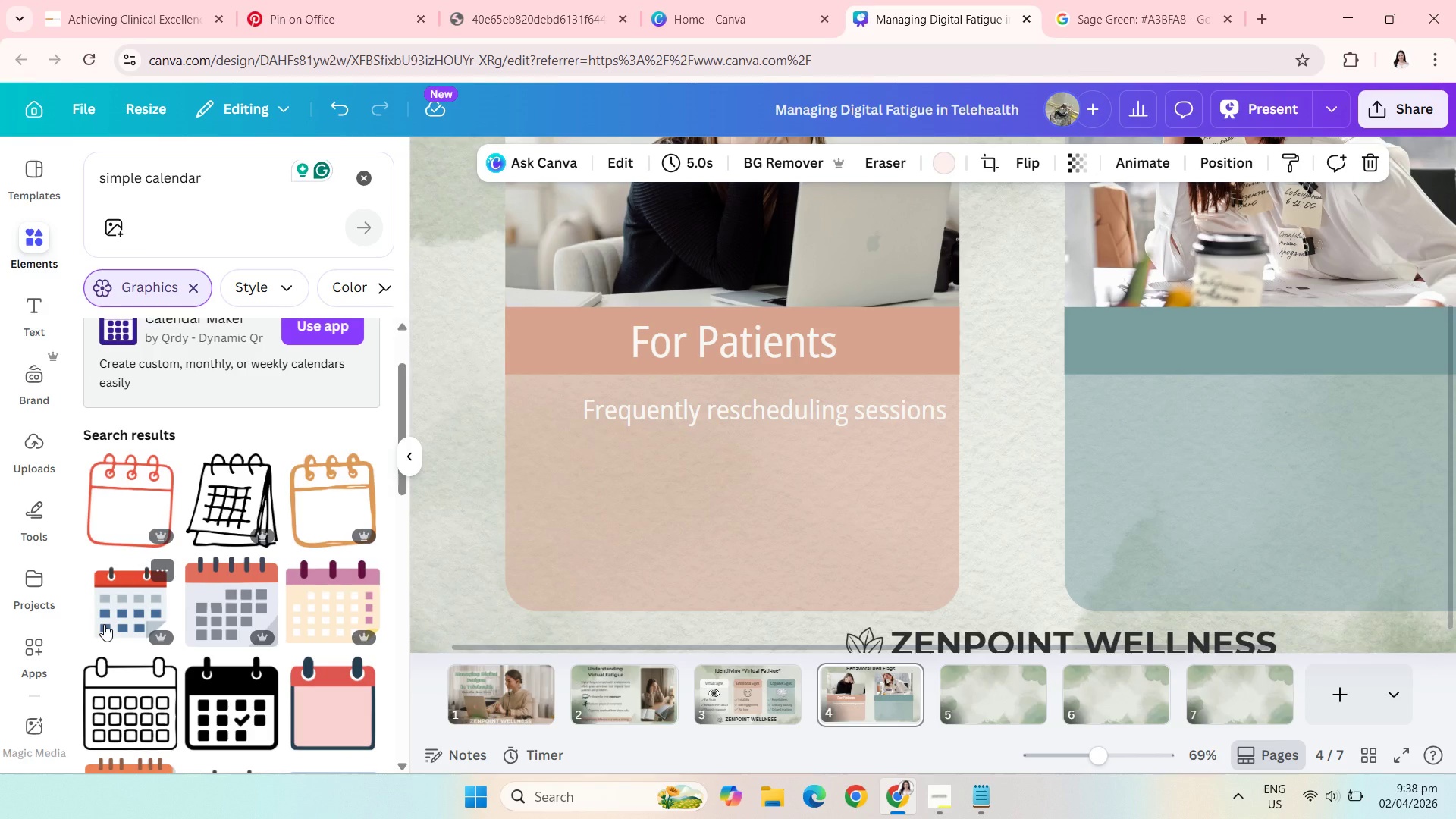 
wait(28.08)
 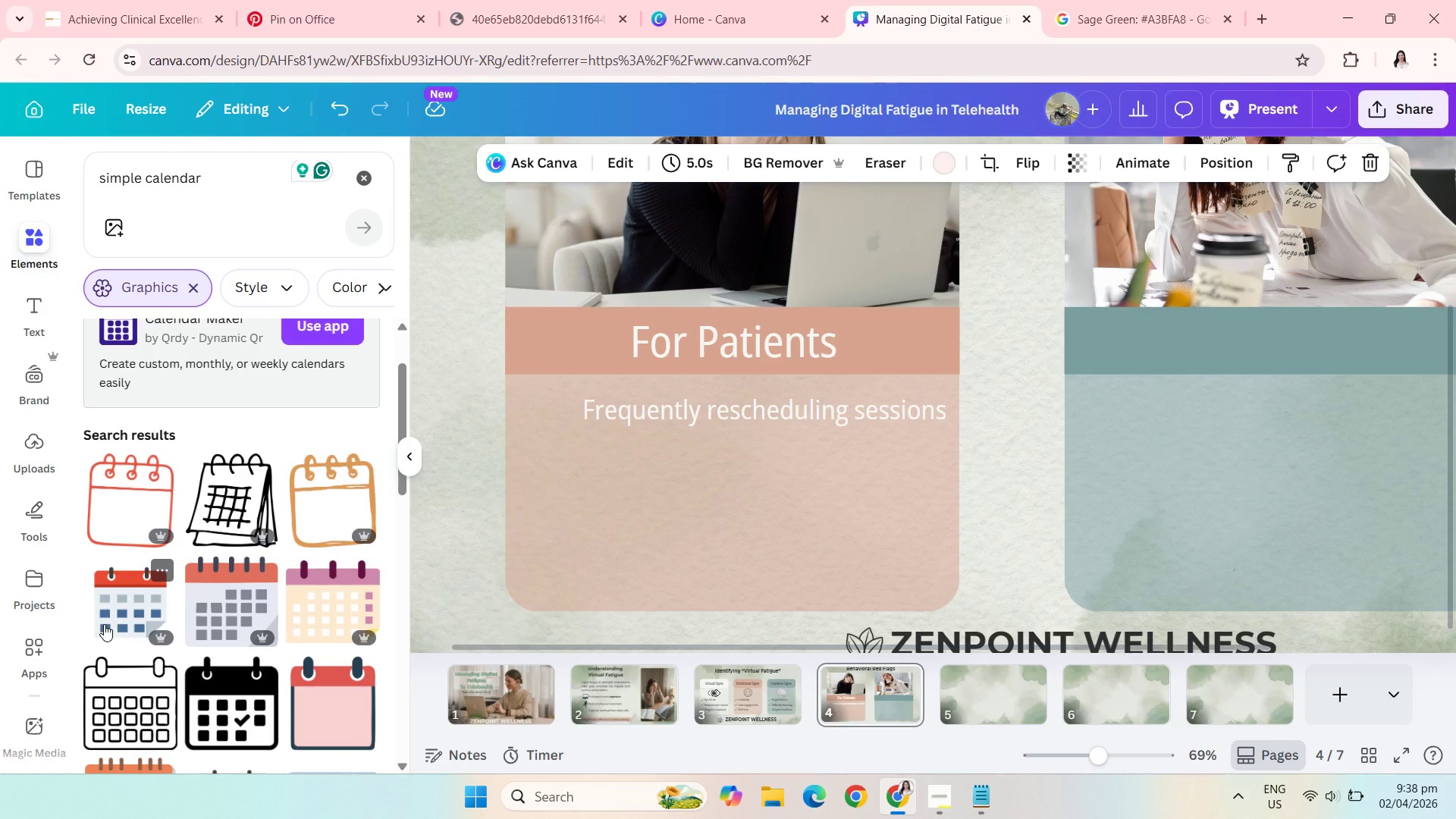 
left_click([104, 624])
 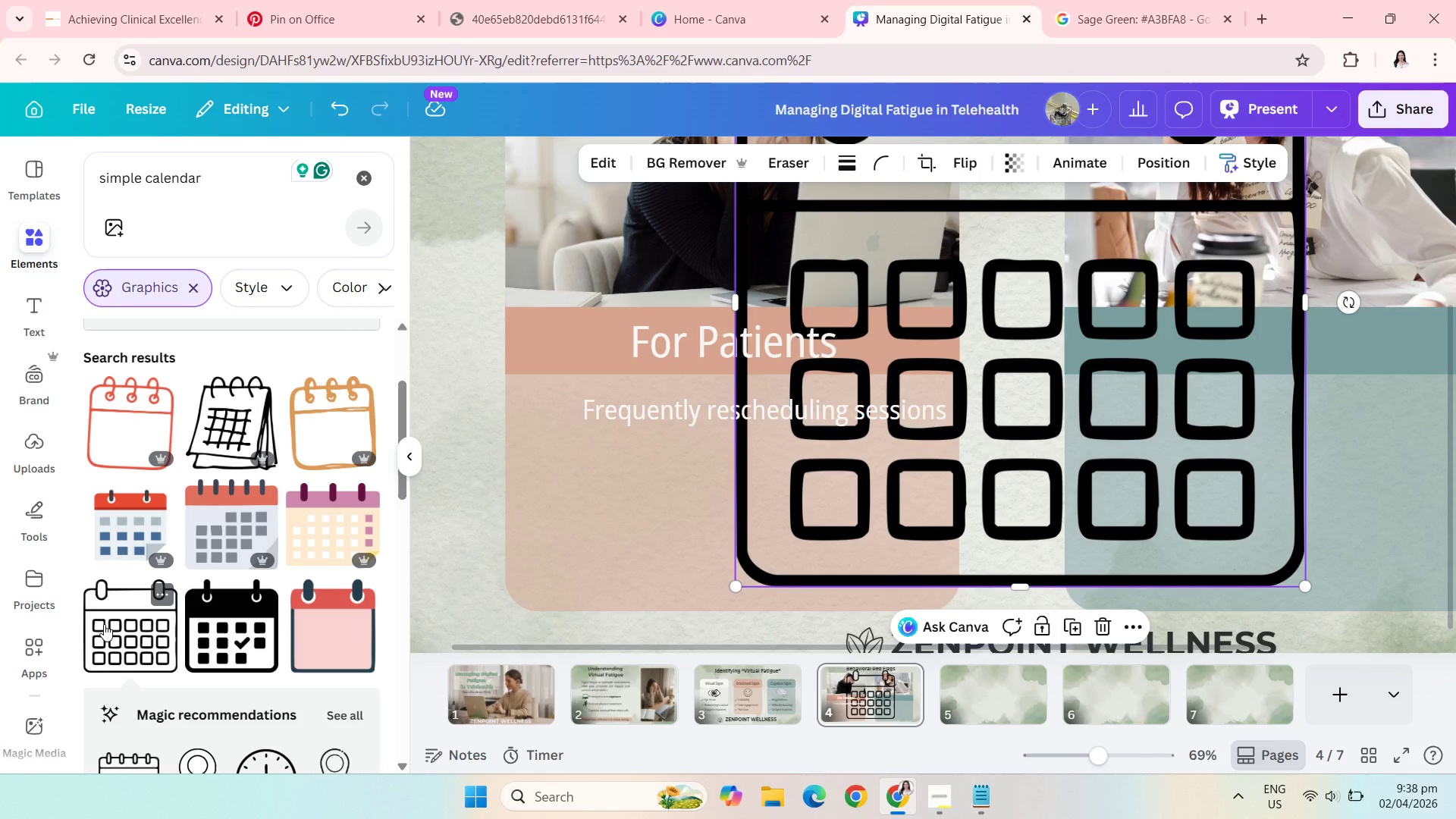 
key(Backspace)
 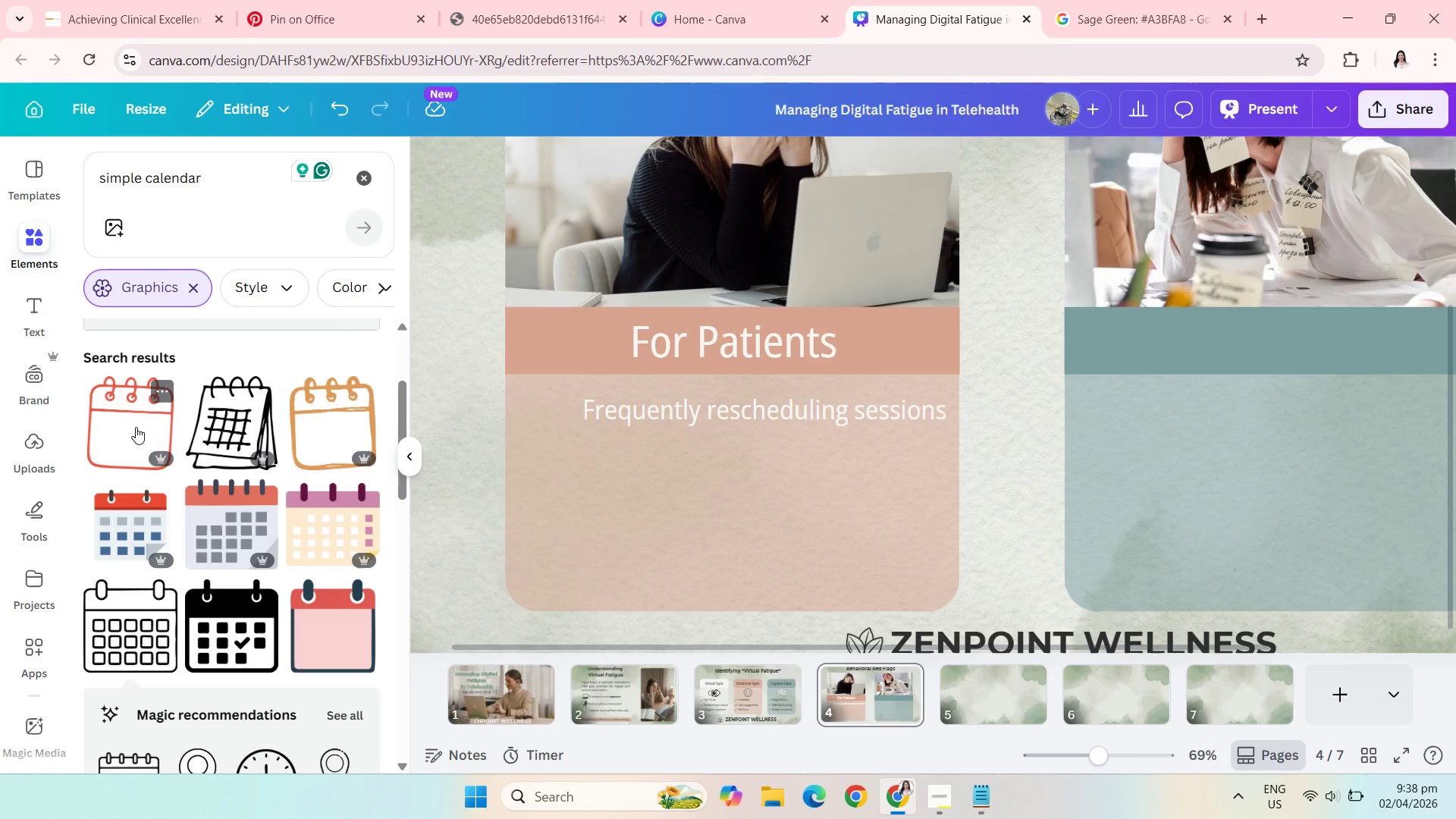 
wait(16.86)
 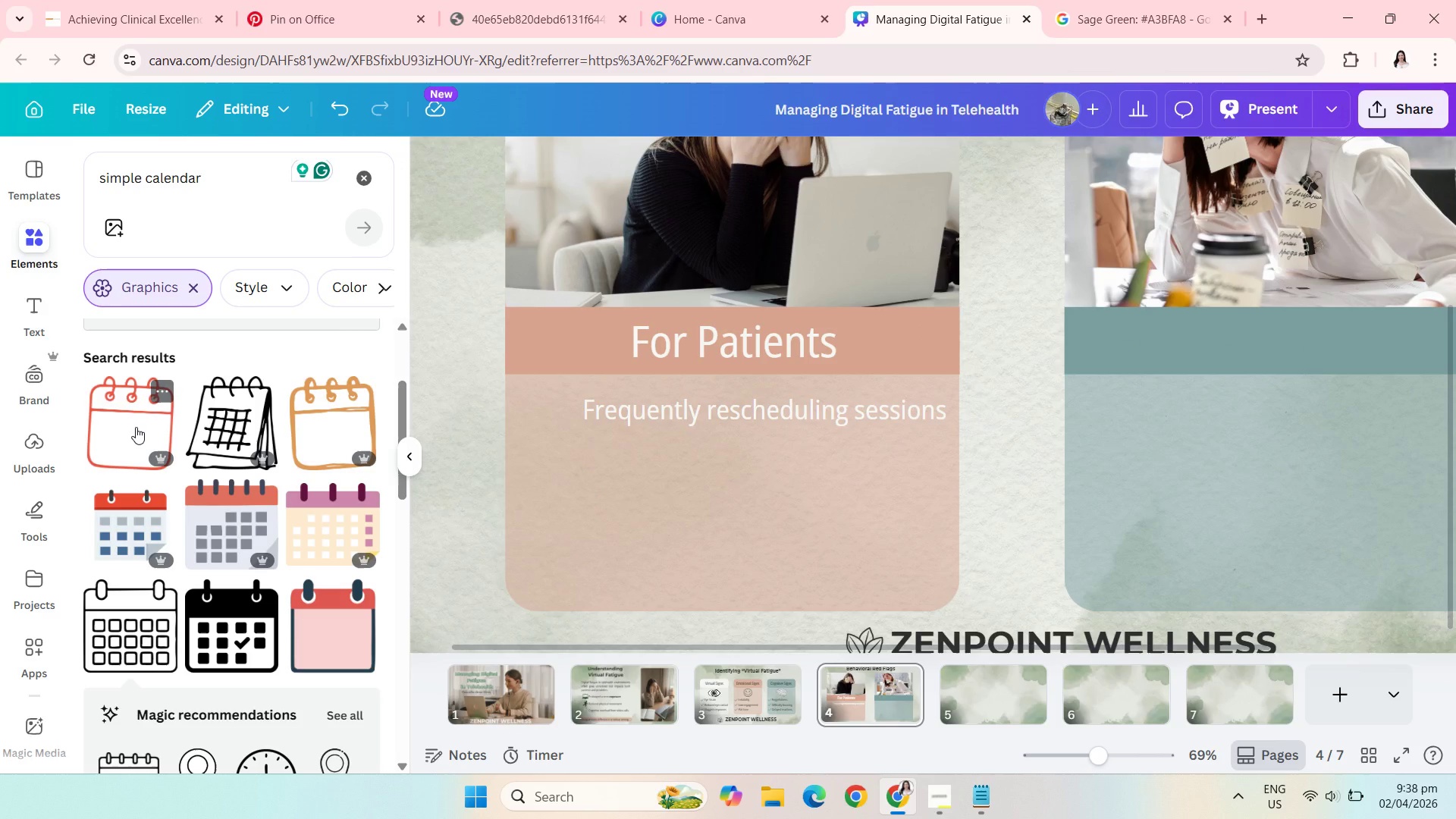 
left_click([125, 427])
 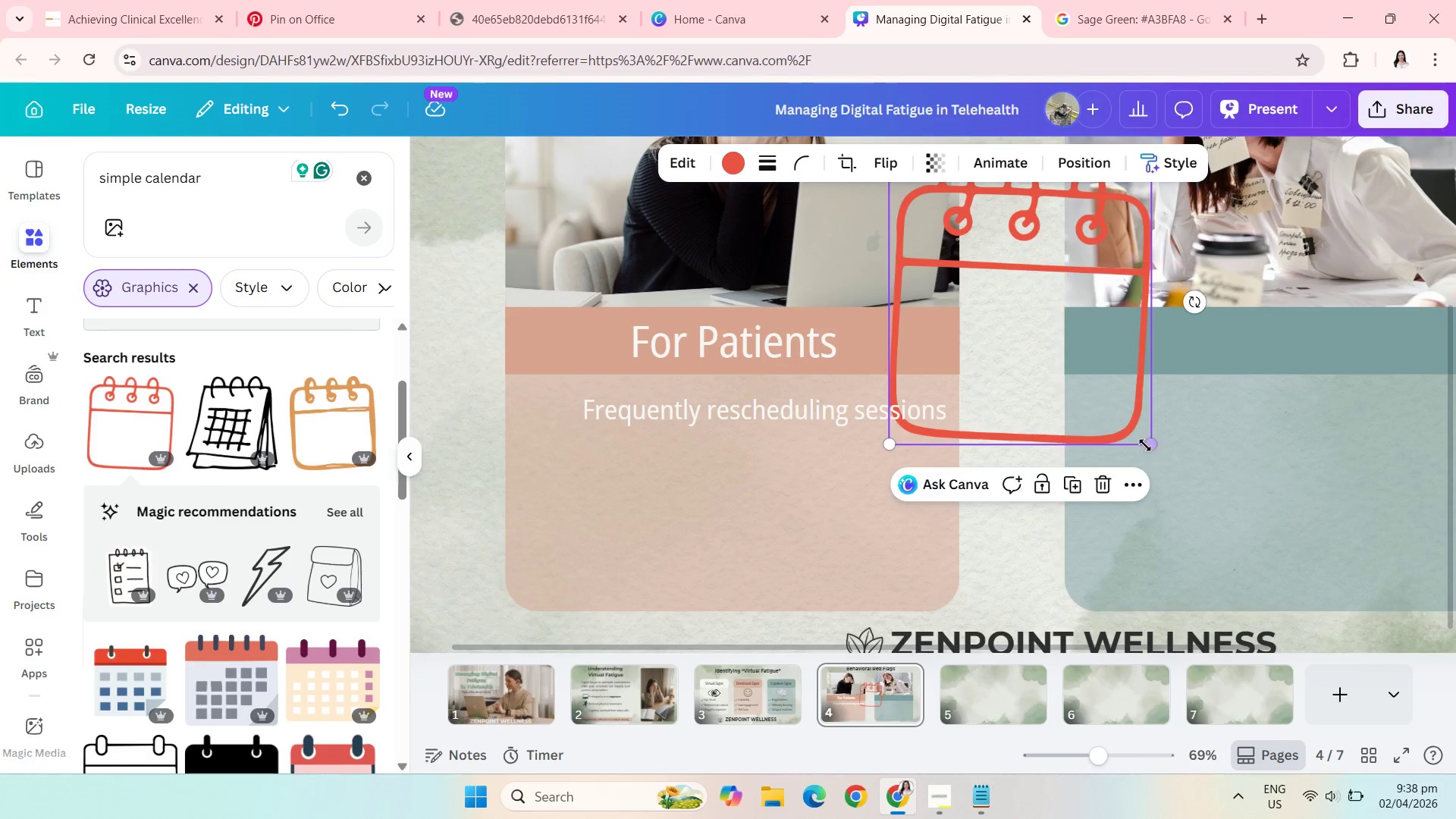 
left_click_drag(start_coordinate=[1150, 446], to_coordinate=[985, 193])
 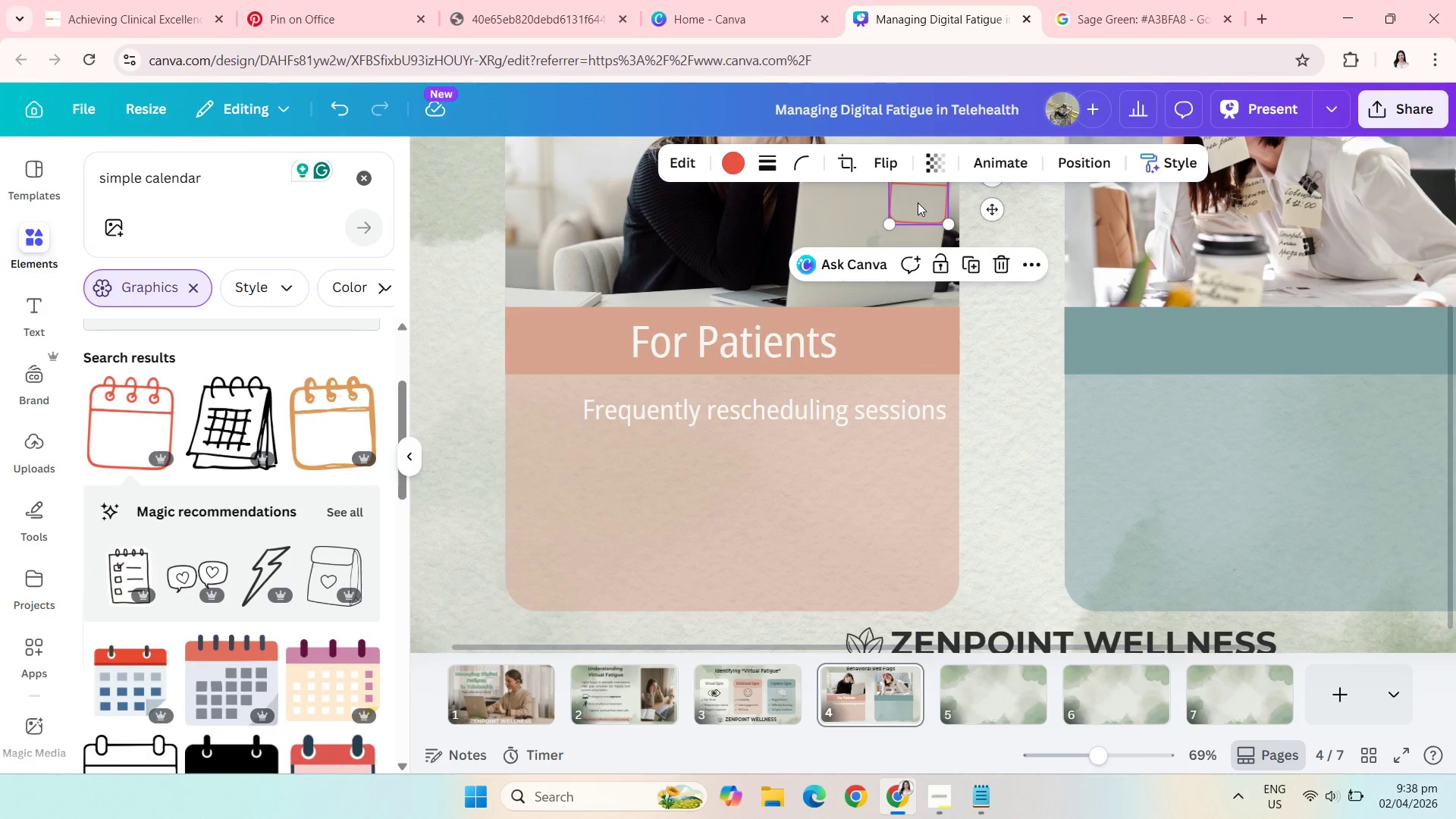 
left_click_drag(start_coordinate=[918, 202], to_coordinate=[552, 416])
 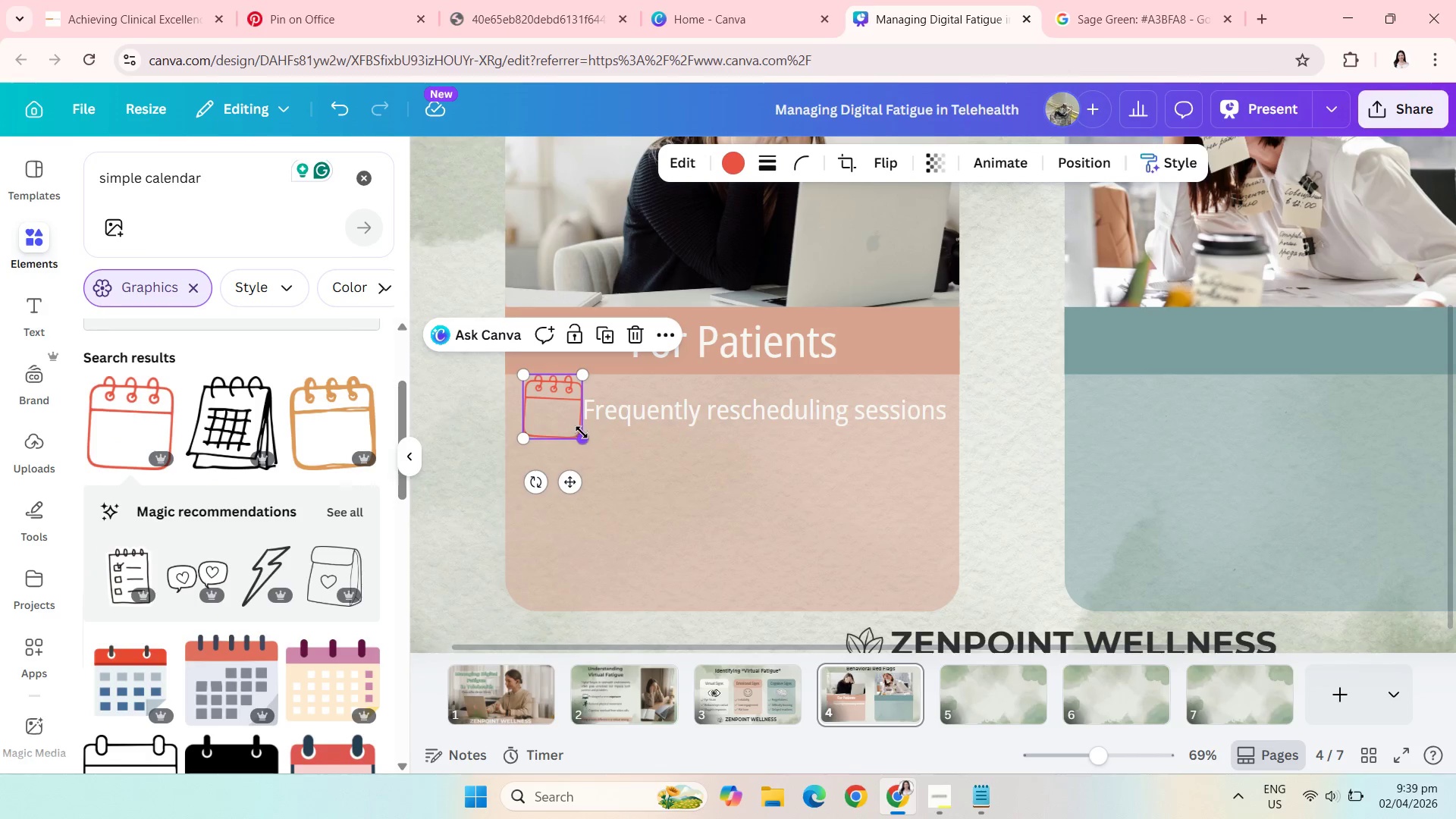 
left_click_drag(start_coordinate=[582, 432], to_coordinate=[559, 417])
 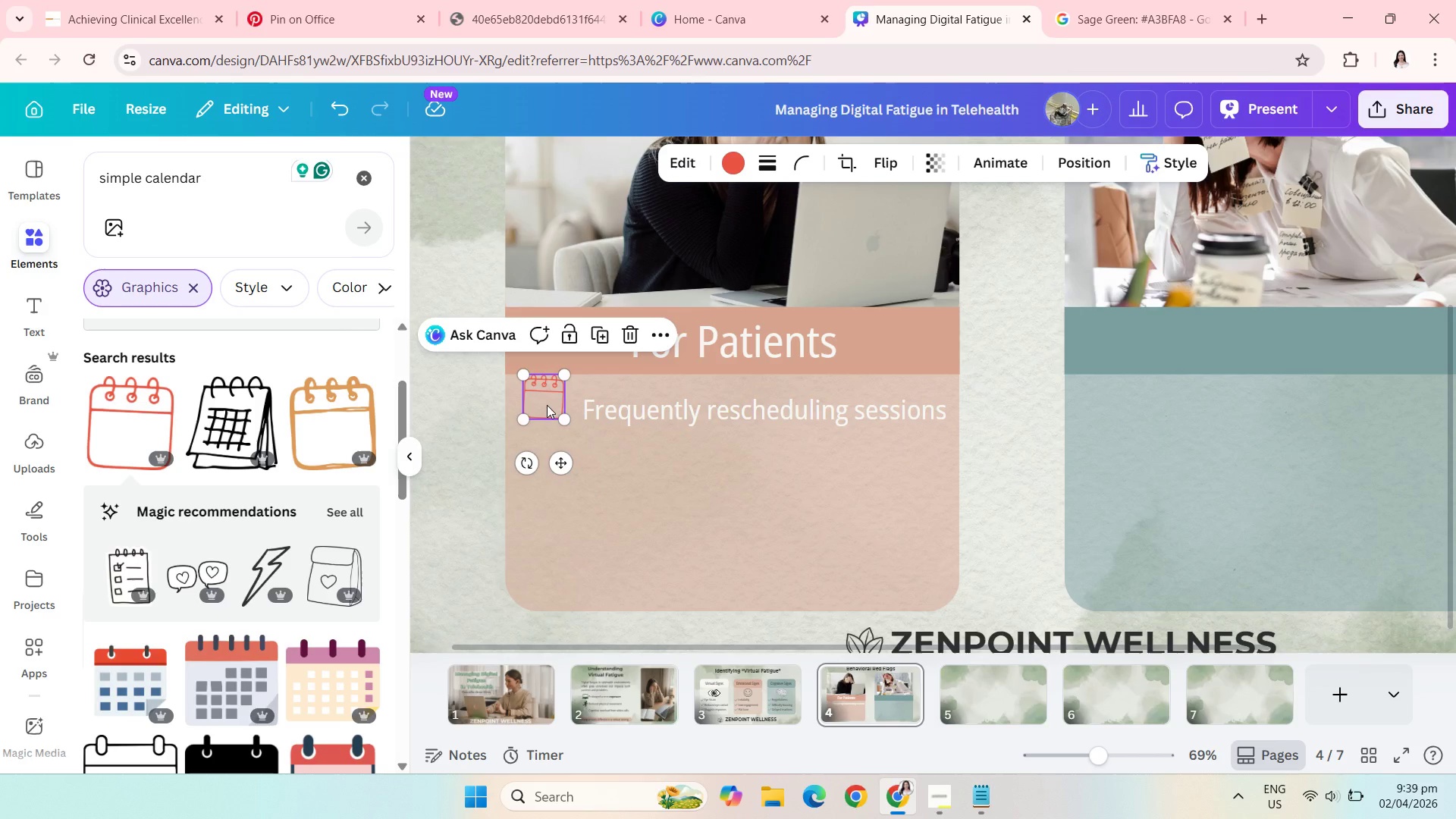 
left_click_drag(start_coordinate=[547, 405], to_coordinate=[559, 415])
 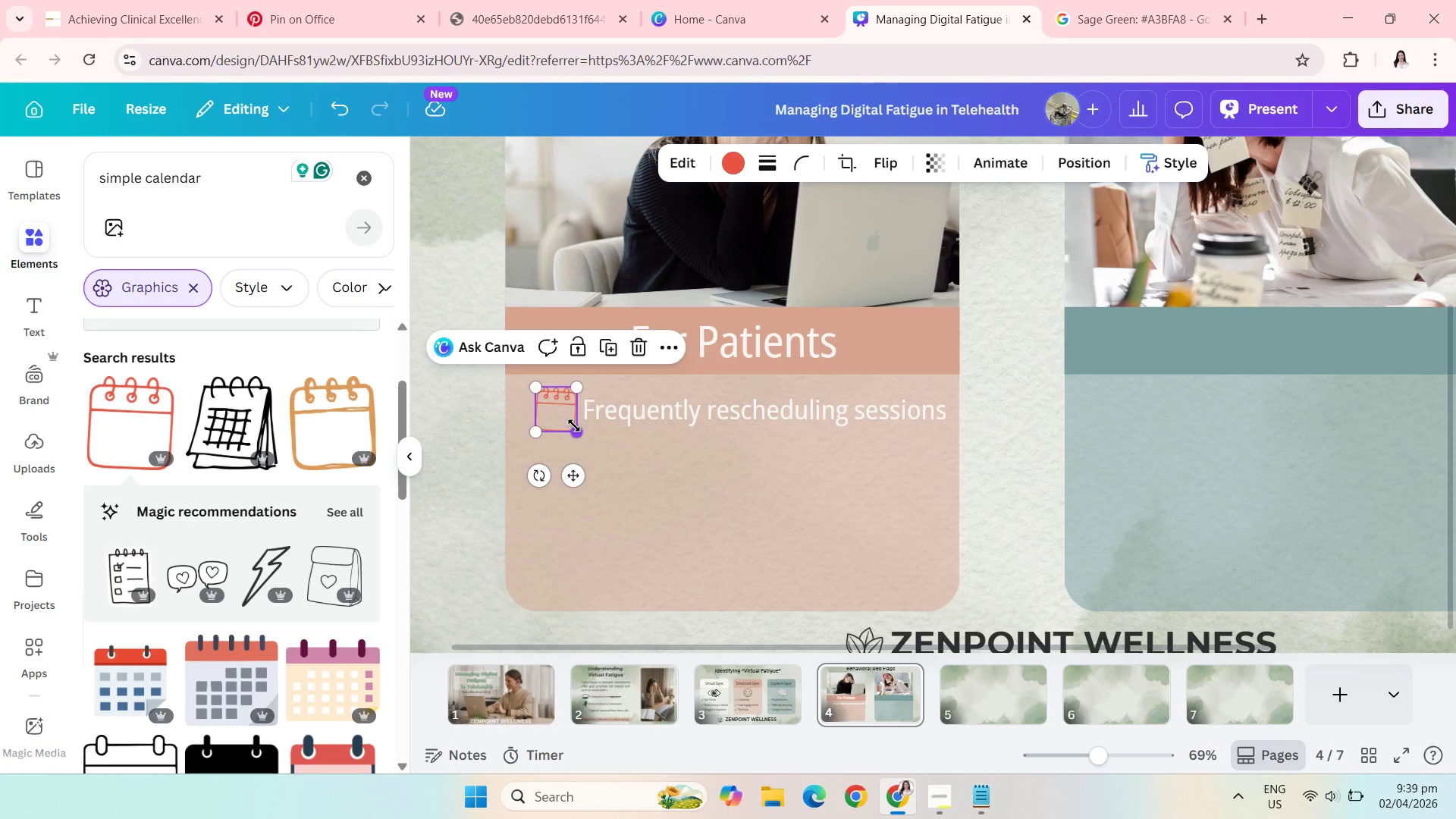 
left_click_drag(start_coordinate=[574, 425], to_coordinate=[570, 422])
 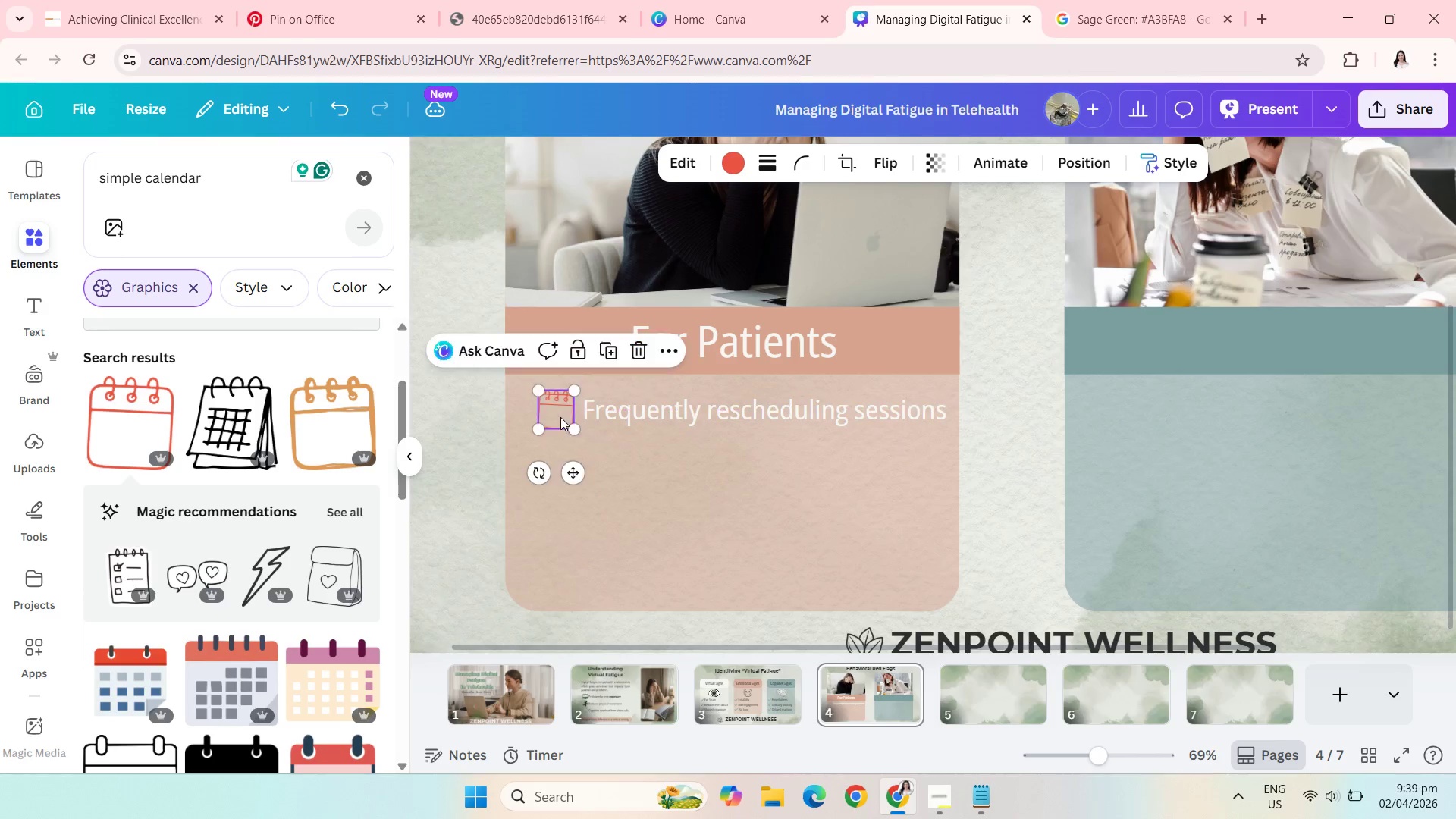 
left_click([468, 395])
 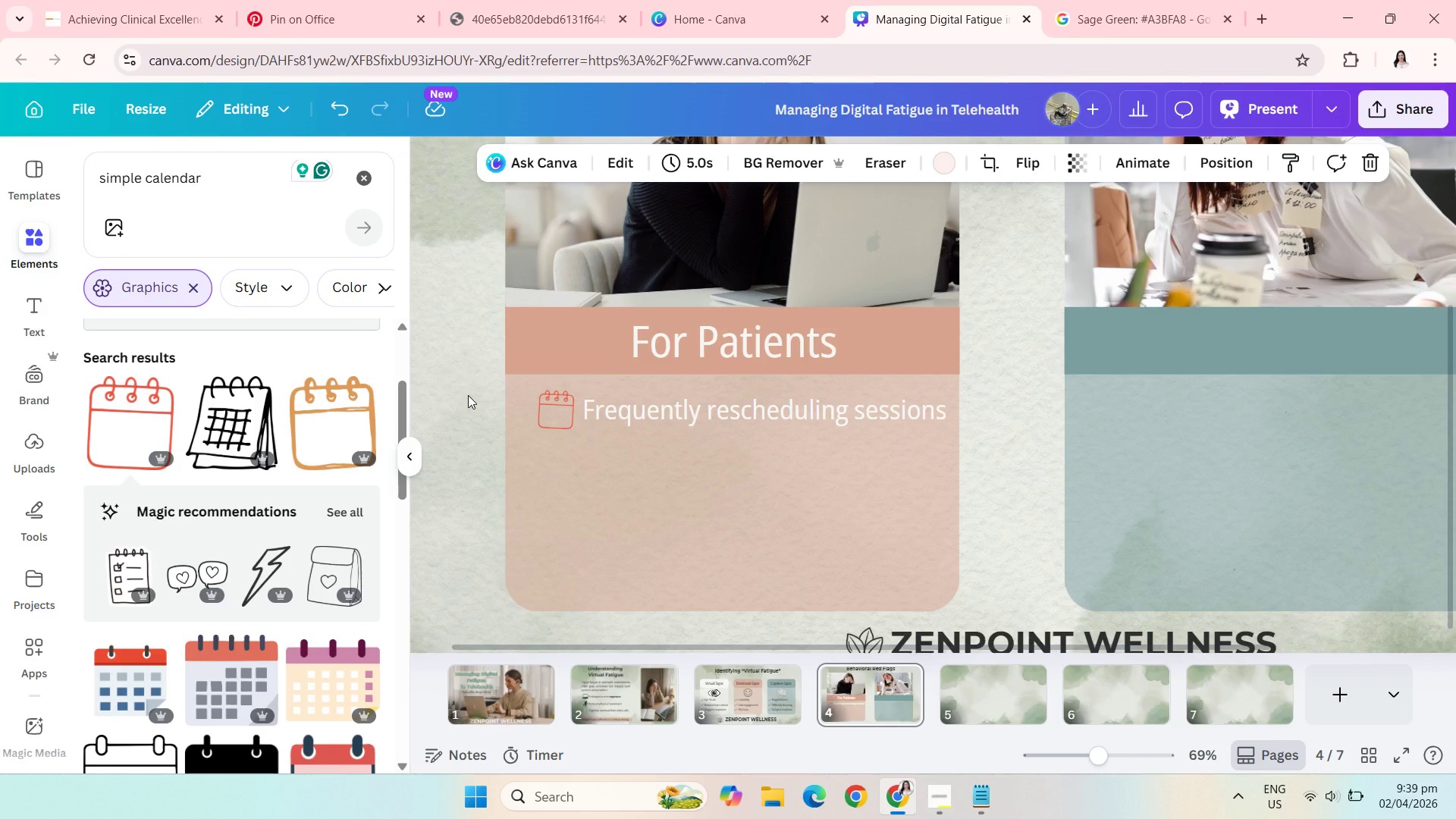 
wait(6.23)
 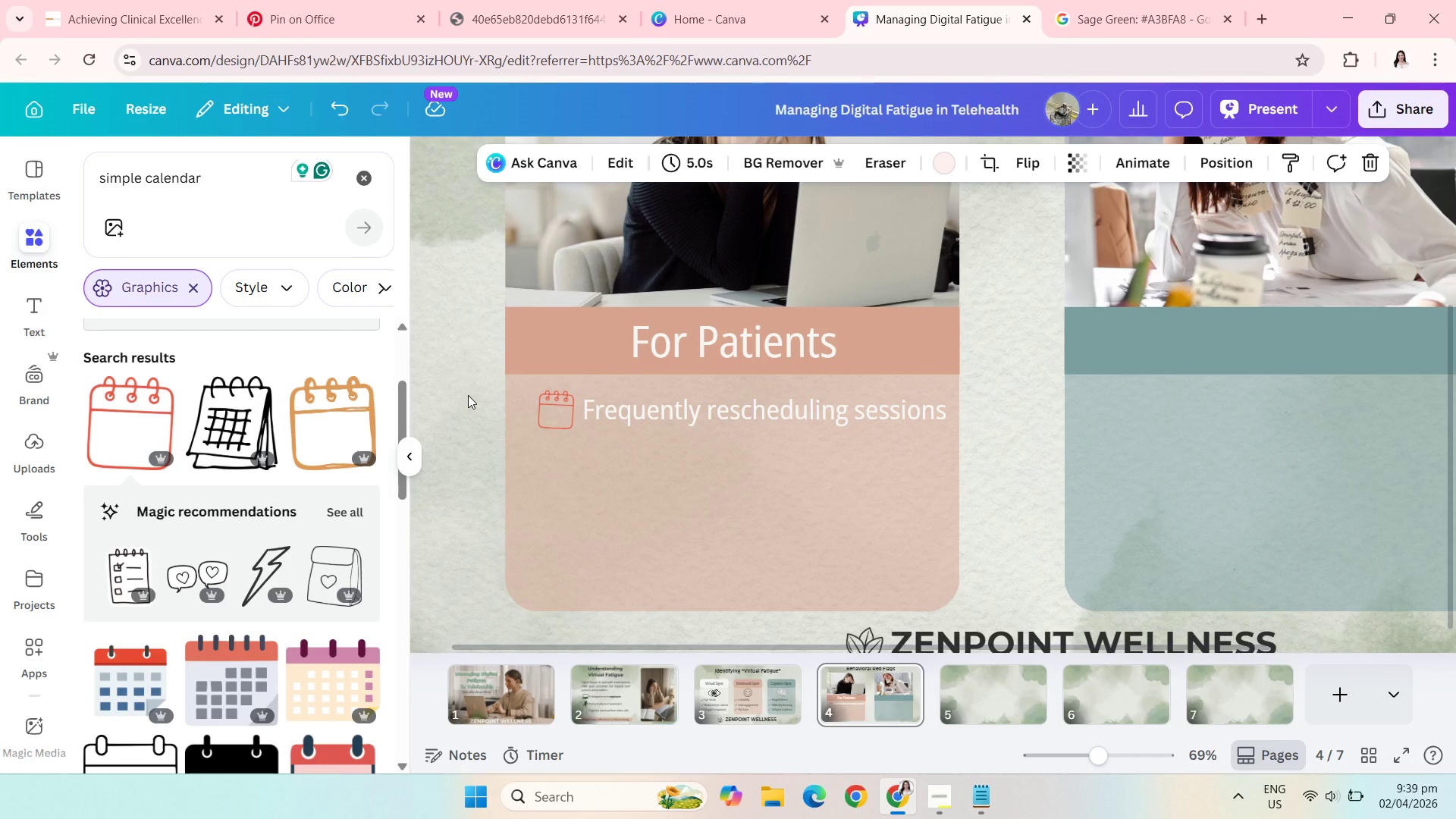 
left_click([699, 416])
 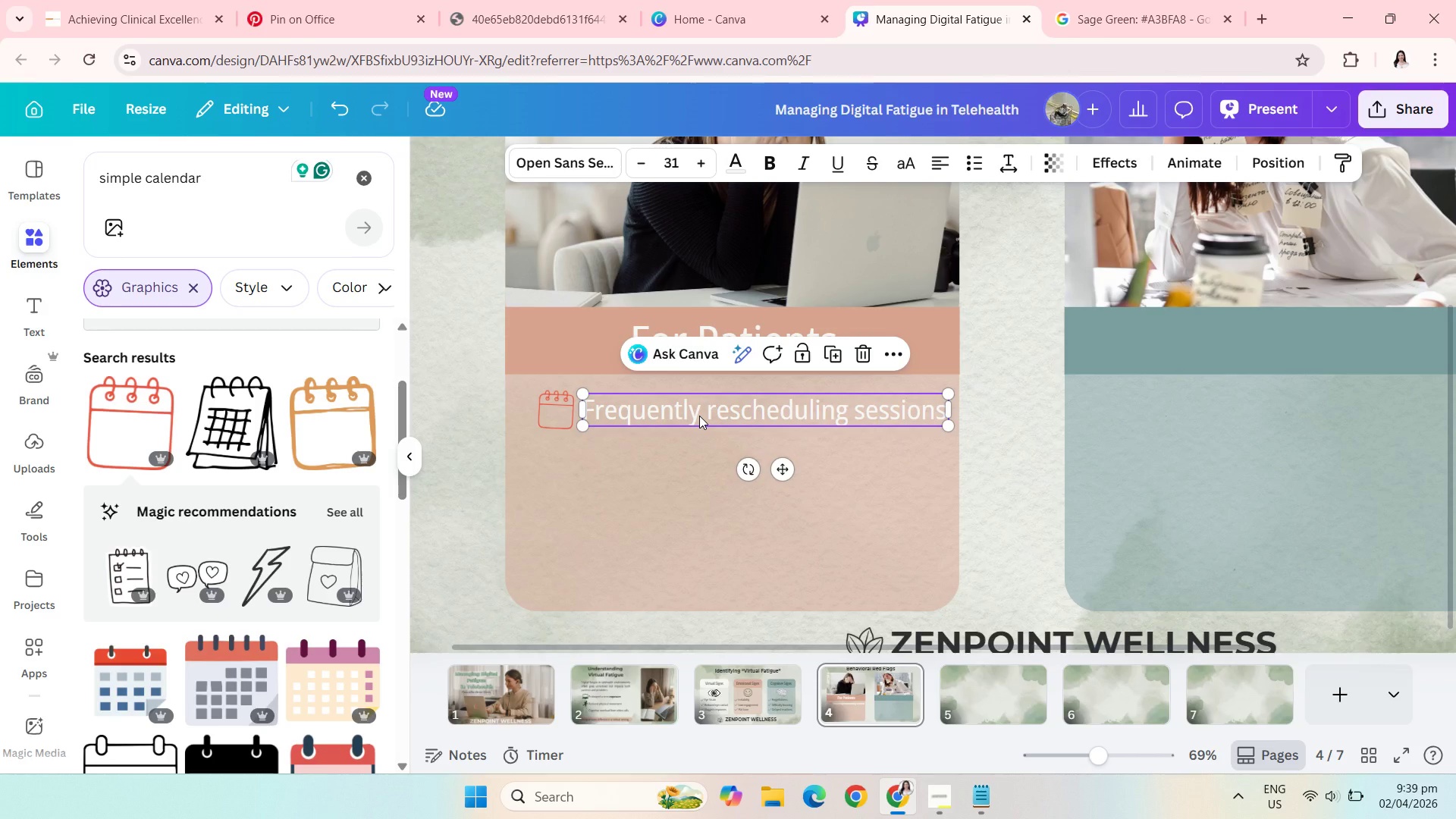 
hold_key(key=ControlLeft, duration=0.34)
 